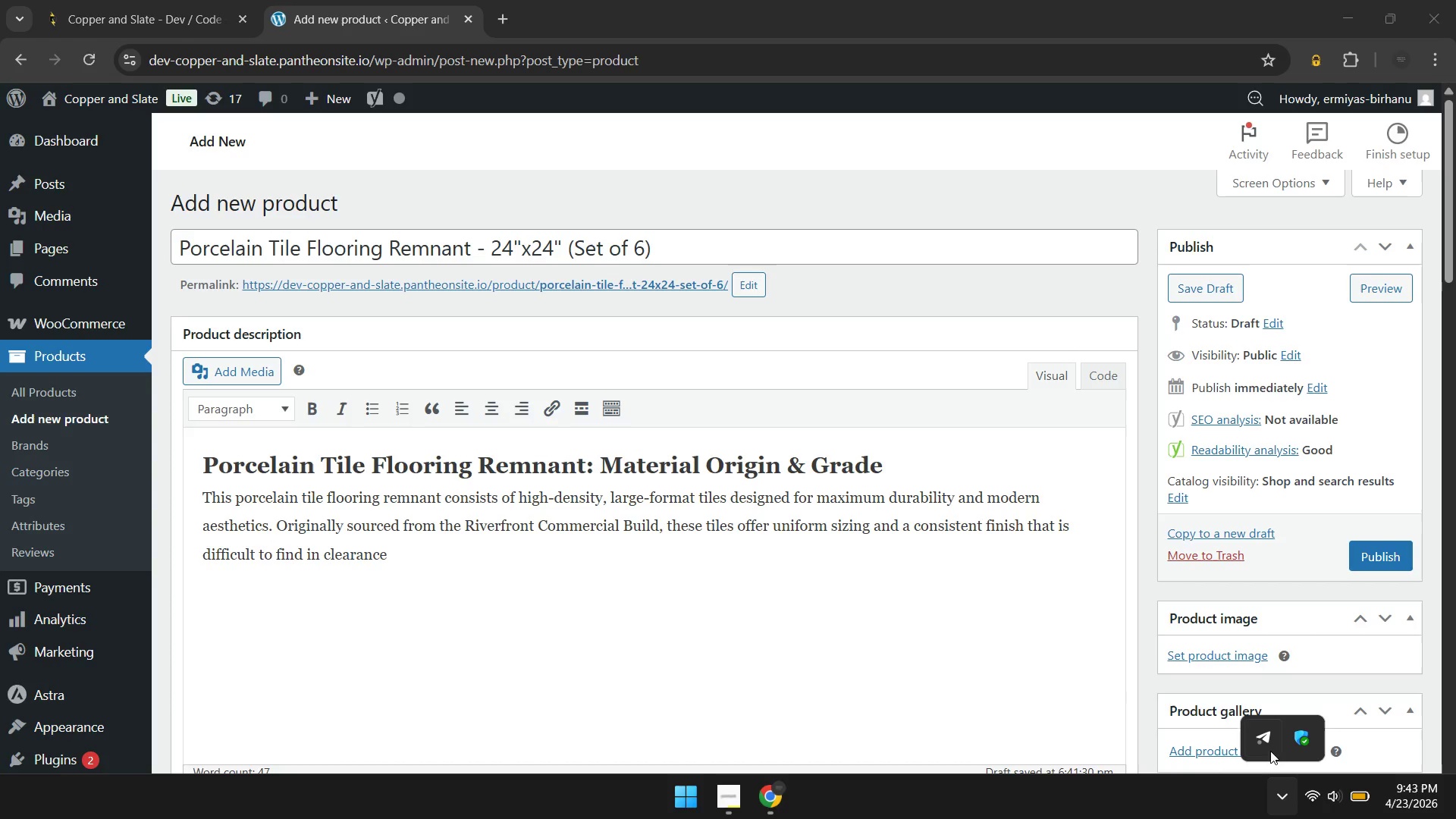 
left_click([1268, 746])
 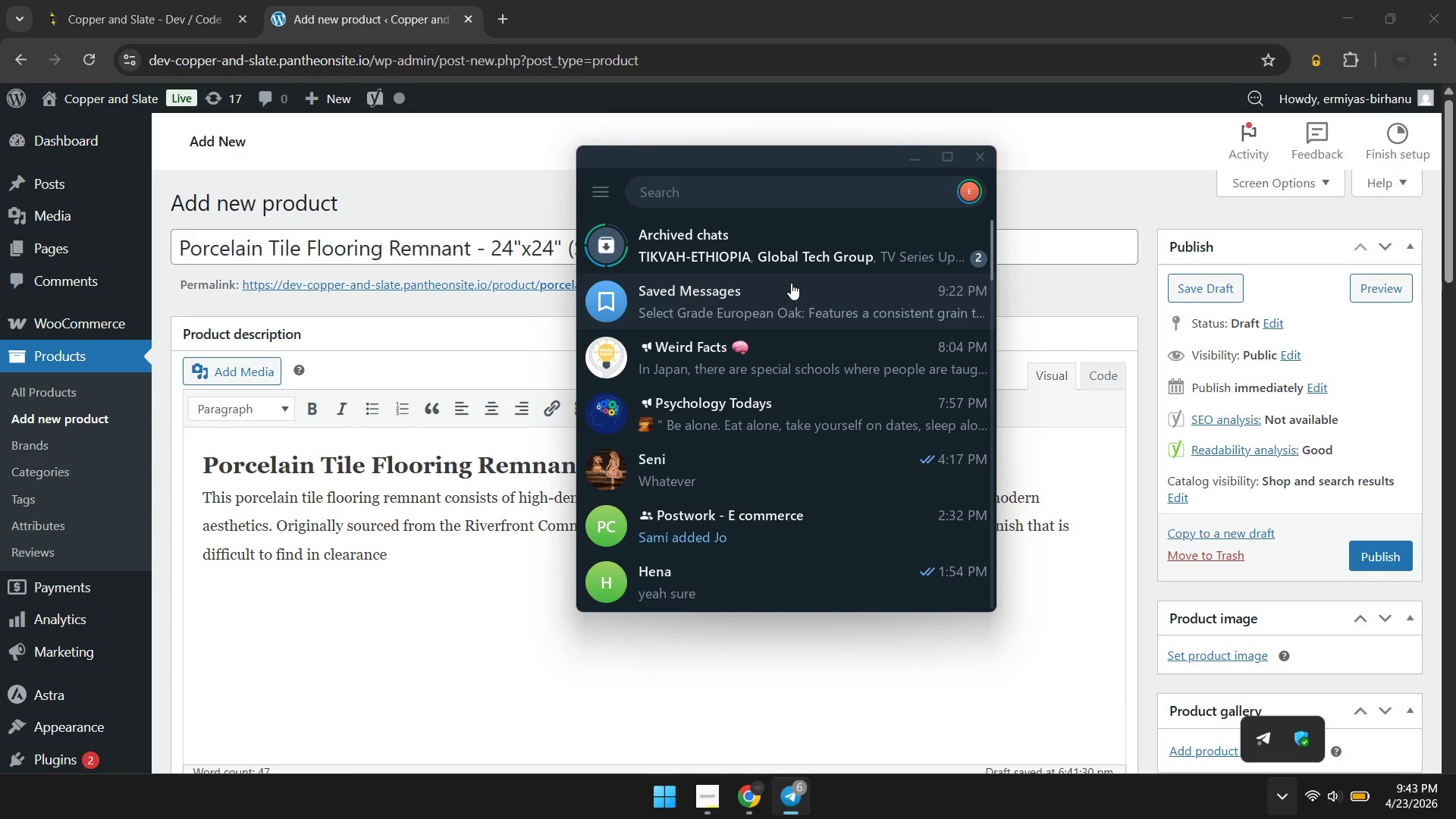 
left_click([793, 253])
 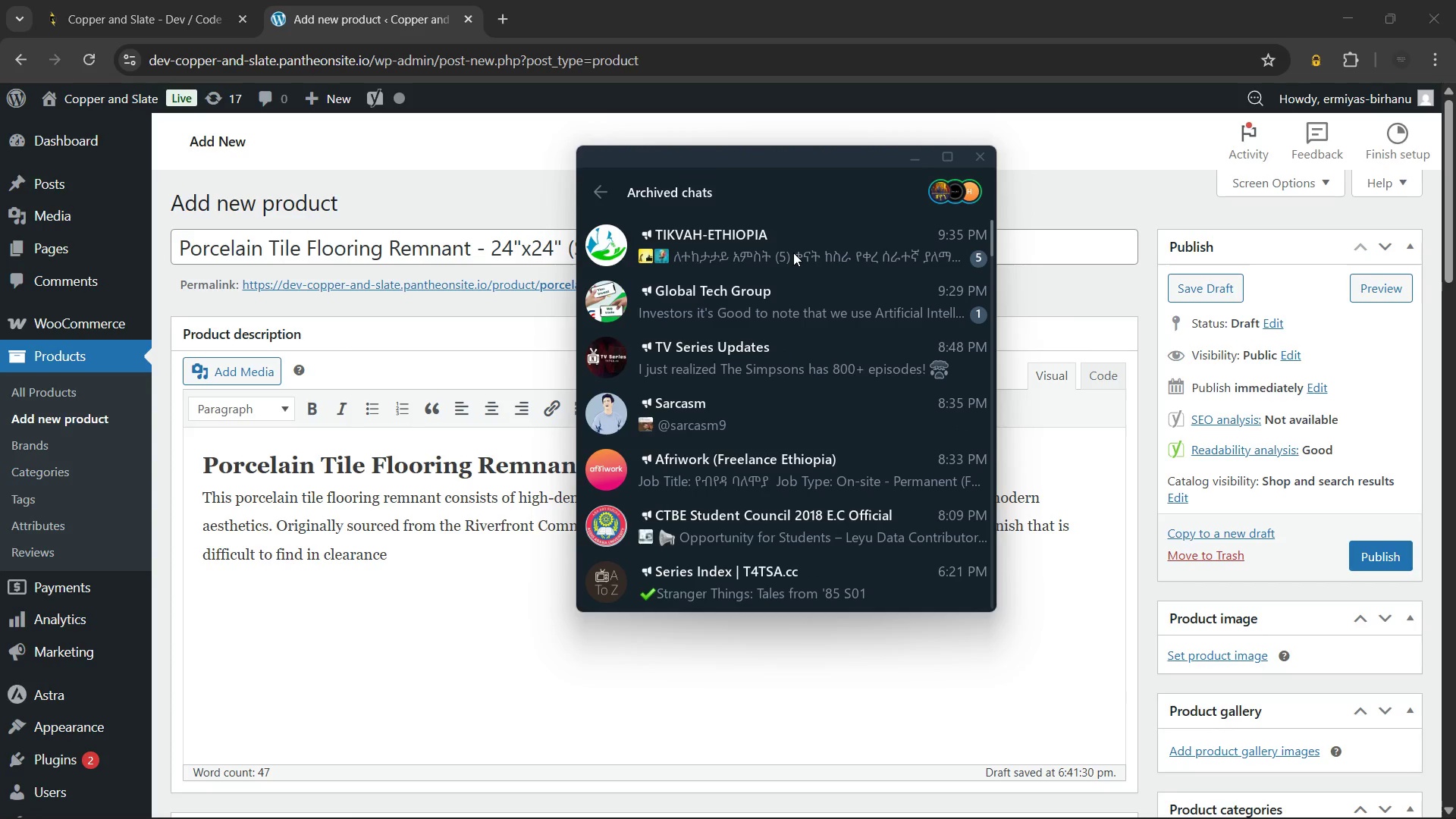 
left_click([793, 253])
 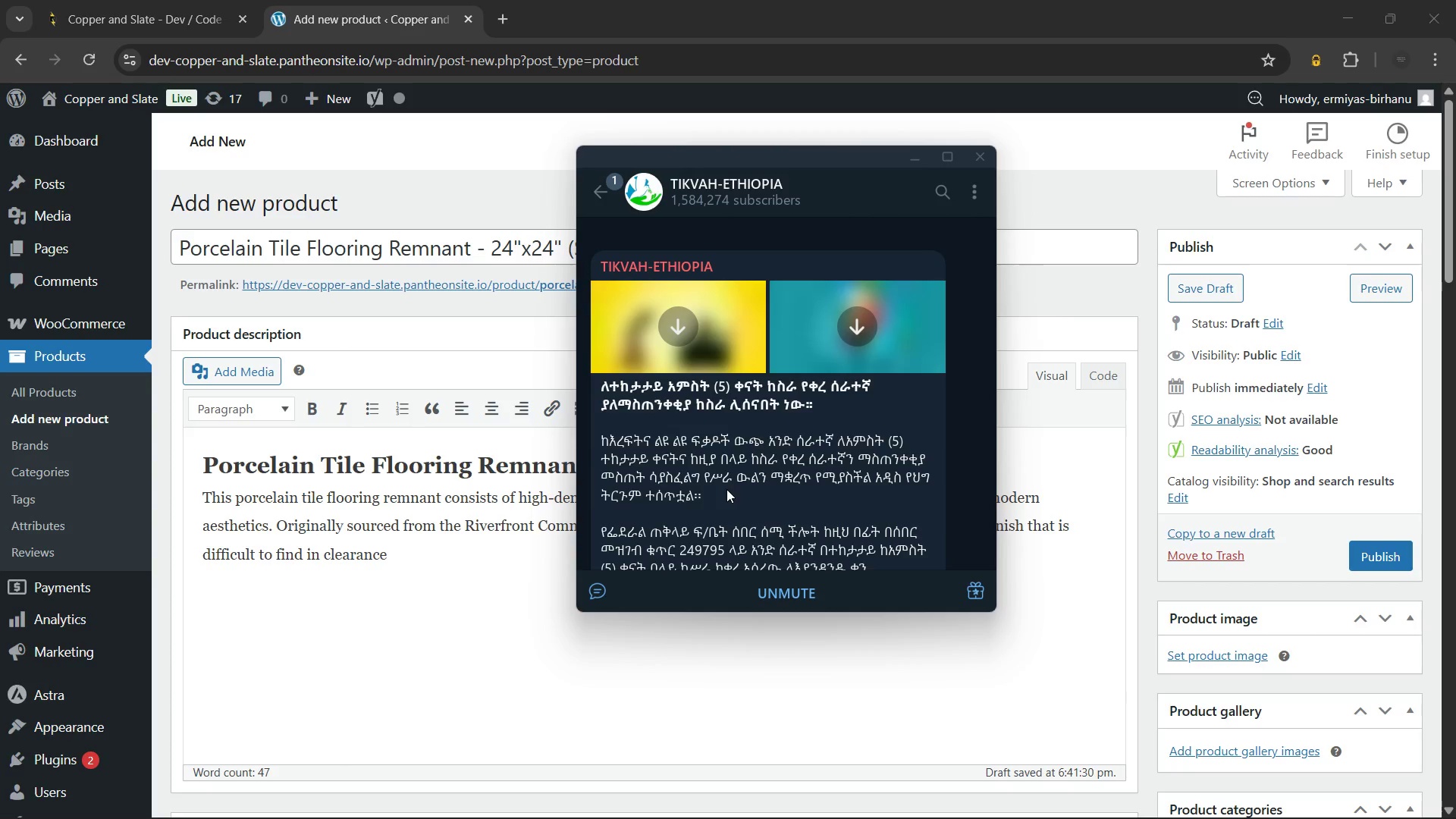 
wait(14.38)
 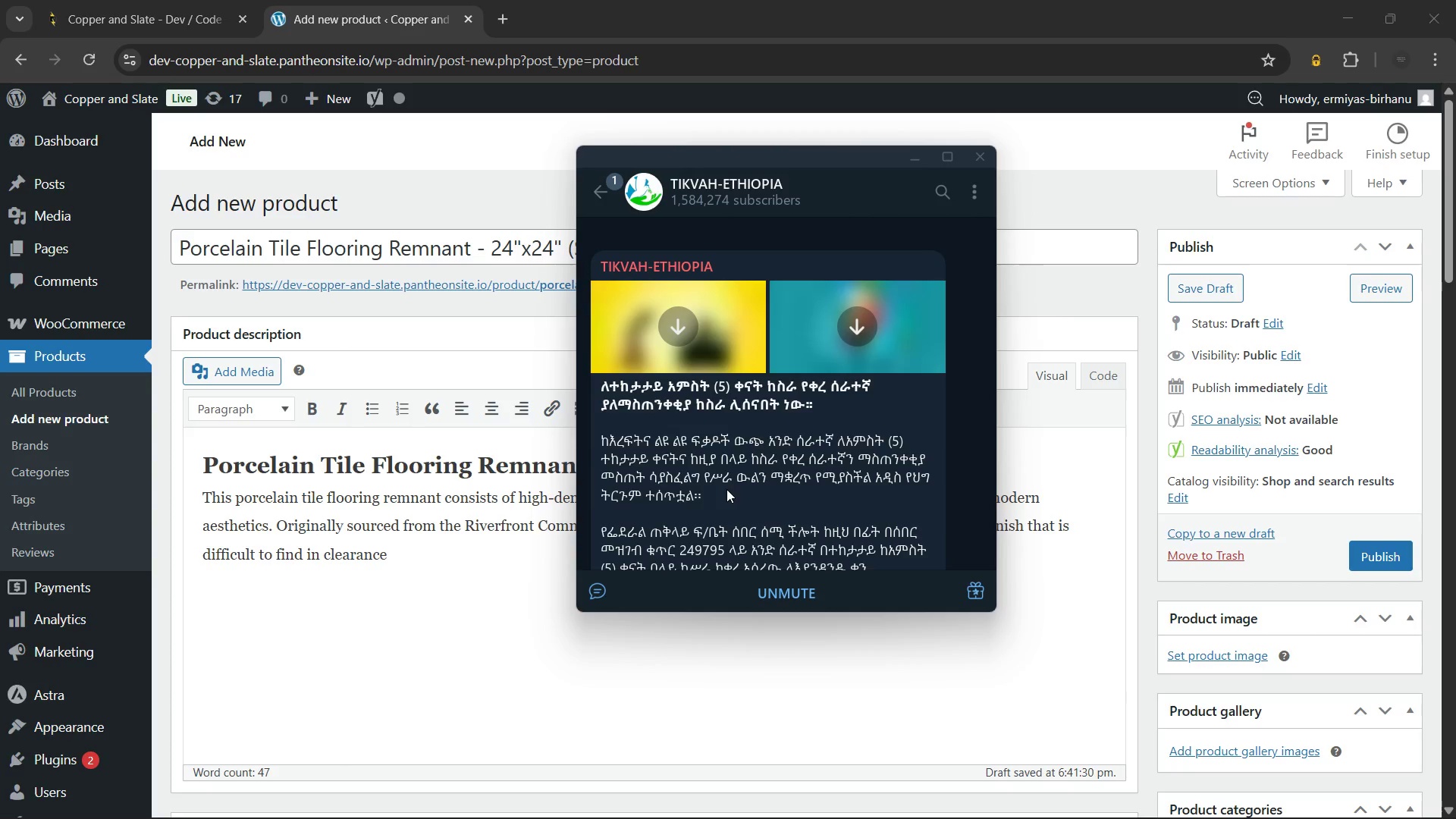 
scroll: coordinate [726, 489], scroll_direction: down, amount: 1.0
 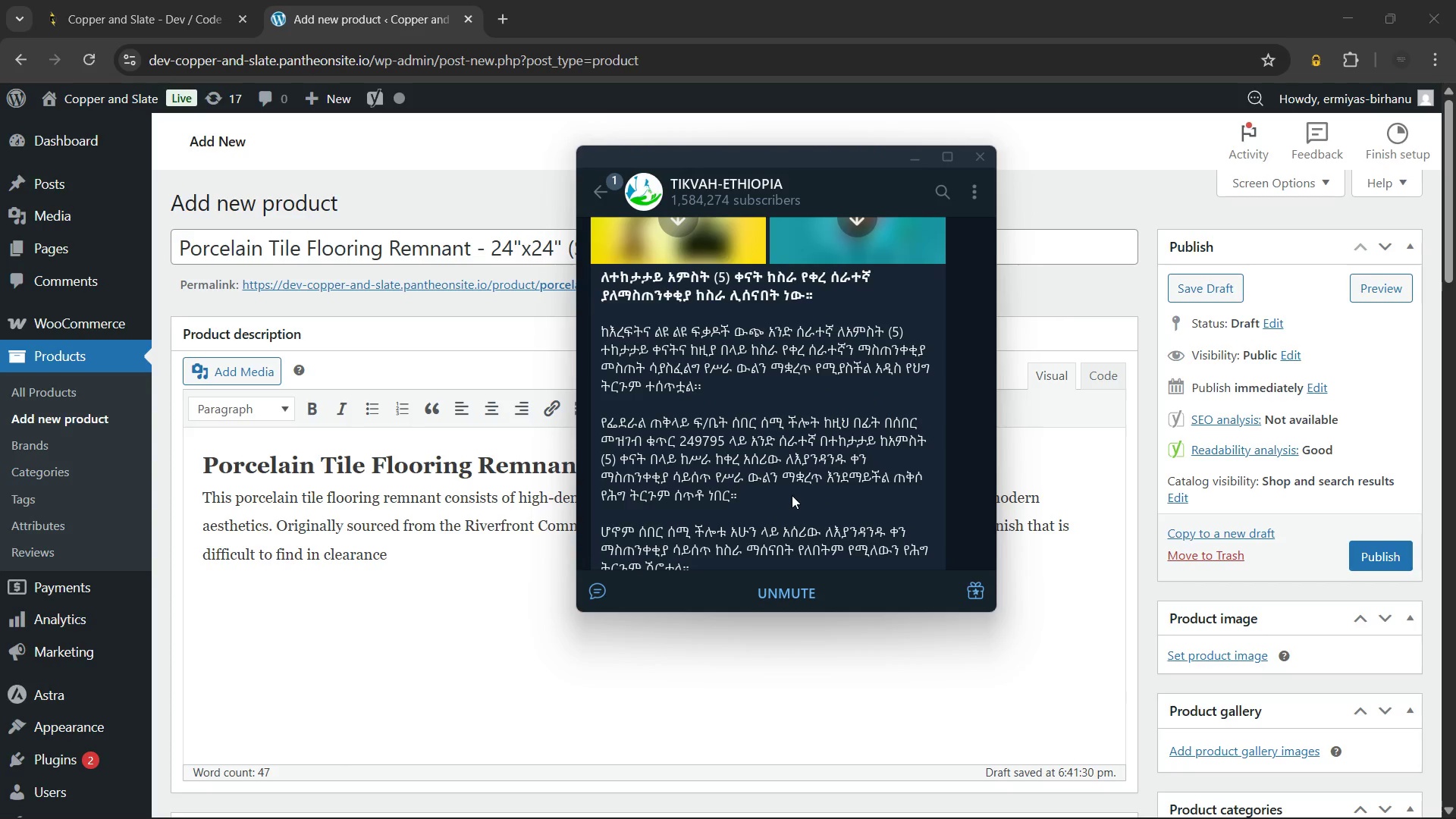 
wait(12.89)
 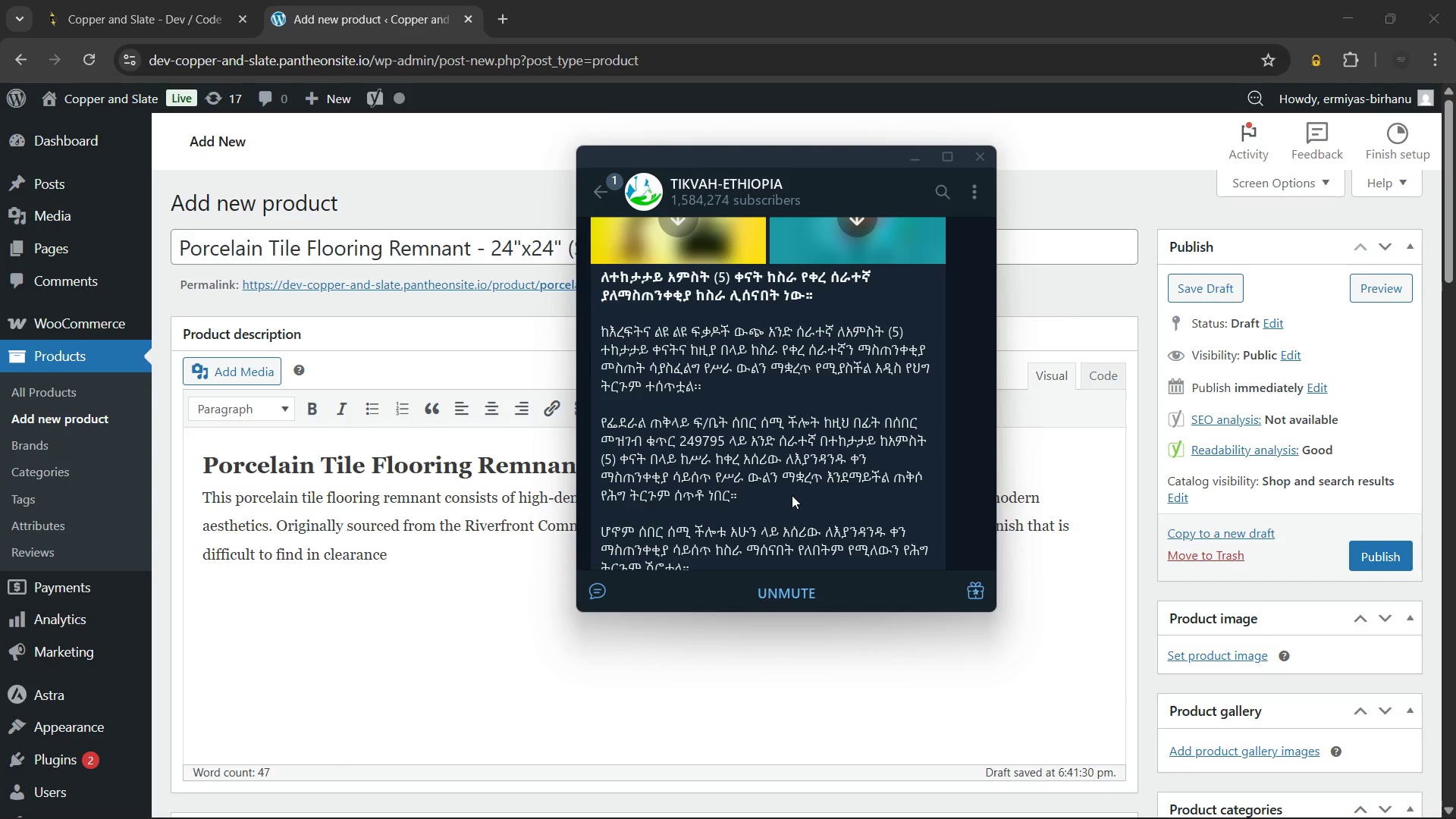 
scroll: coordinate [735, 375], scroll_direction: down, amount: 6.0
 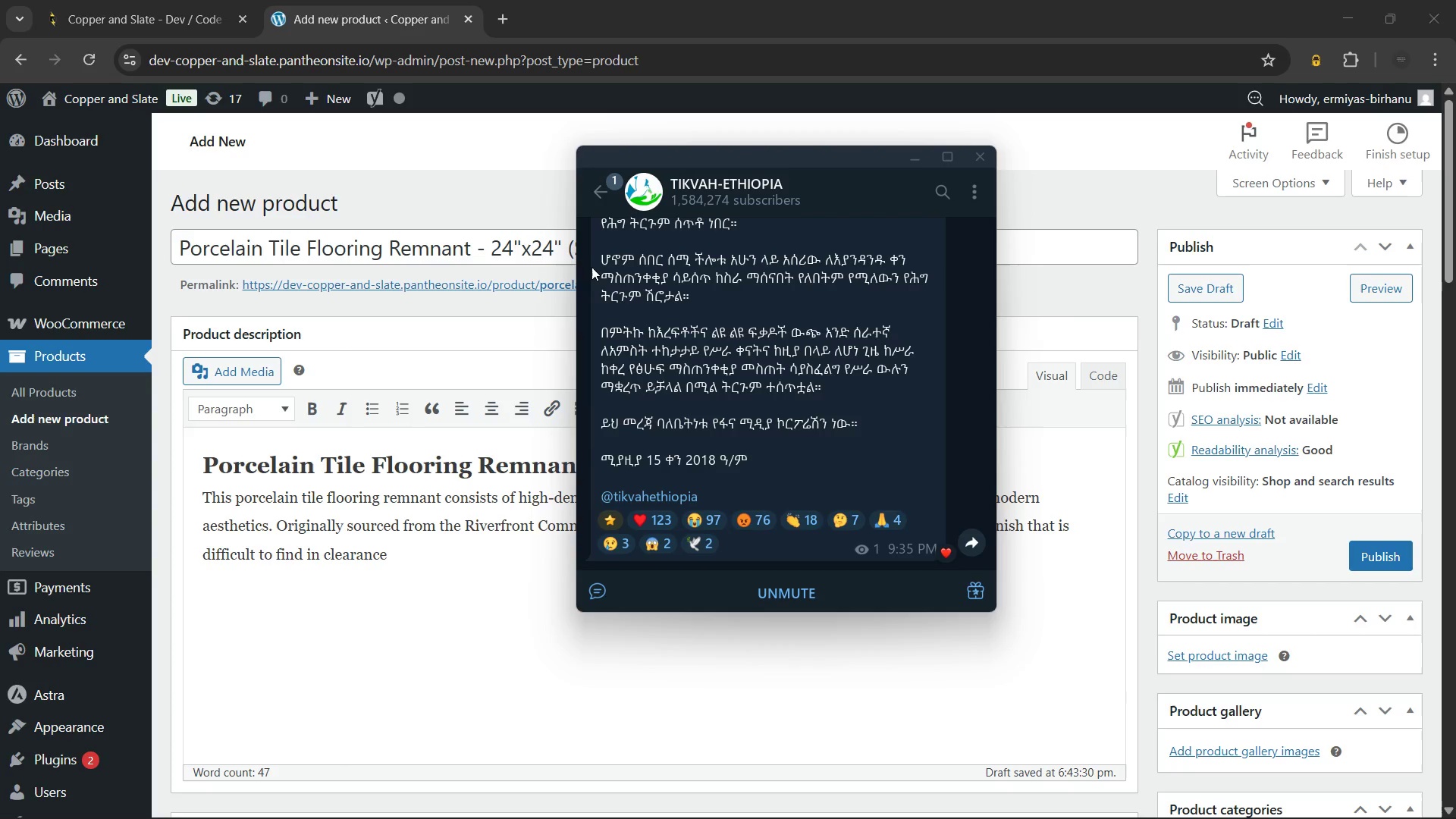 
left_click([597, 193])
 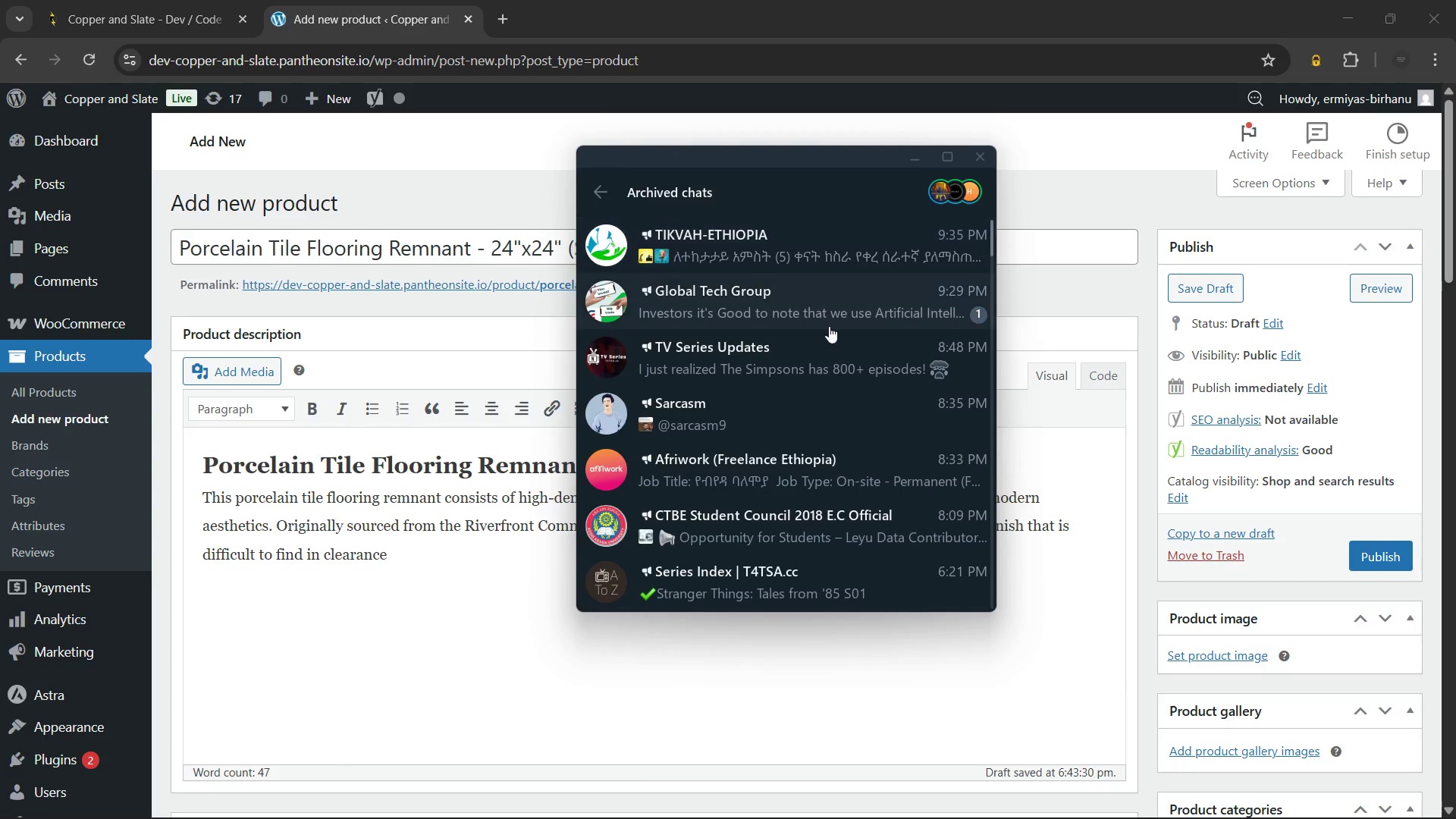 
left_click([824, 314])
 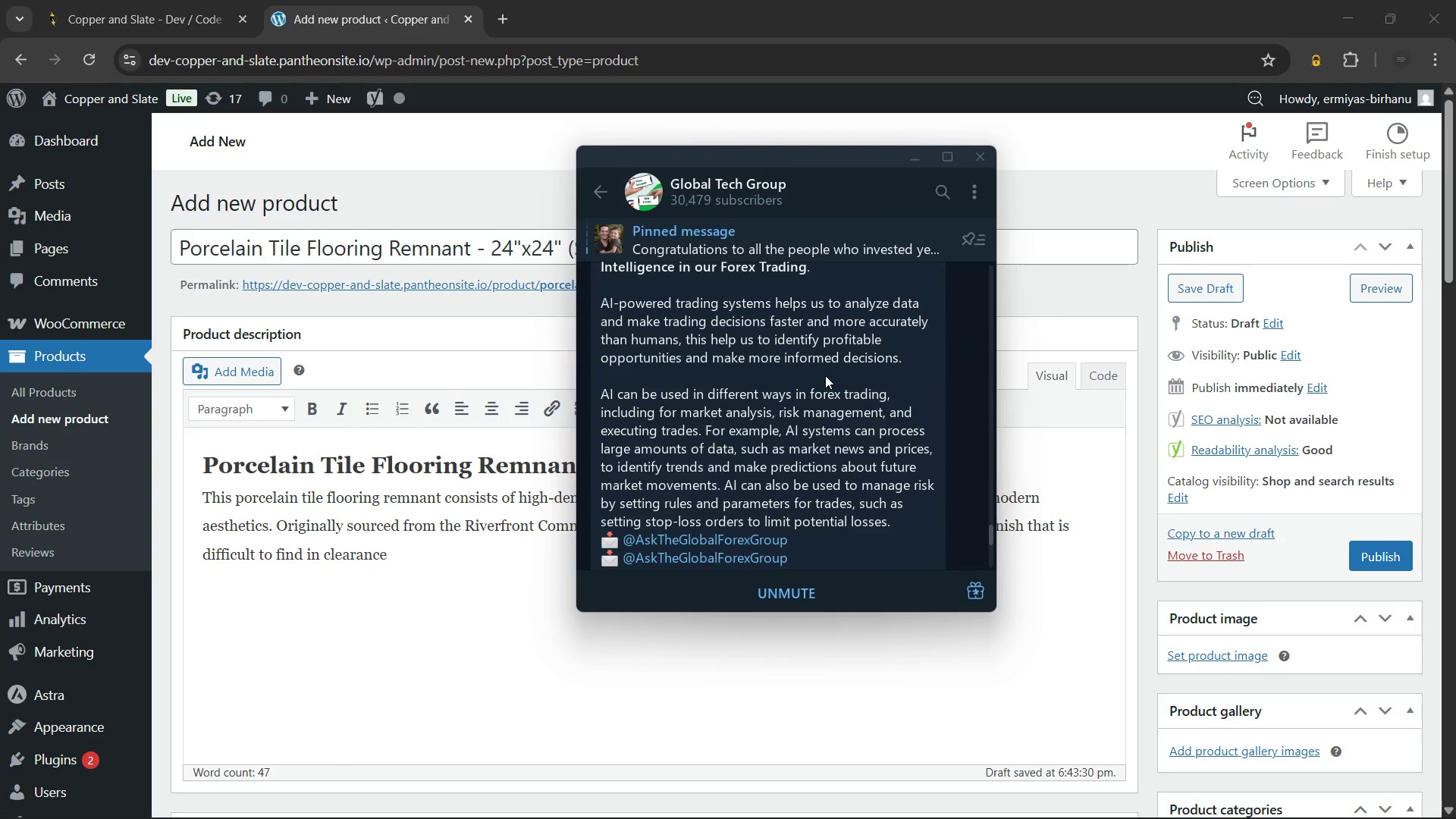 
scroll: coordinate [825, 375], scroll_direction: down, amount: 1.0
 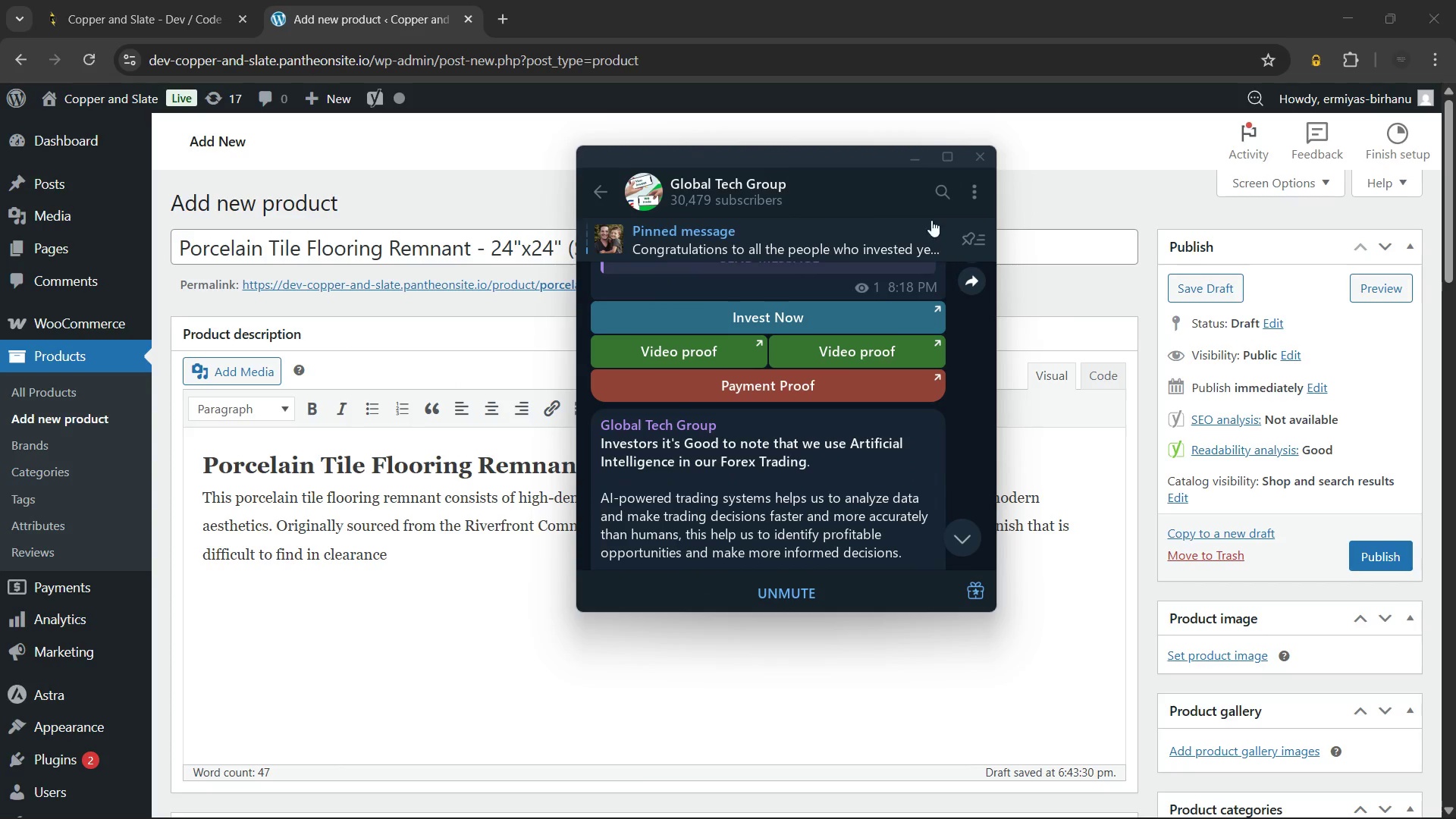 
left_click([979, 158])
 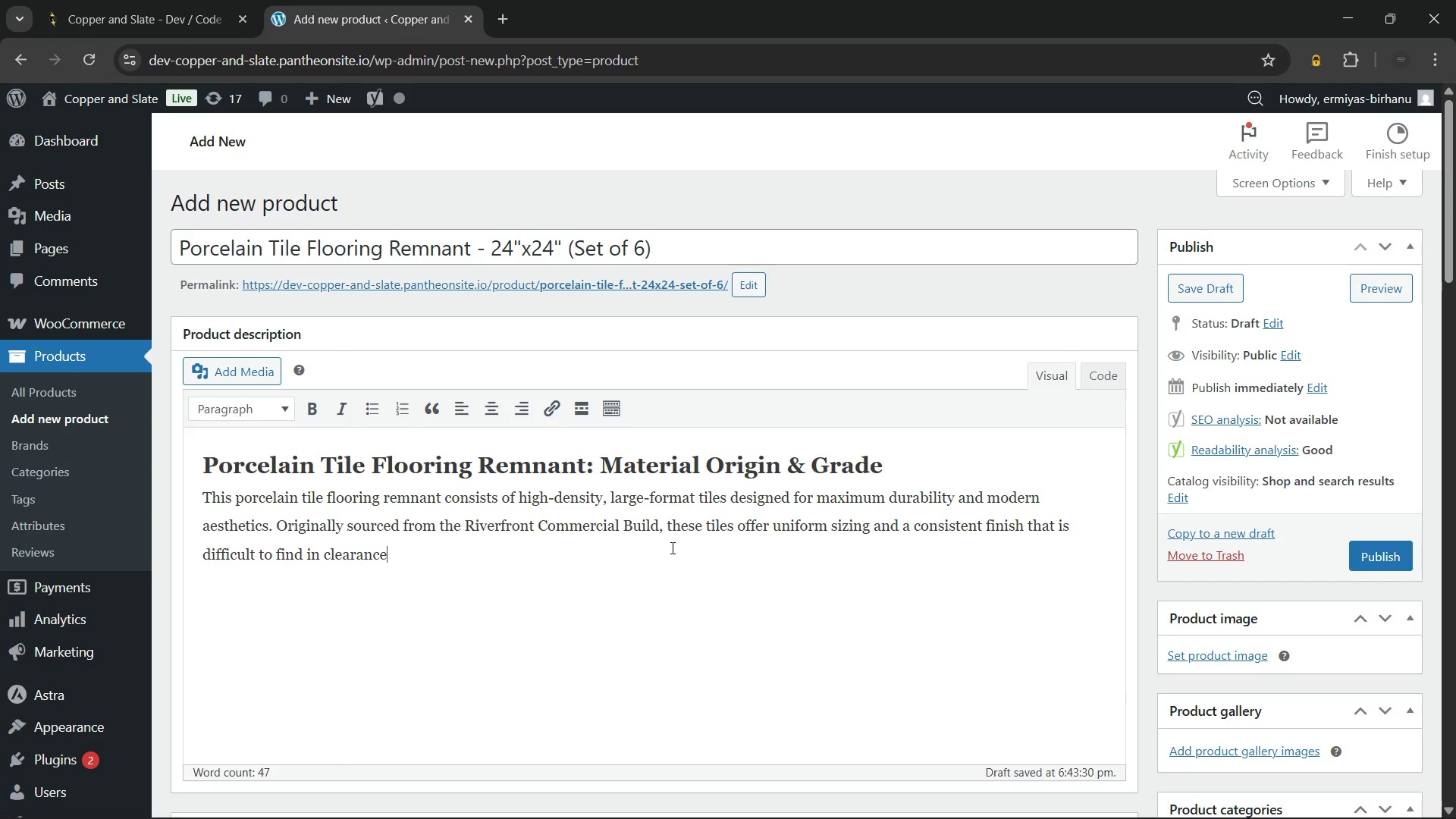 
wait(12.59)
 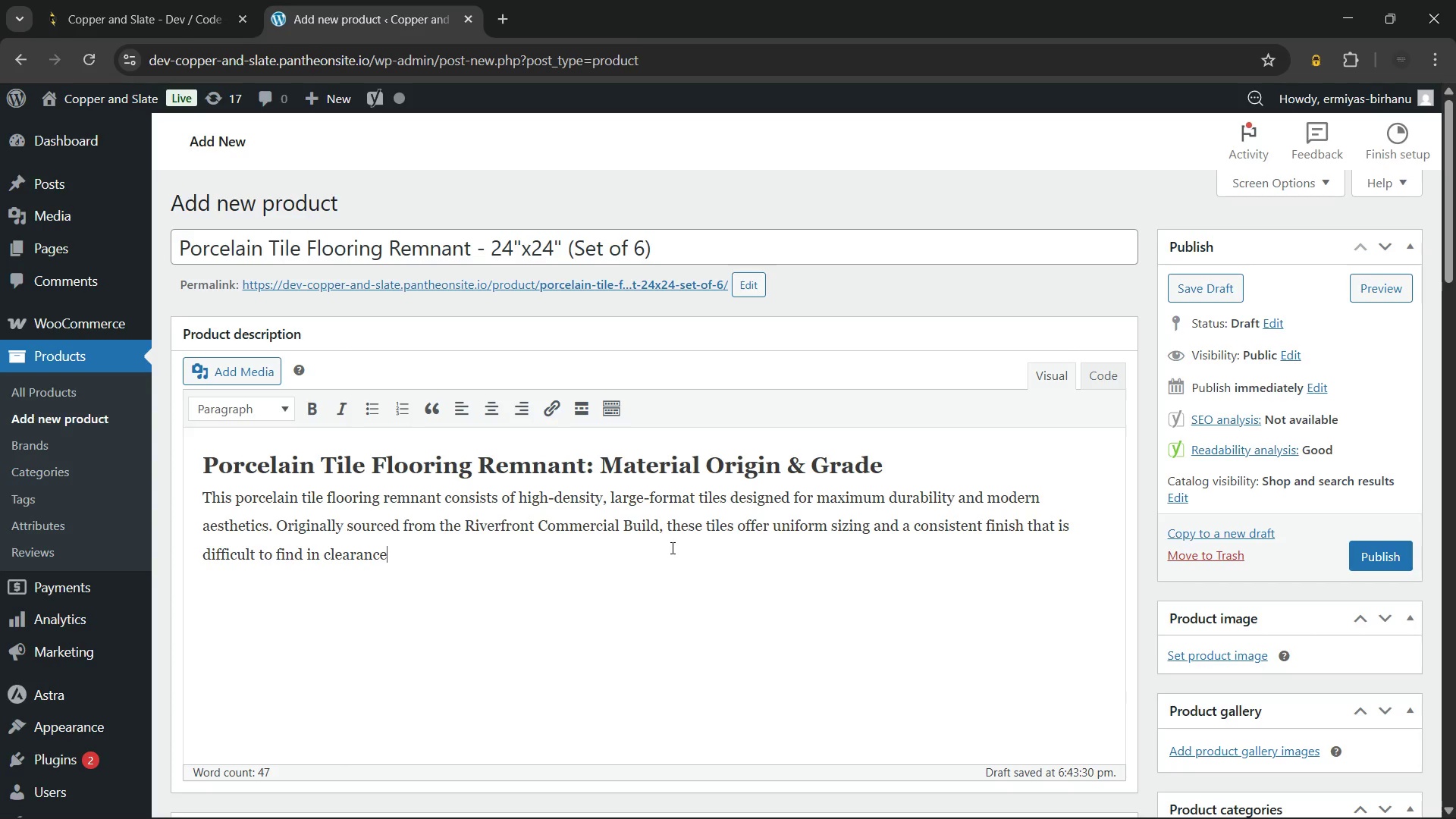 
type( outlets. Furthermore, as a commercial-grade product, these tiles possess a breaking strength and wear rating far superior to standard residential porcelain.)
 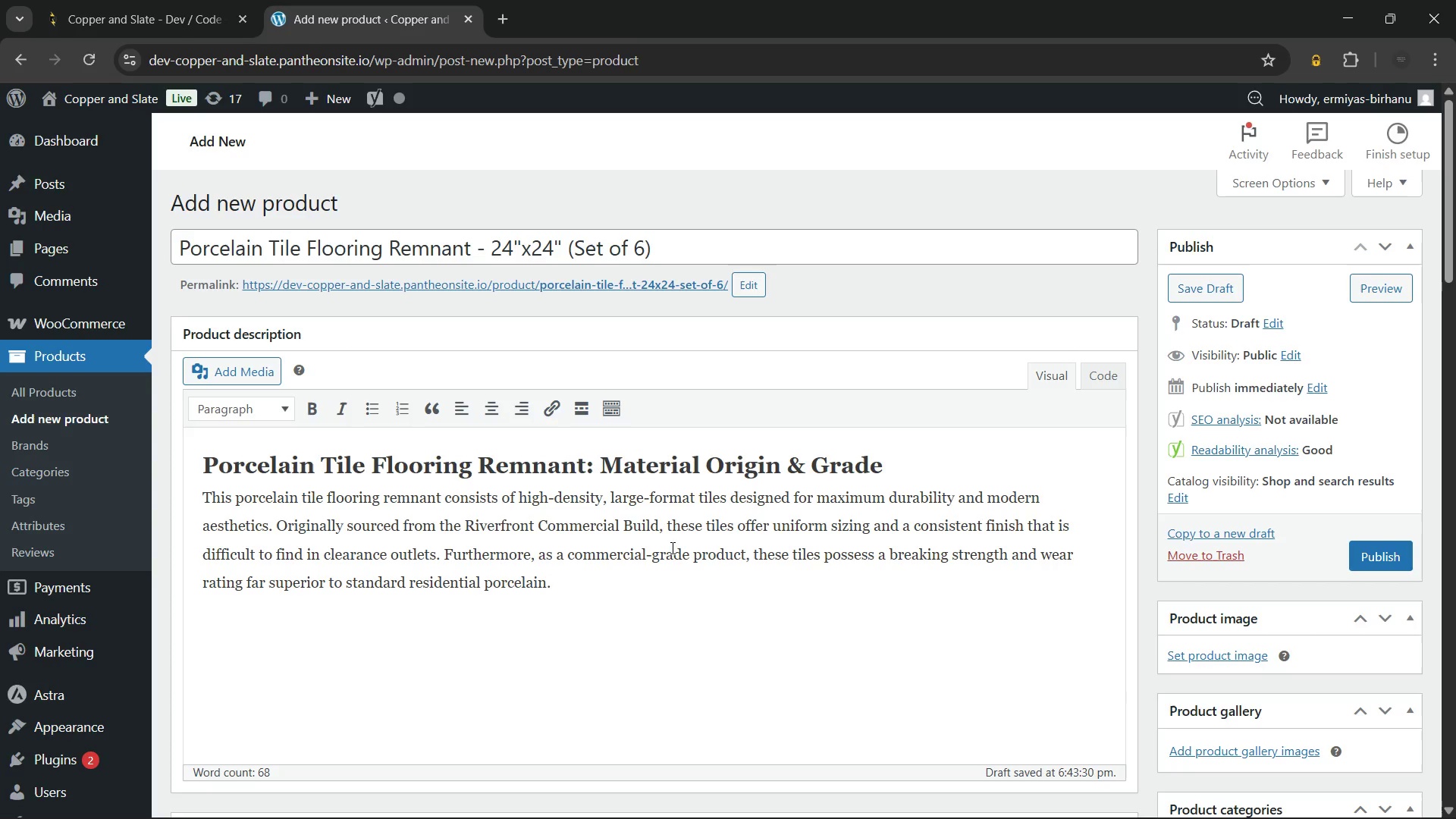 
key(Enter)
 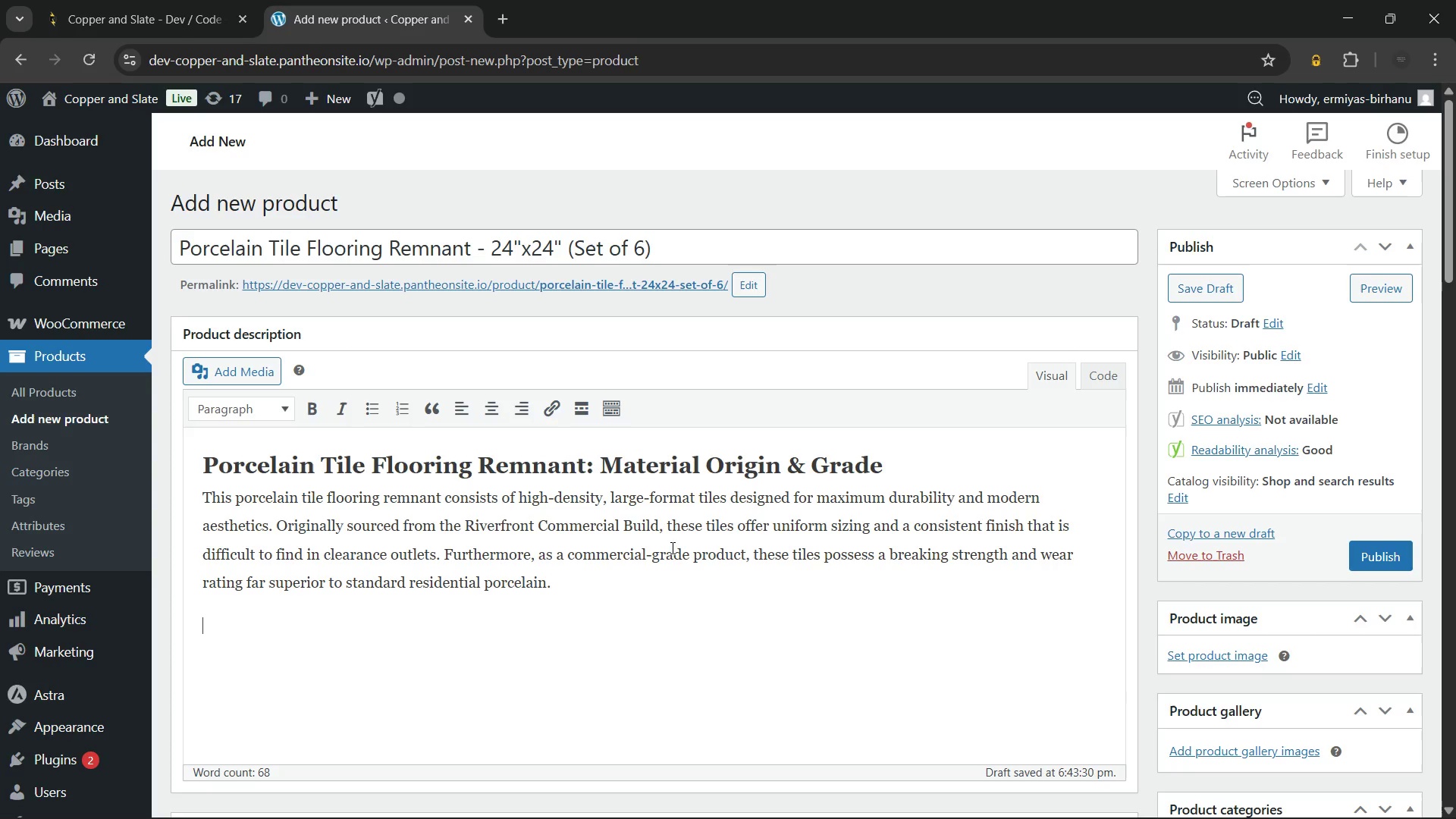 
type(Commercial-Grade Porcelain: )
 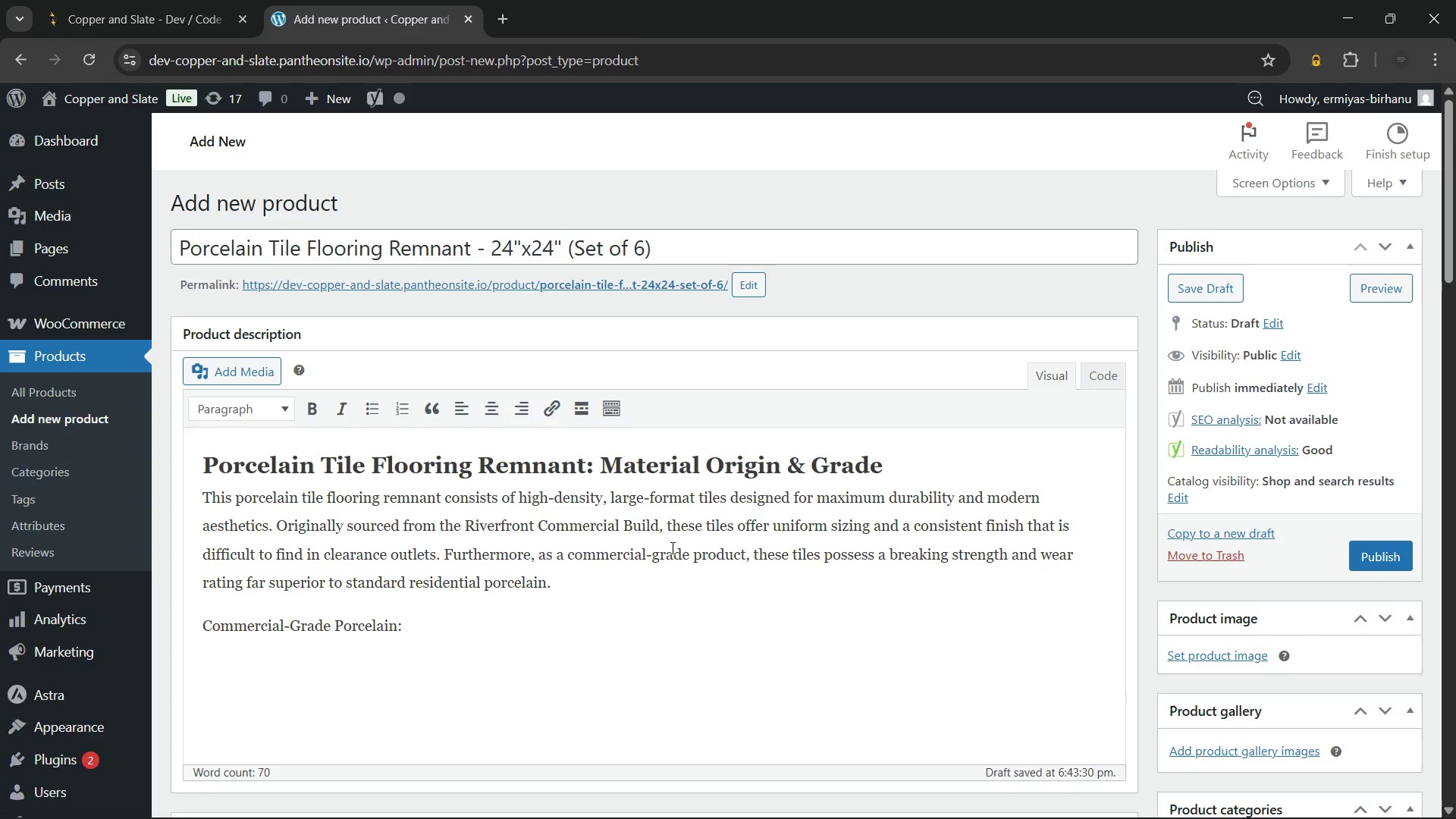 
wait(25.94)
 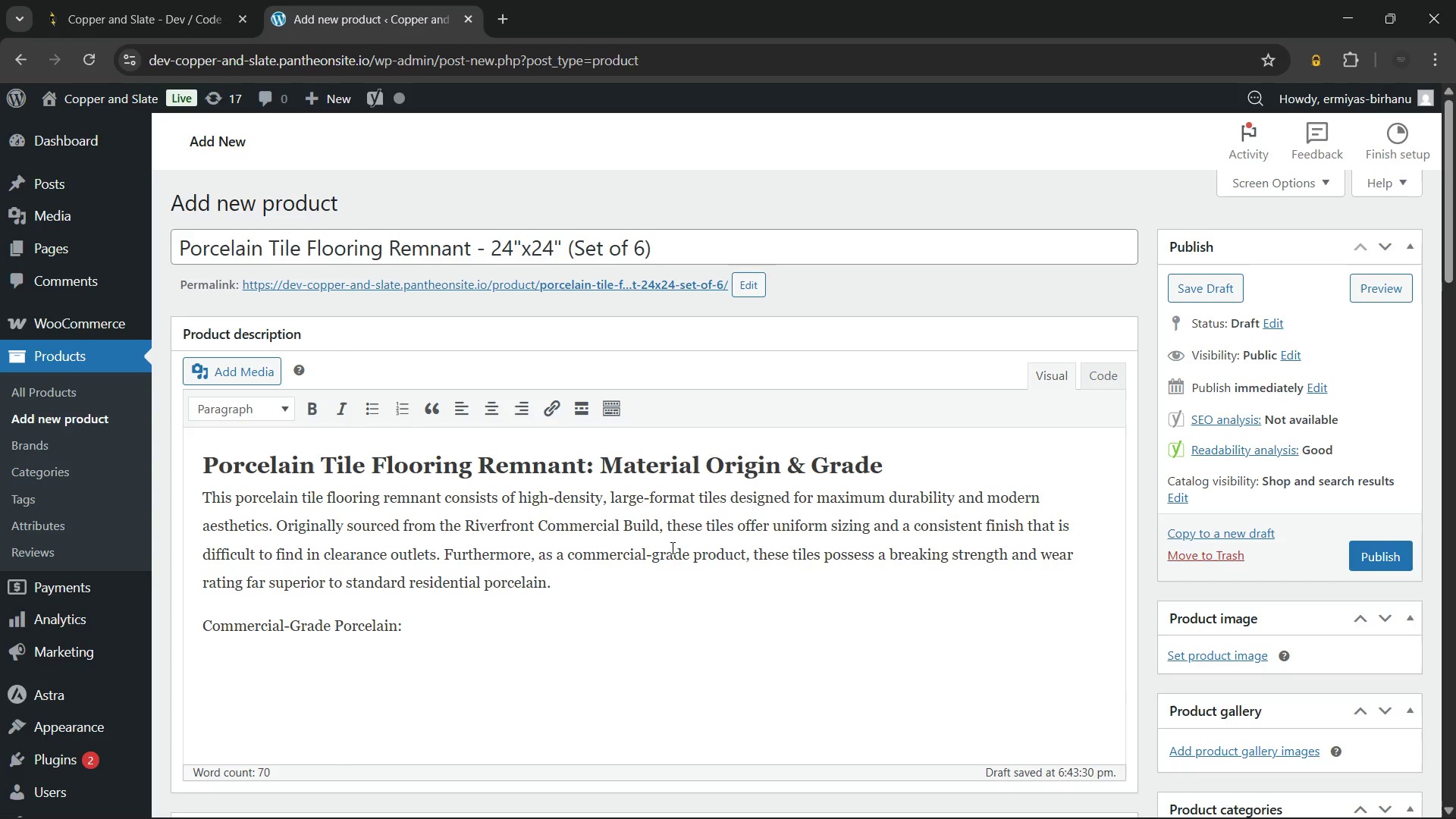 
type(Engineered with extremely low water absorption for long-term moisture resistance.)
 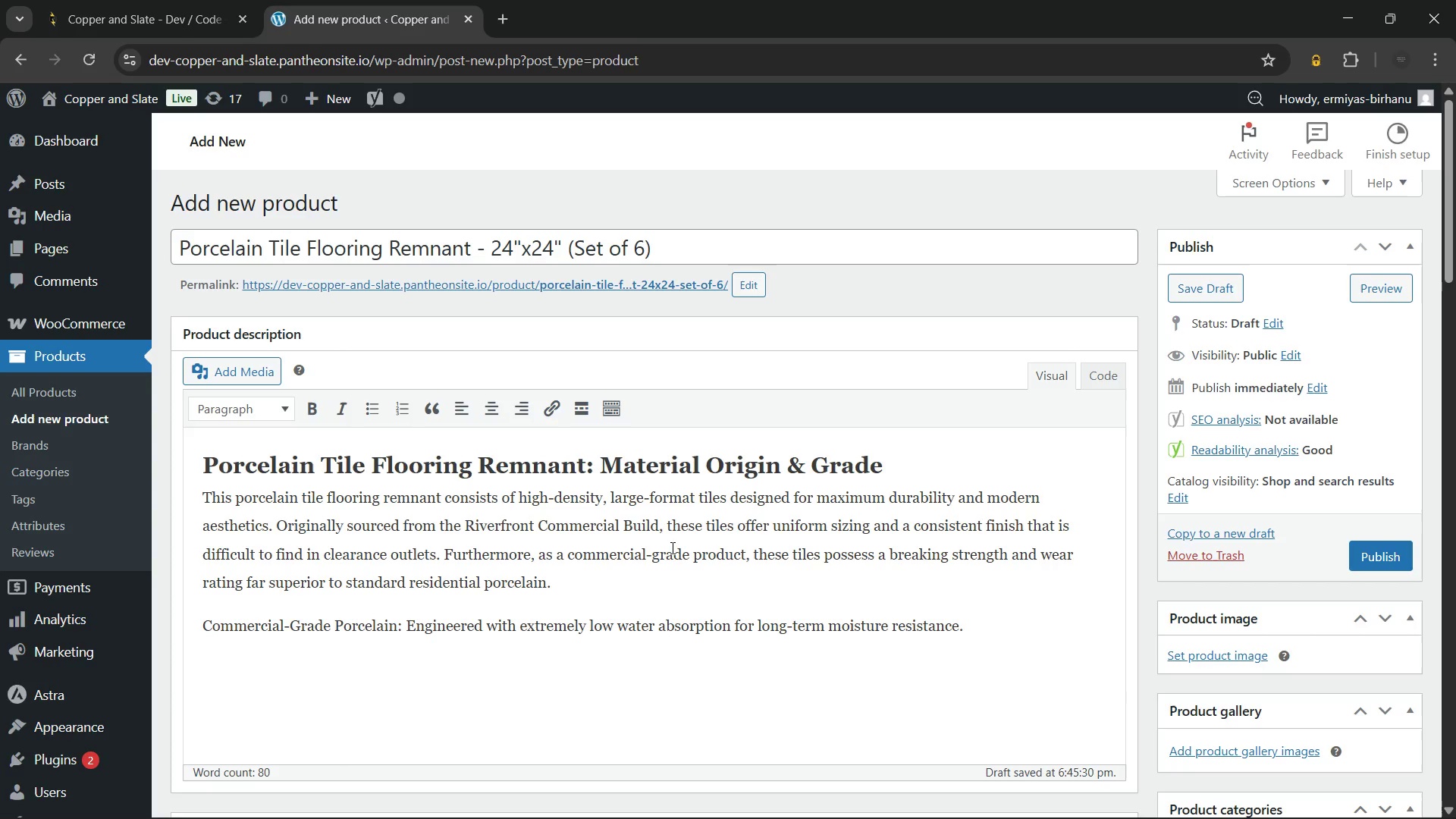 
key(Enter)
 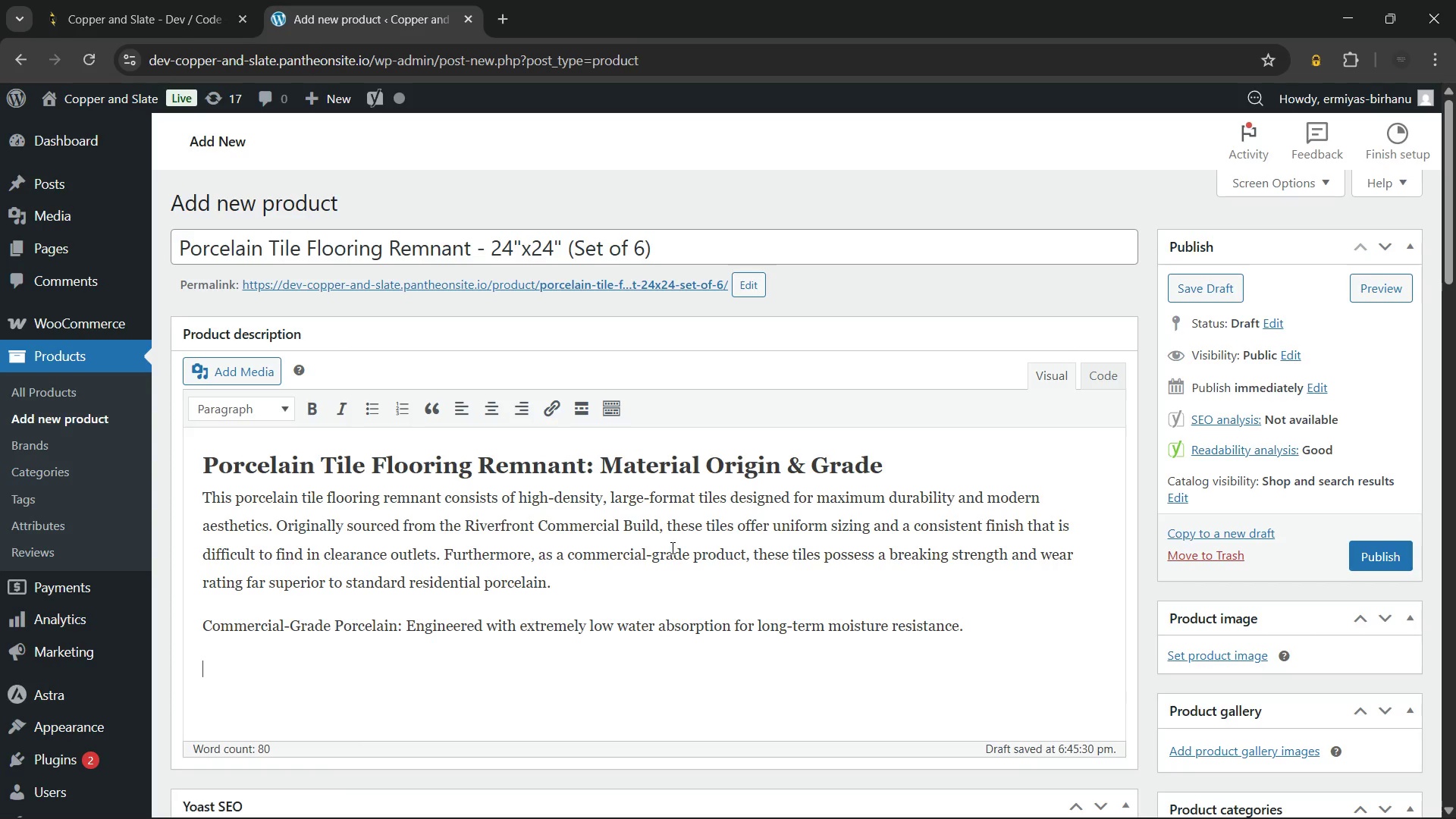 
type(Rectified Edges: Allows for incredibly tight grout lines and a precision, seamless layout.)
 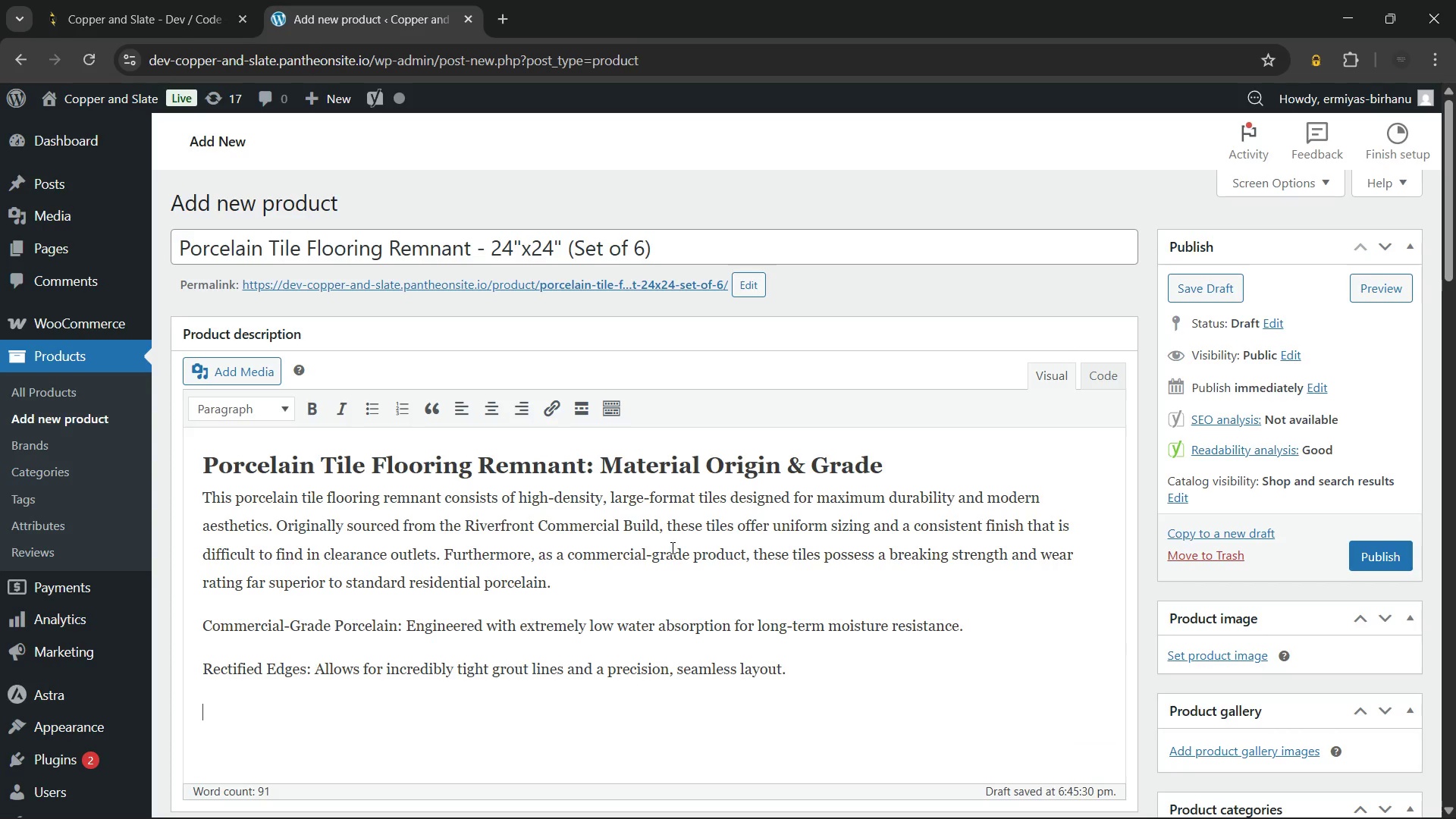 
 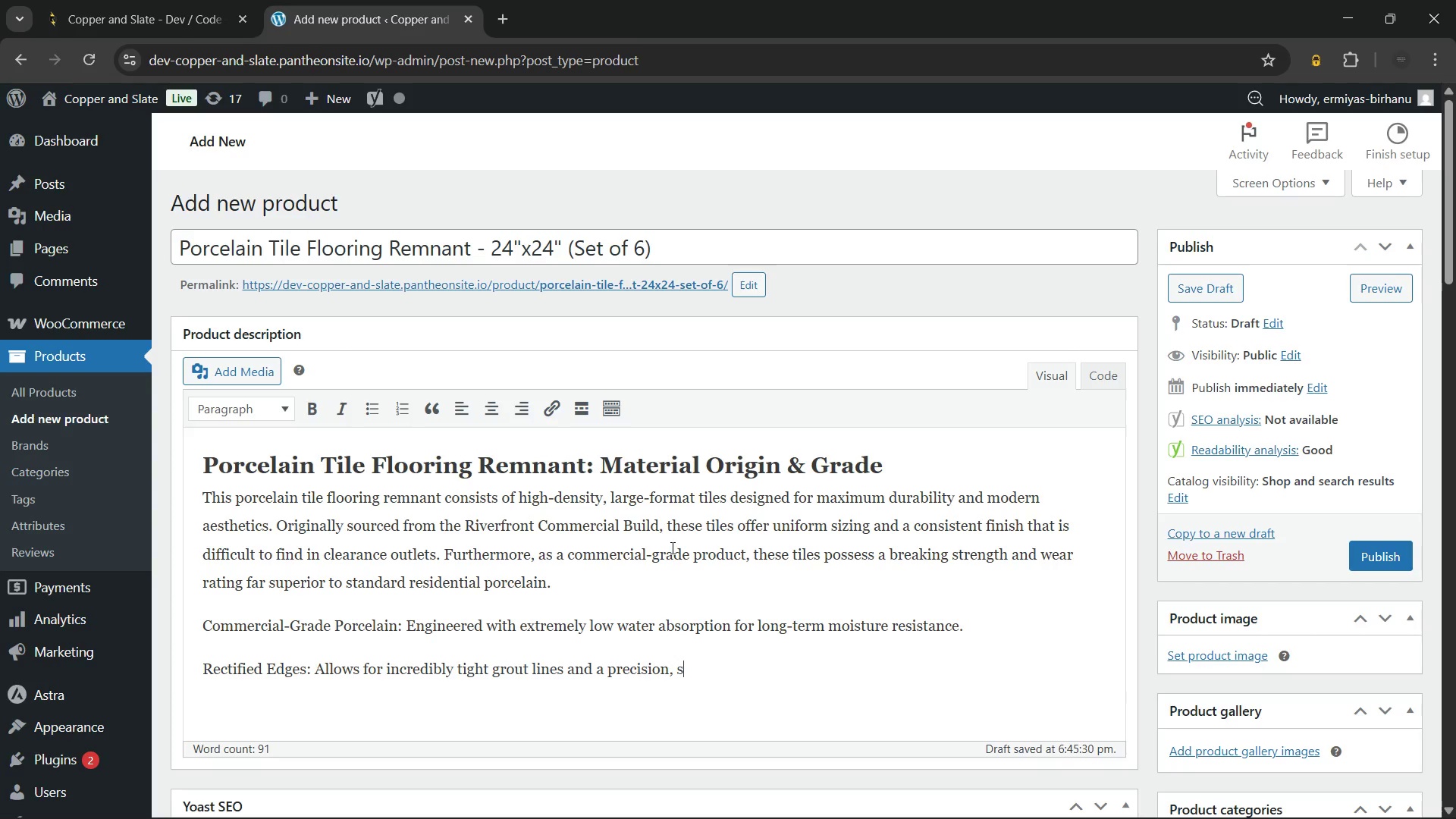 
key(Enter)
 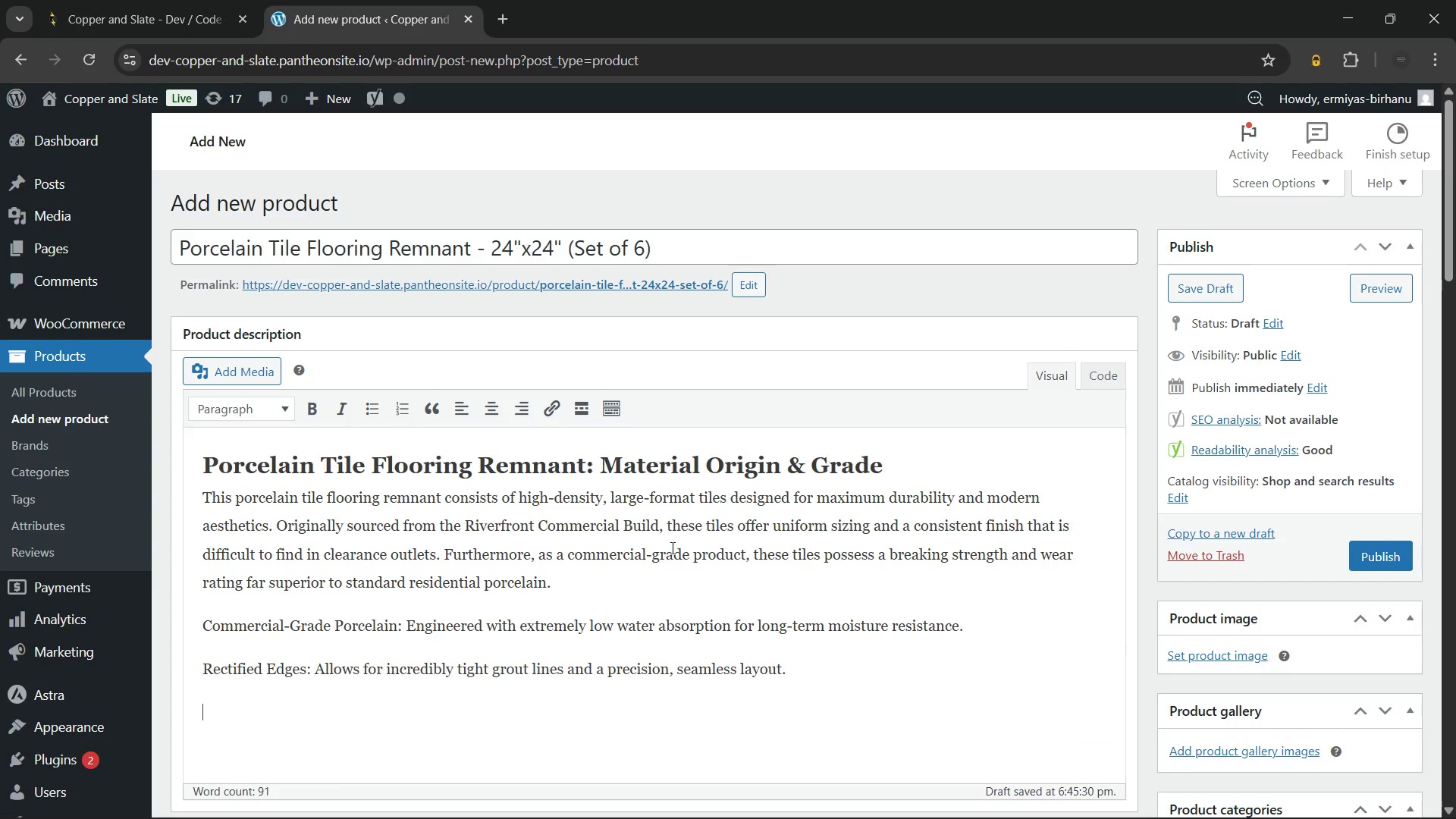 
type(Performance Matte Finish: )
 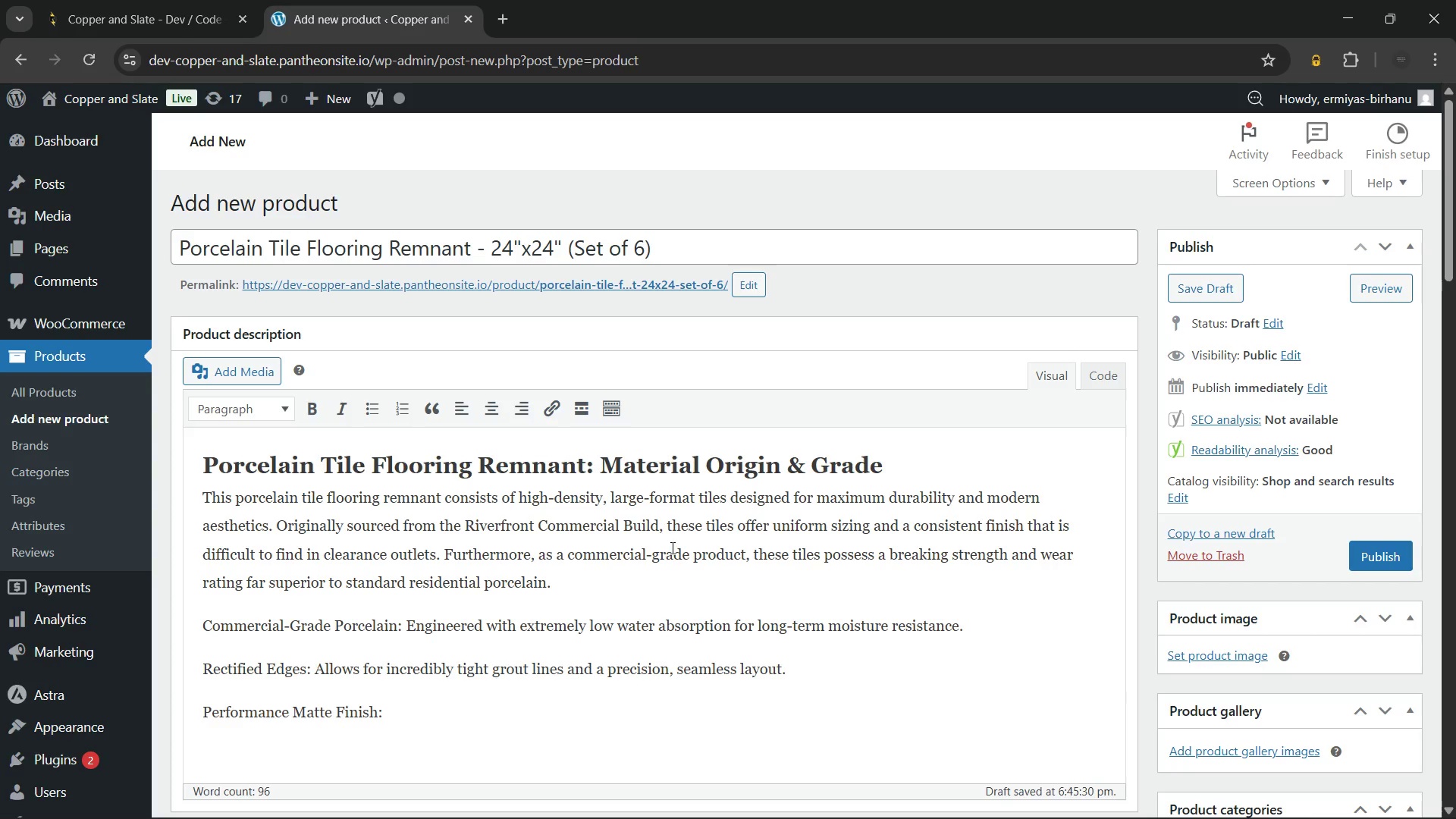 
wait(5.25)
 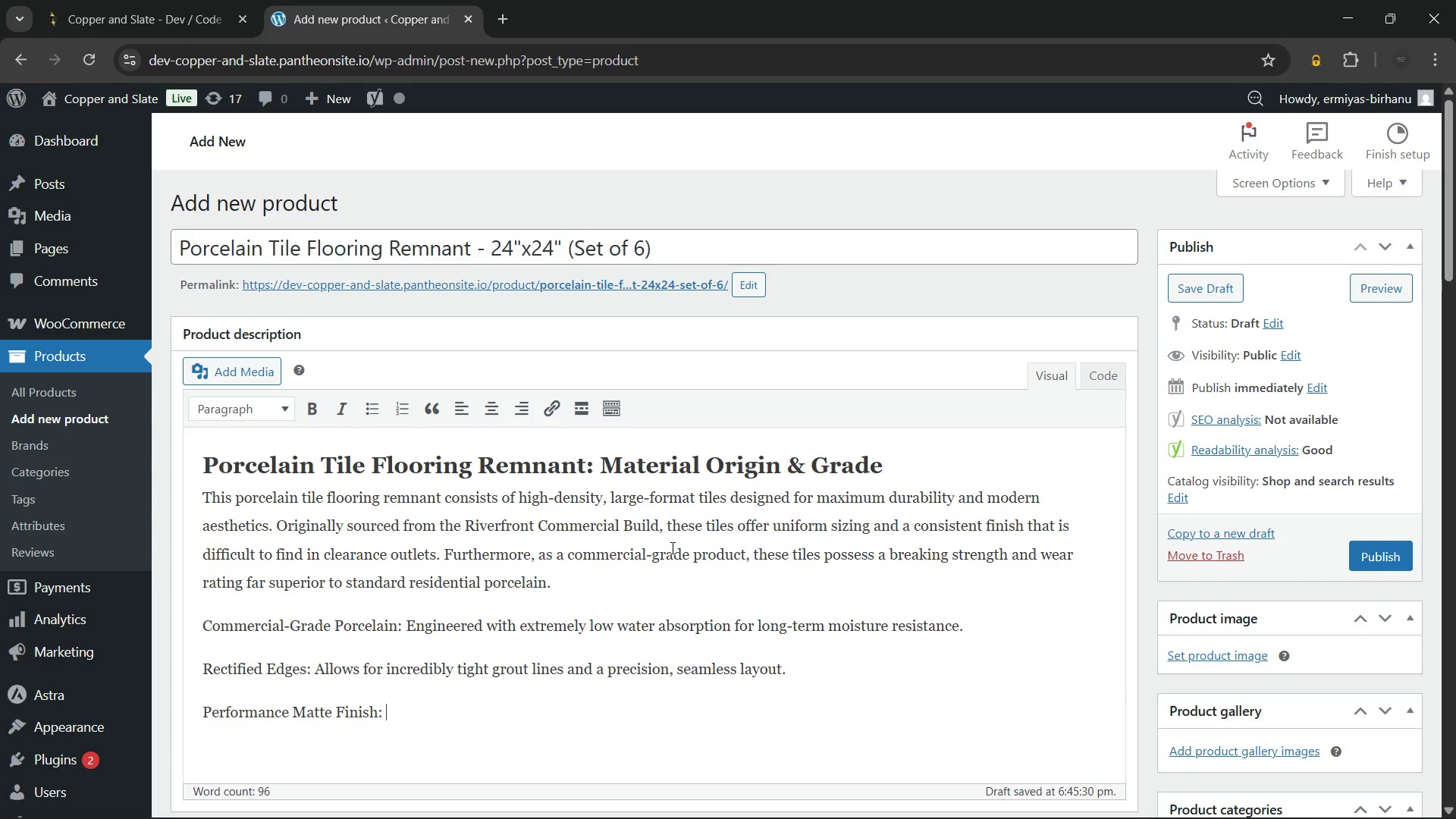 
type(Reduces glare and significanl)
key(Backspace)
type(tly improves slip resistance in wet areas.)
 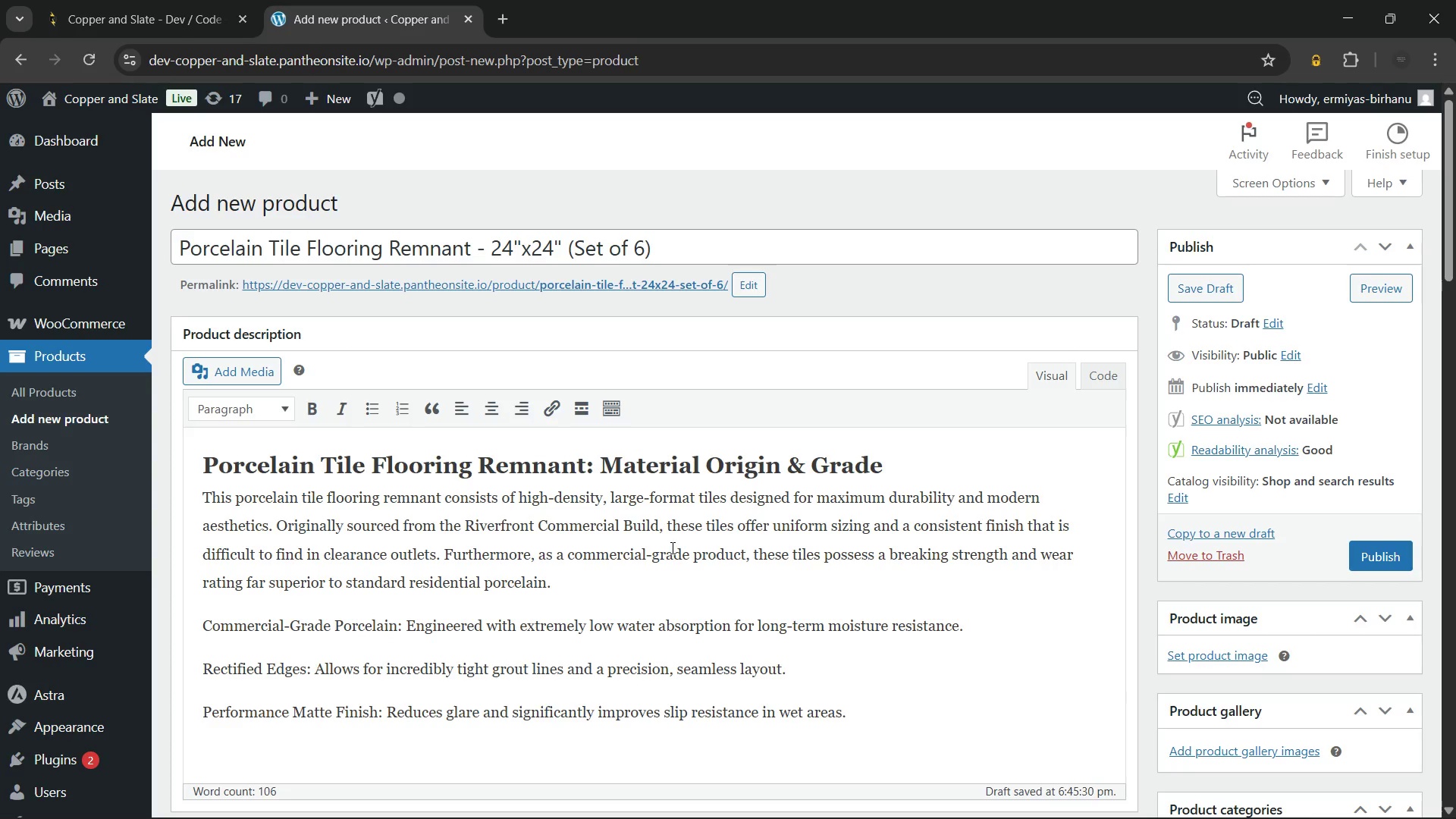 
wait(22.84)
 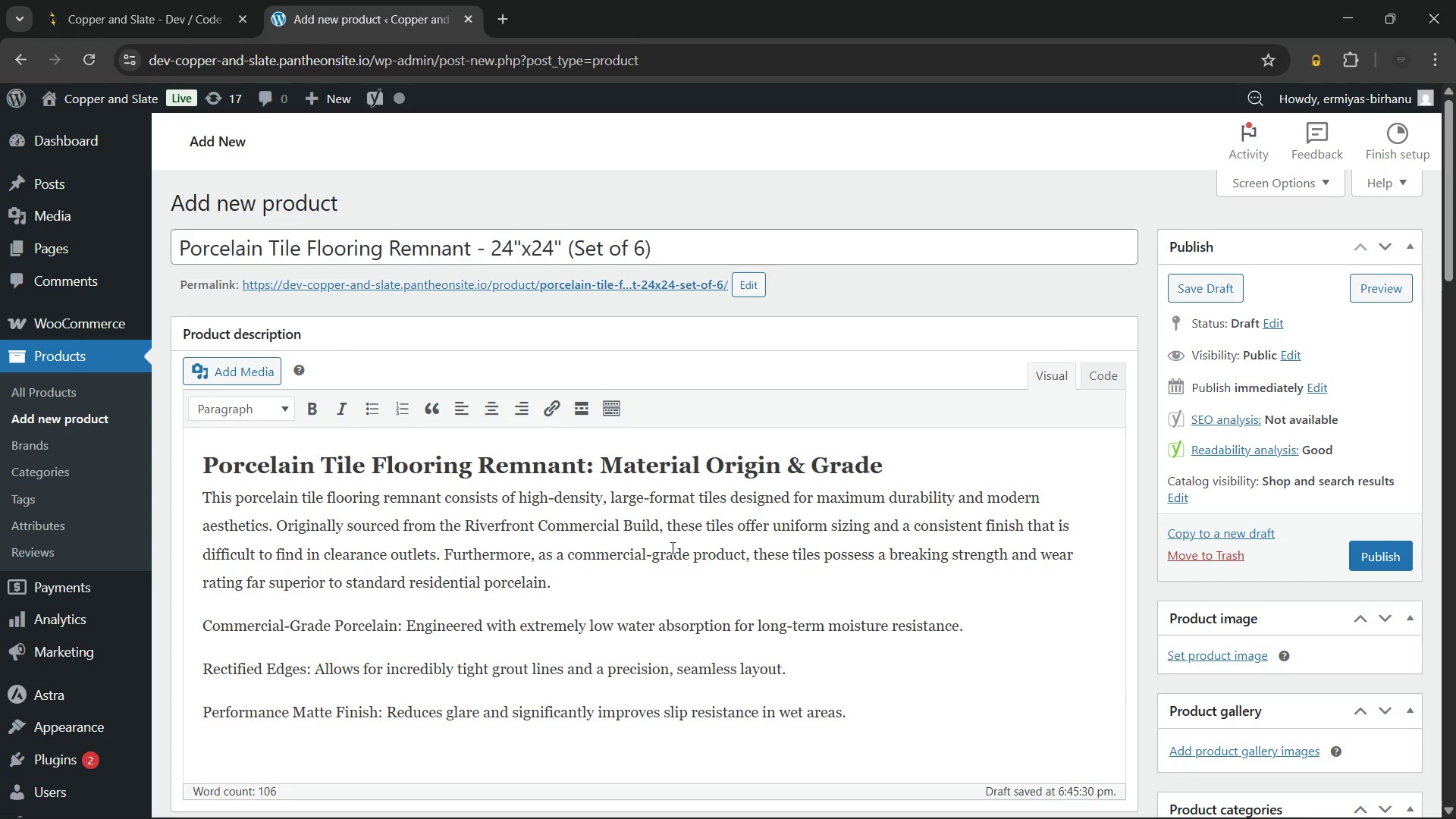 
left_click_drag(start_coordinate=[854, 716], to_coordinate=[205, 629])
 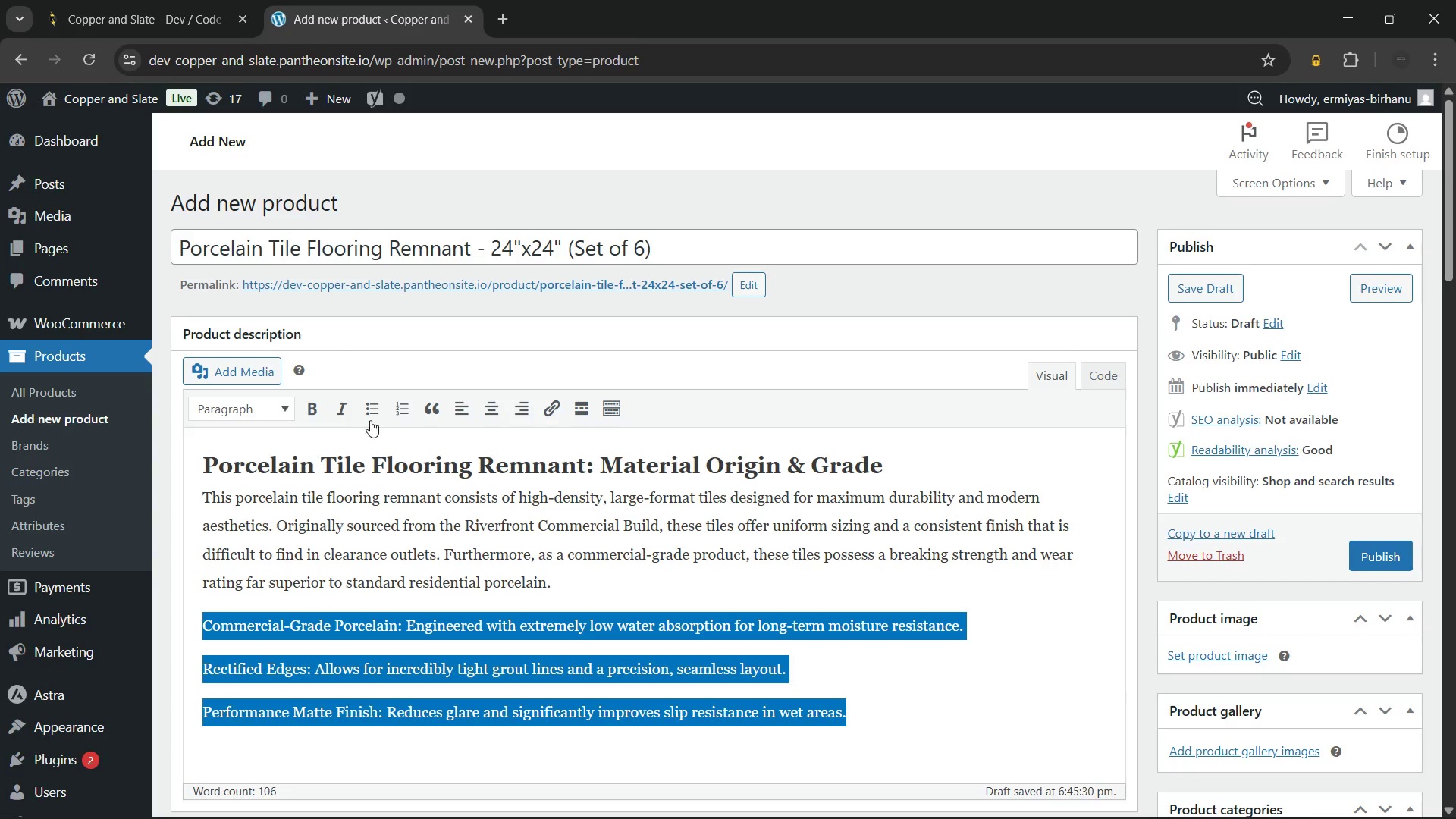 
left_click([370, 413])
 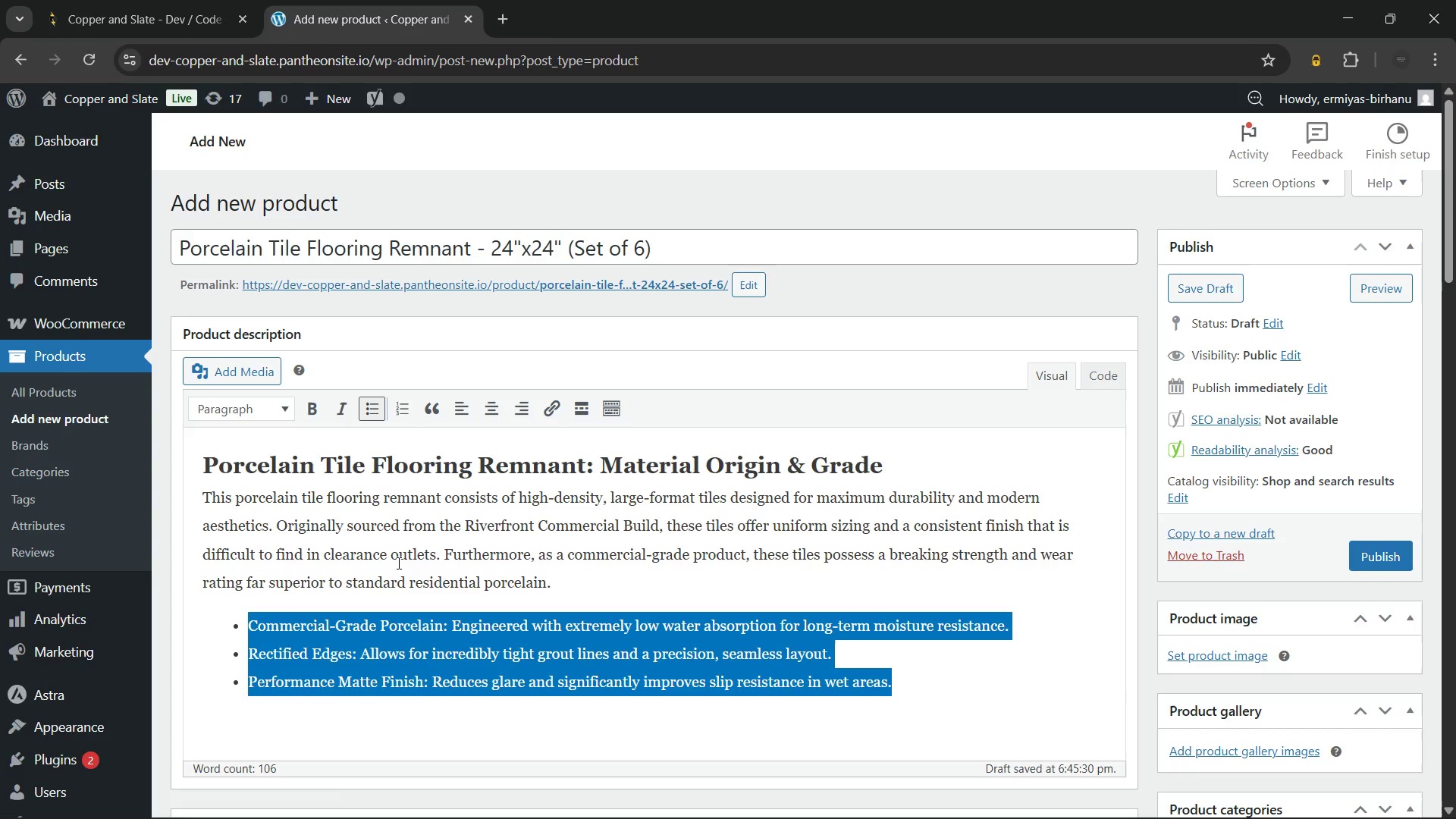 
left_click([369, 556])
 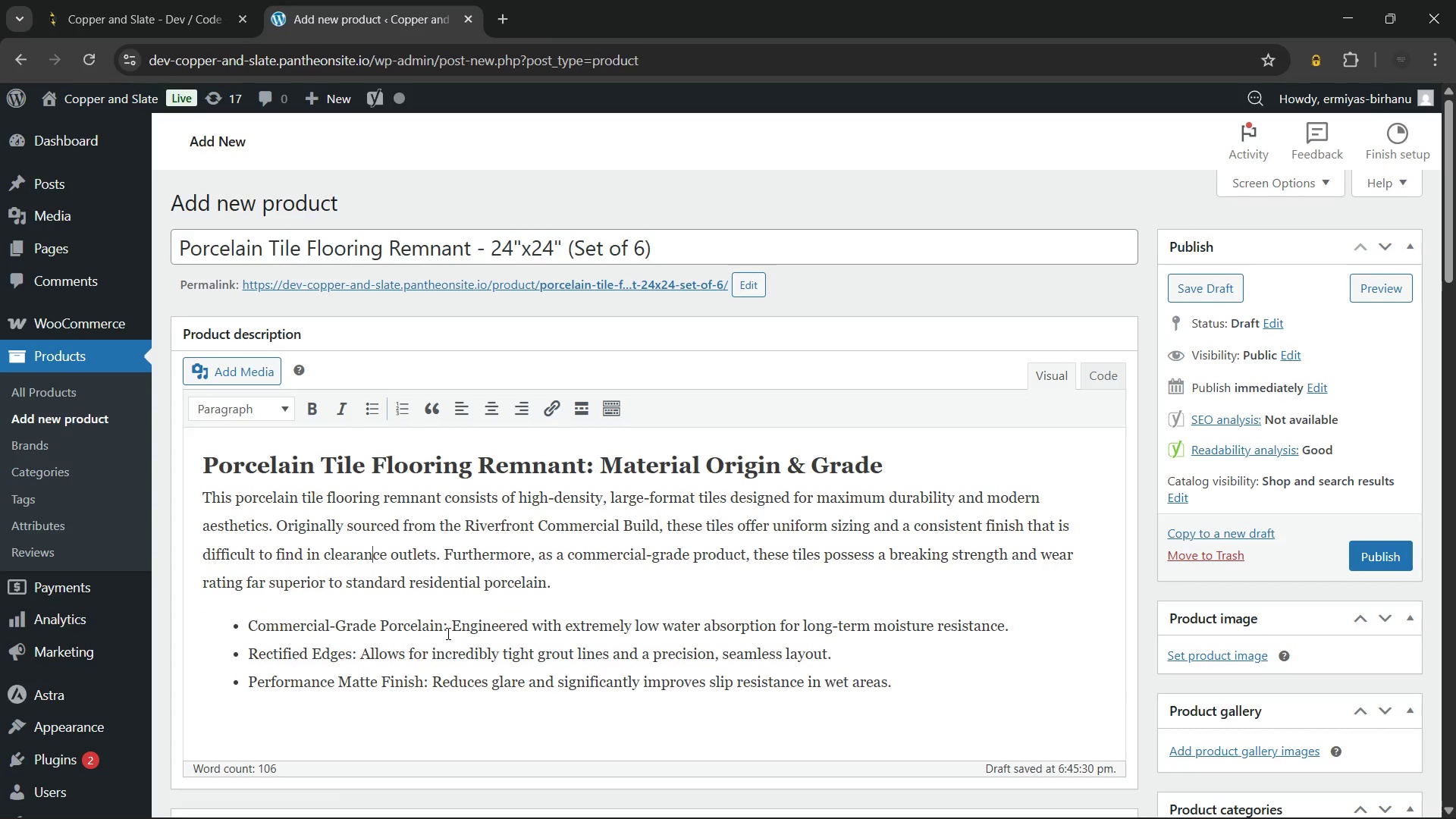 
left_click_drag(start_coordinate=[448, 629], to_coordinate=[250, 623])
 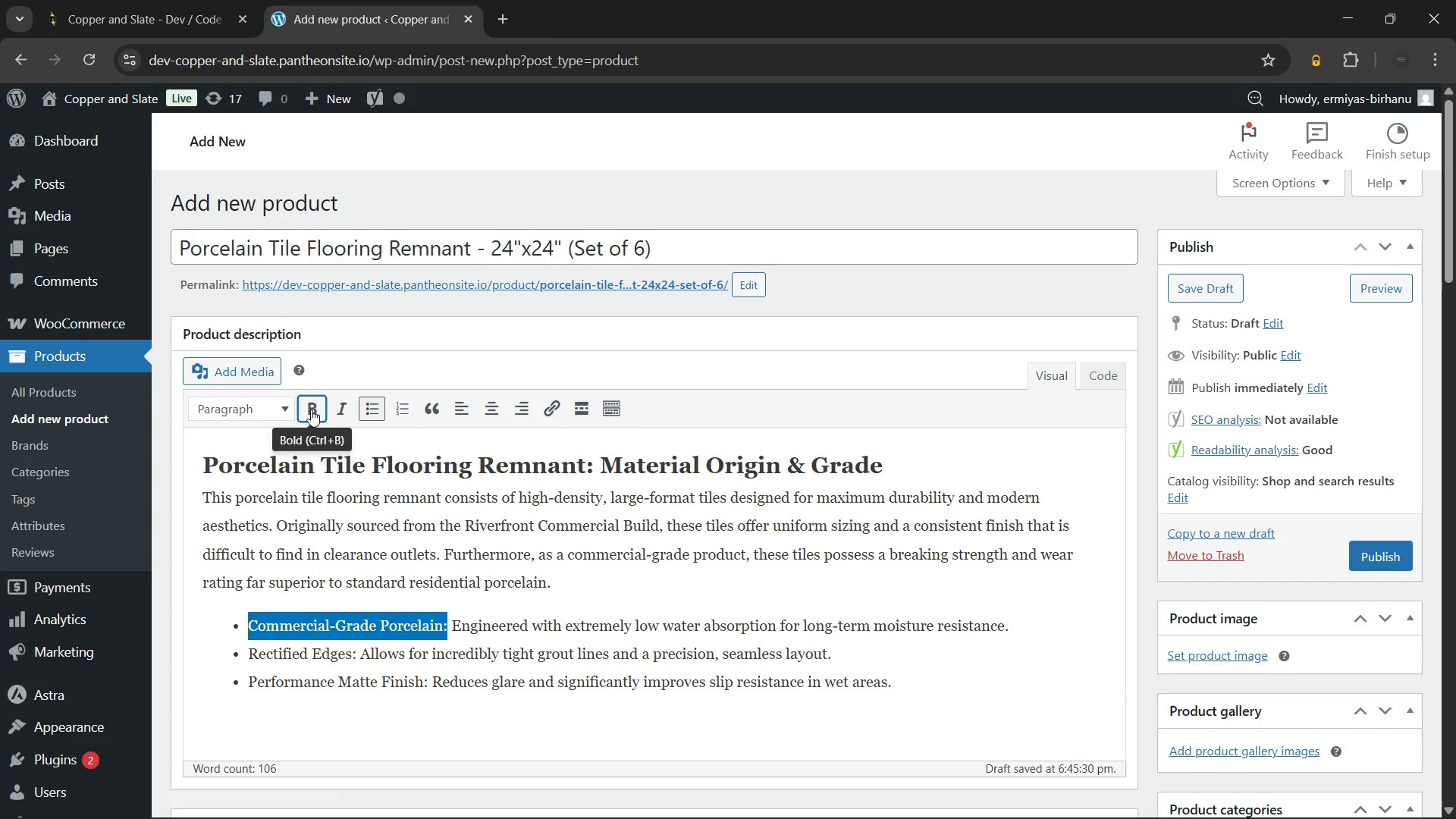 
left_click([311, 410])
 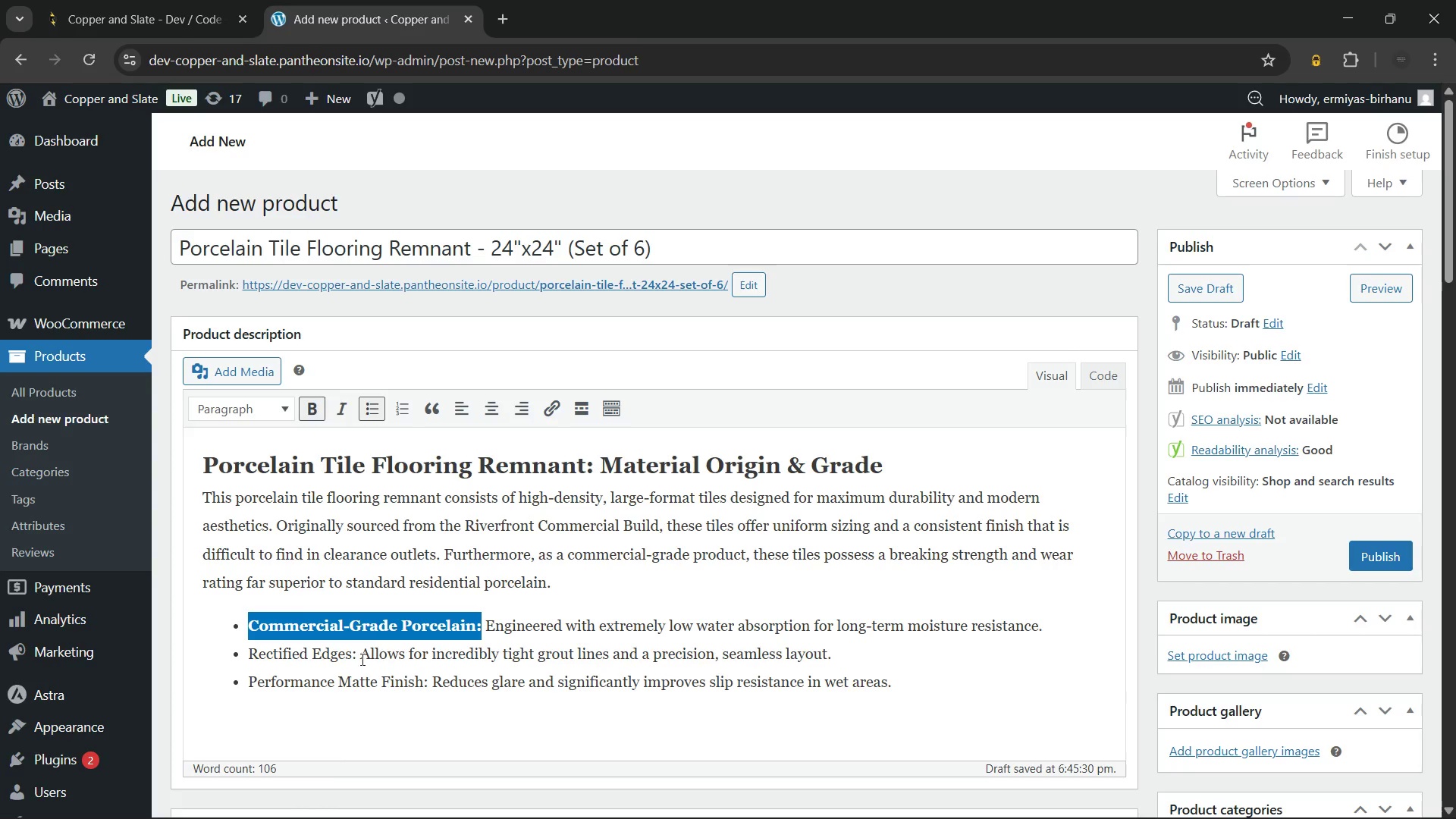 
wait(7.3)
 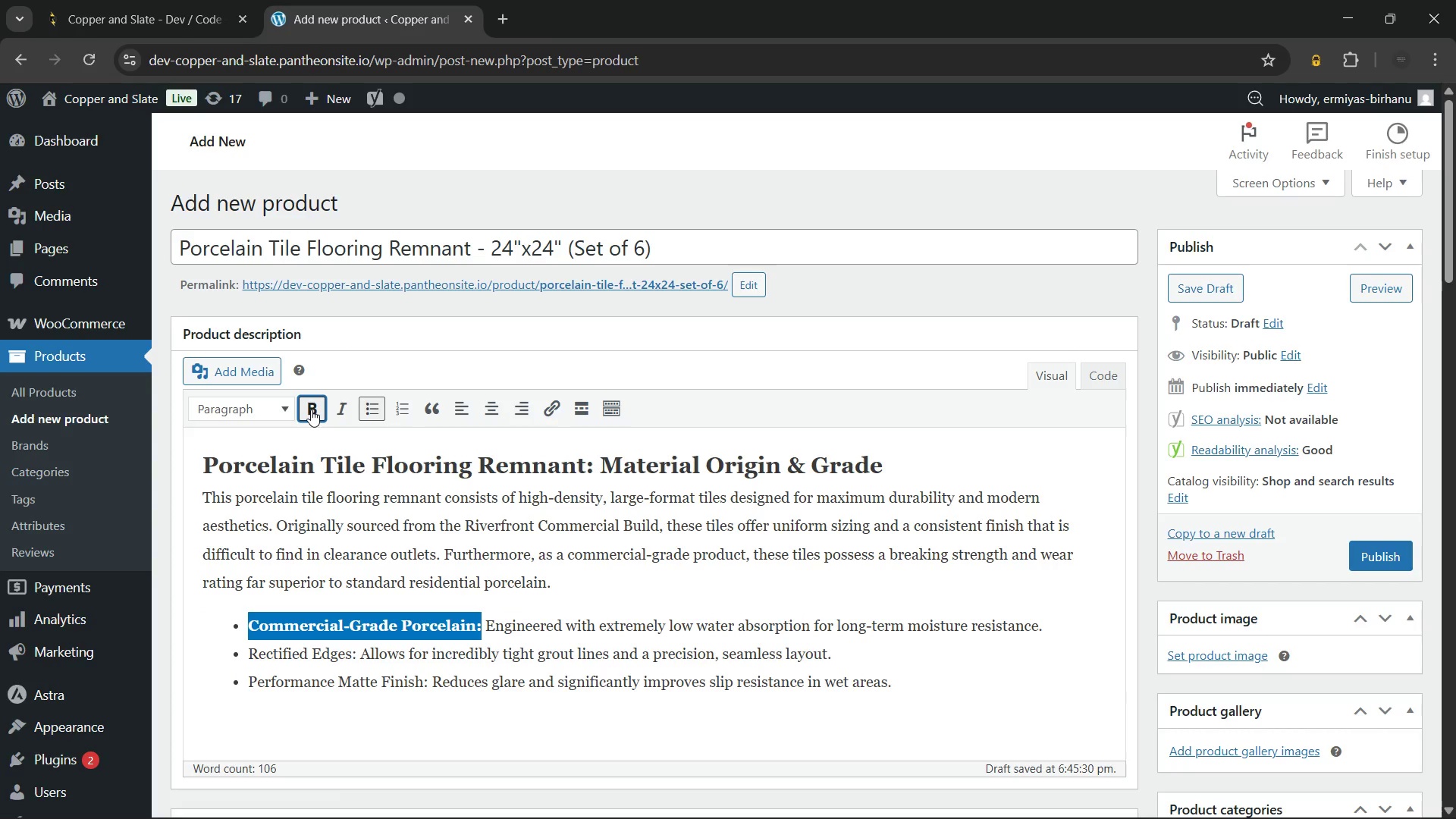 
left_click_drag(start_coordinate=[356, 651], to_coordinate=[244, 646])
 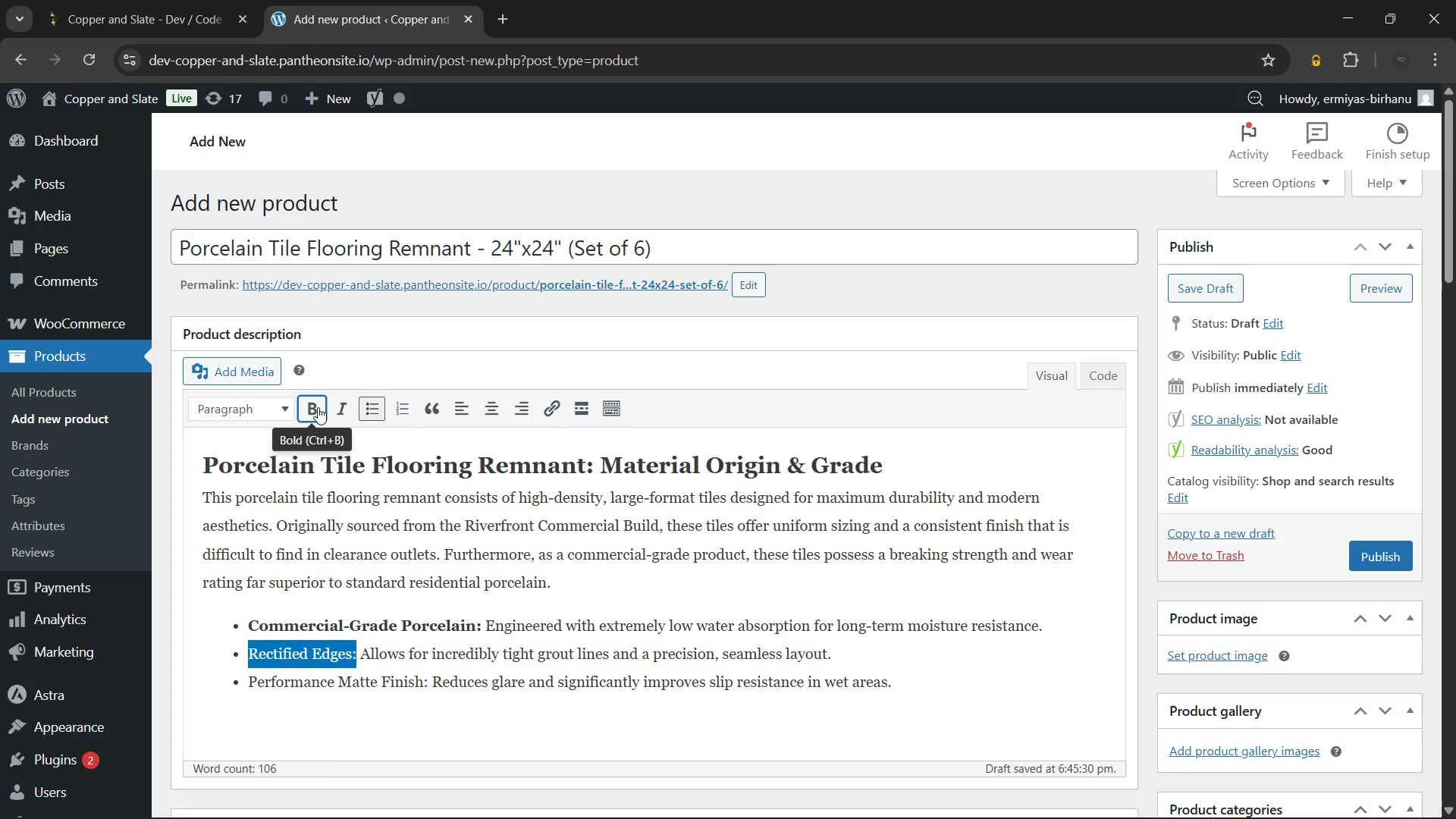 
left_click([318, 409])
 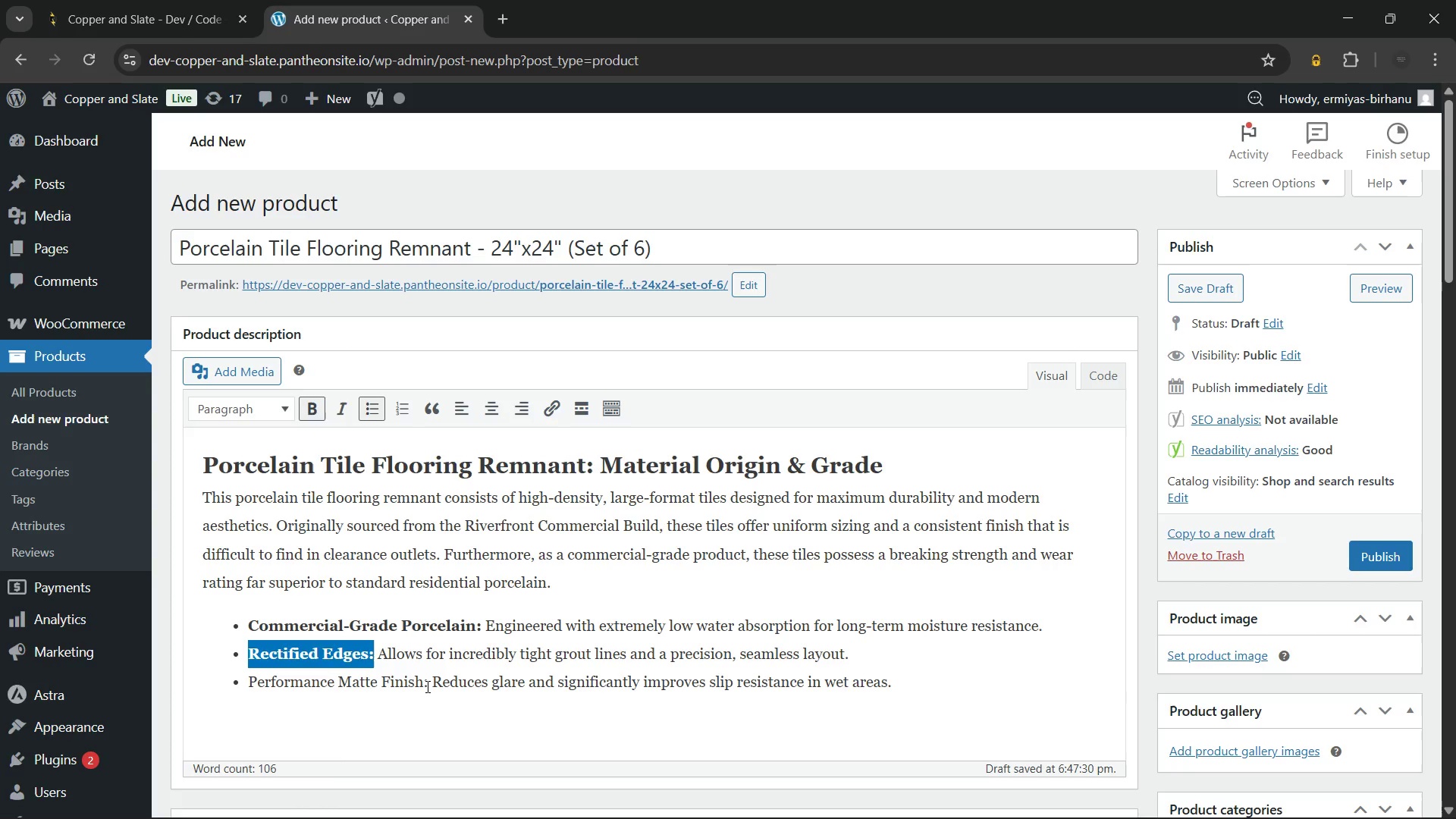 
left_click_drag(start_coordinate=[429, 682], to_coordinate=[243, 681])
 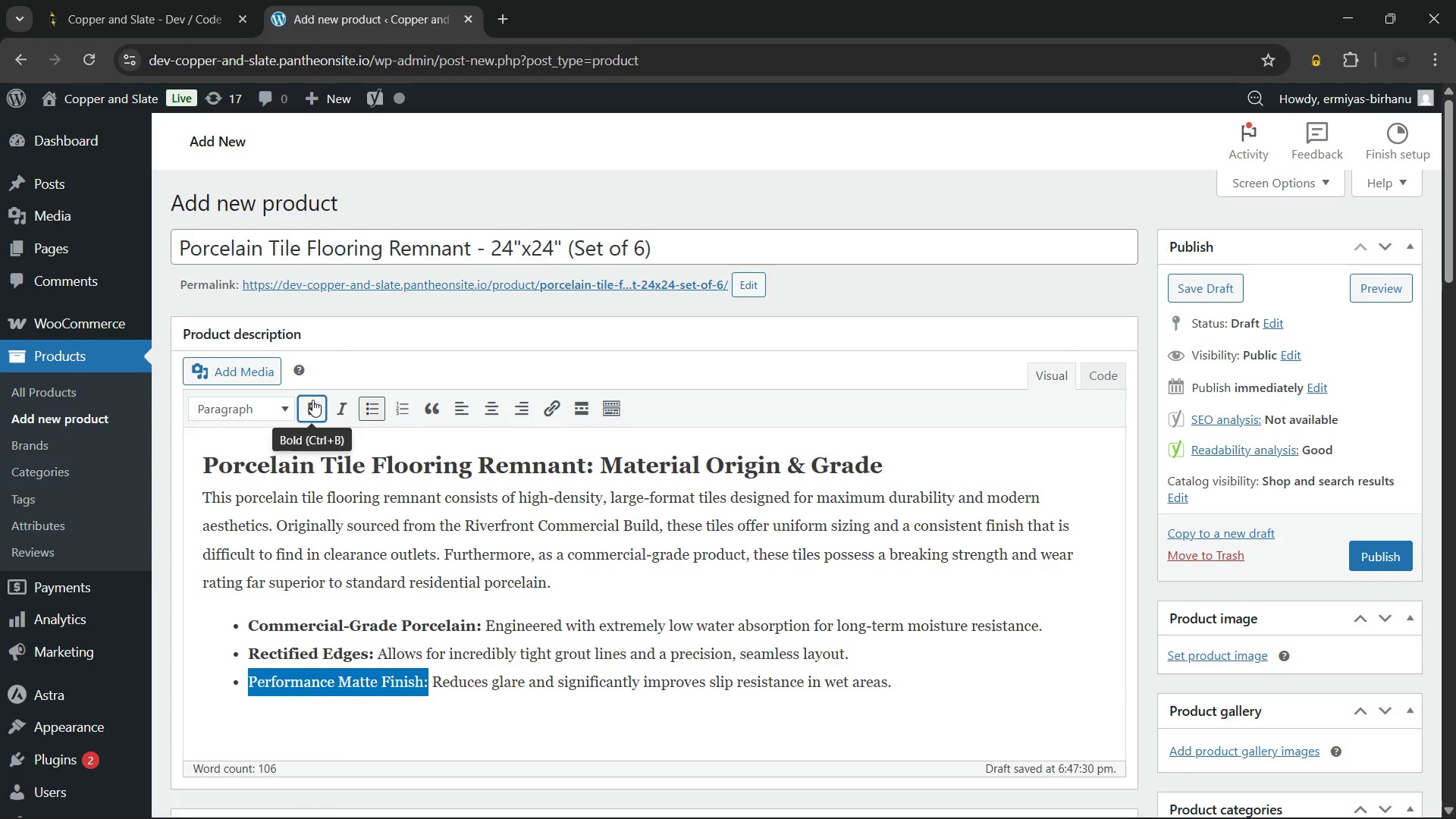 
left_click([312, 400])
 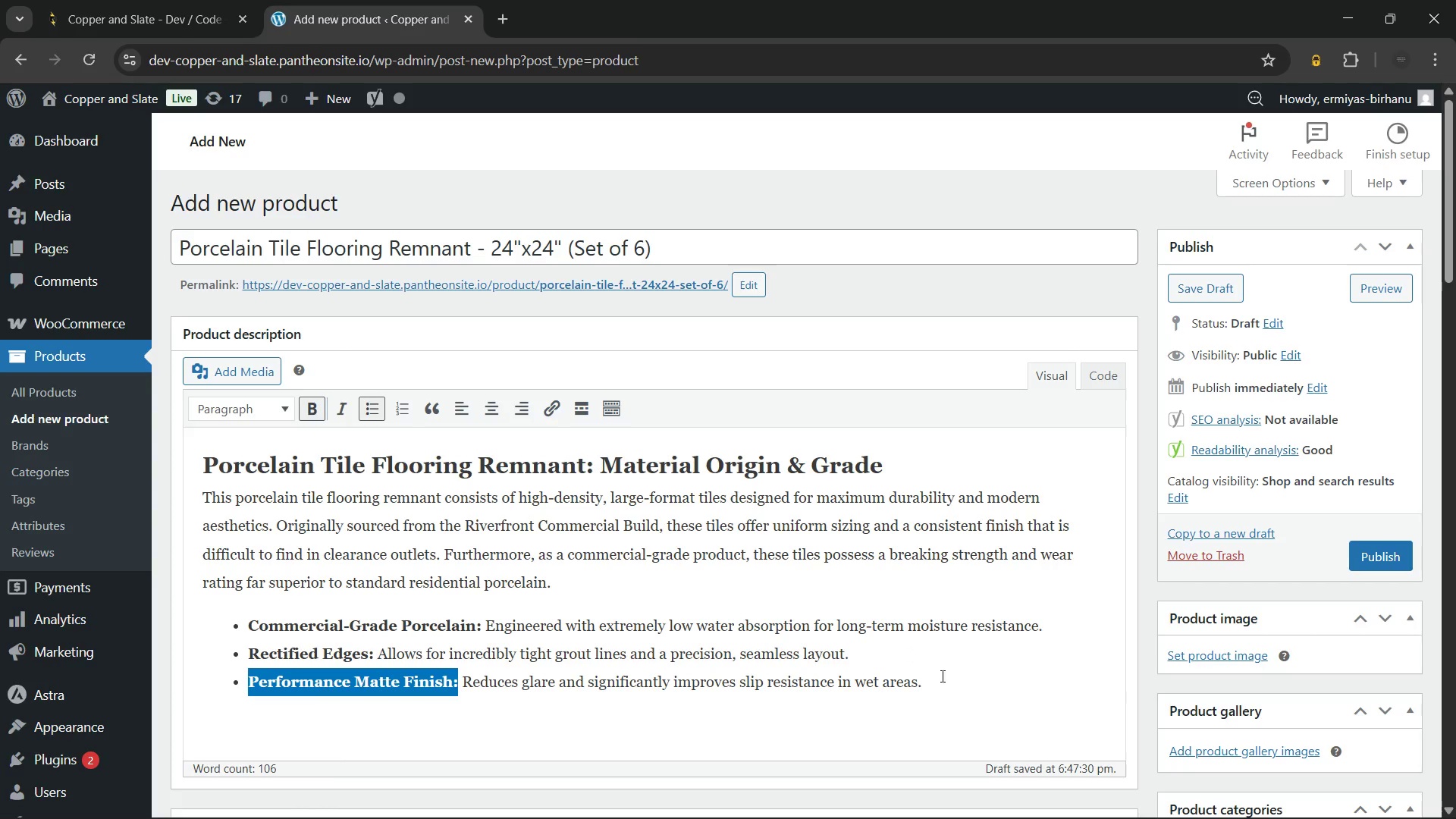 
left_click([942, 682])
 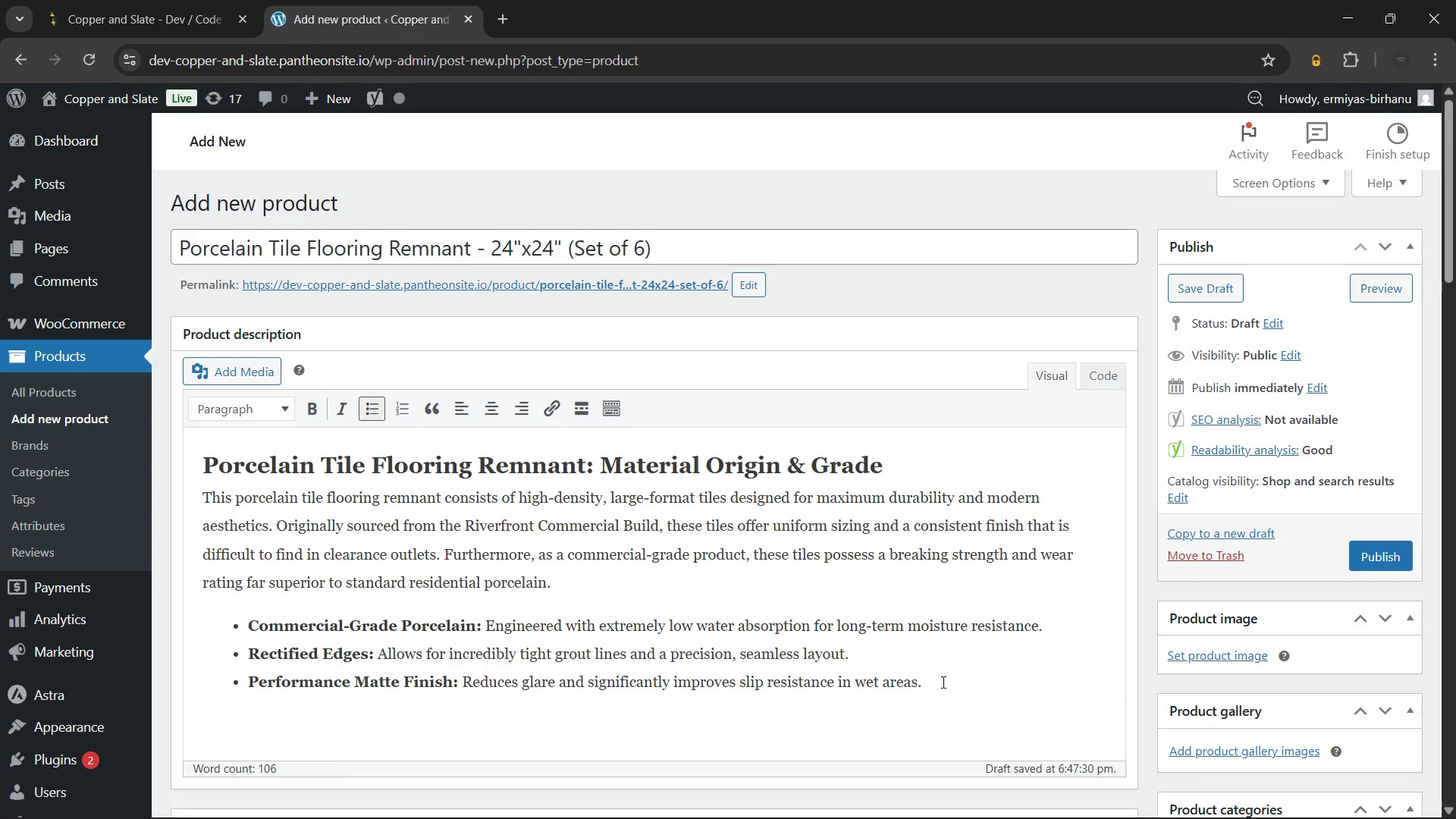 
wait(5.09)
 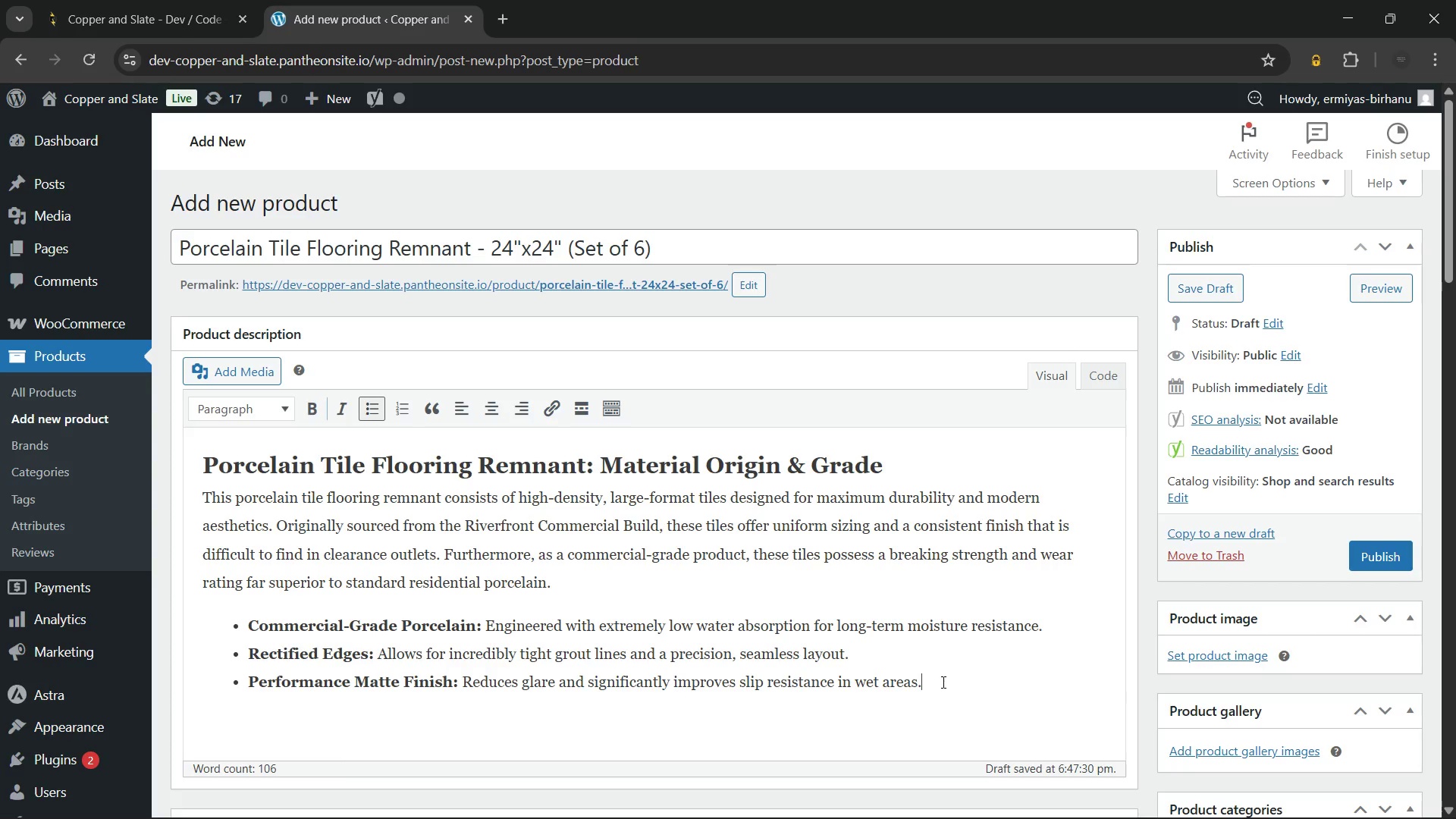 
scroll: coordinate [824, 578], scroll_direction: none, amount: 0.0
 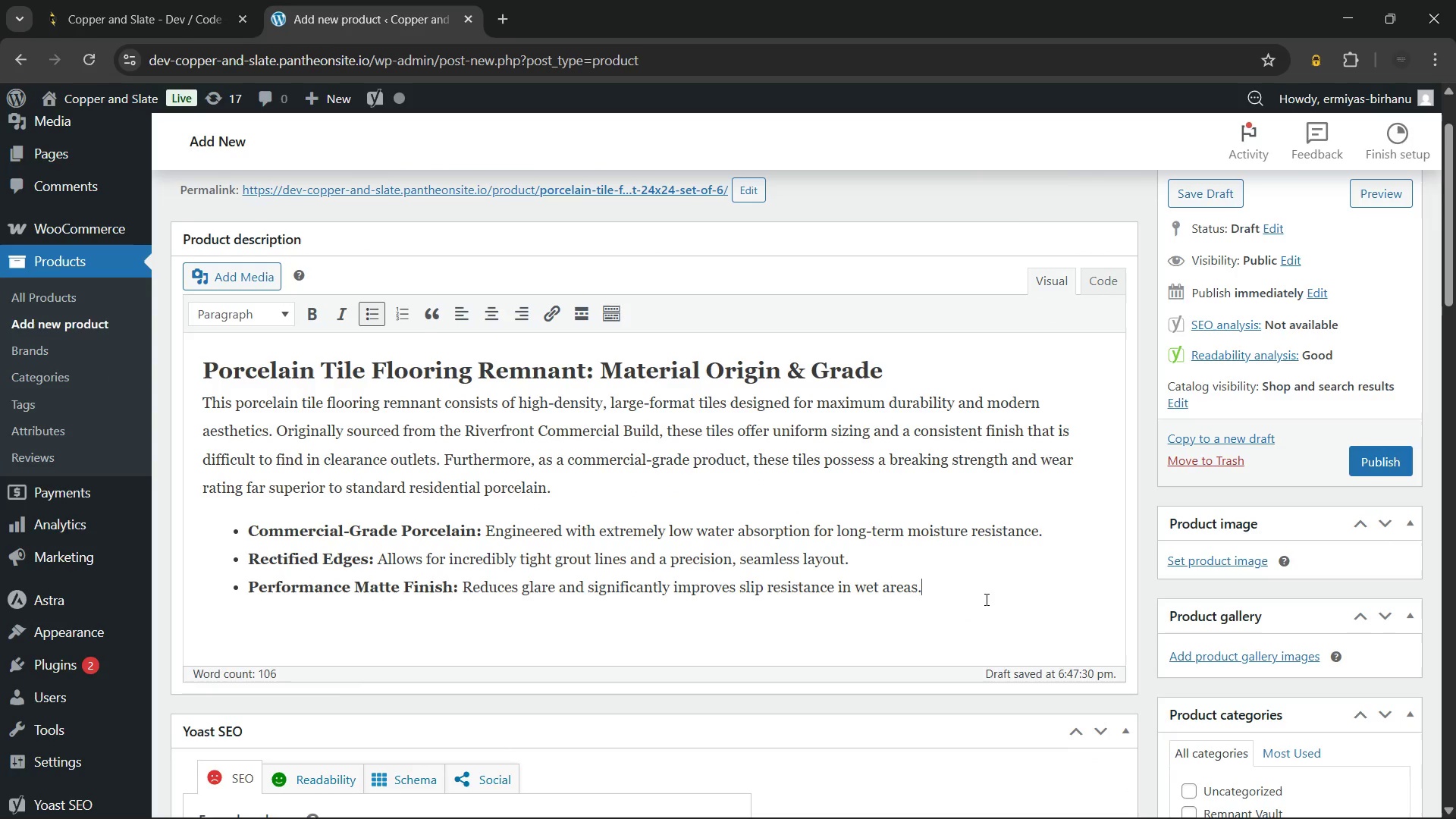 
key(Enter)
 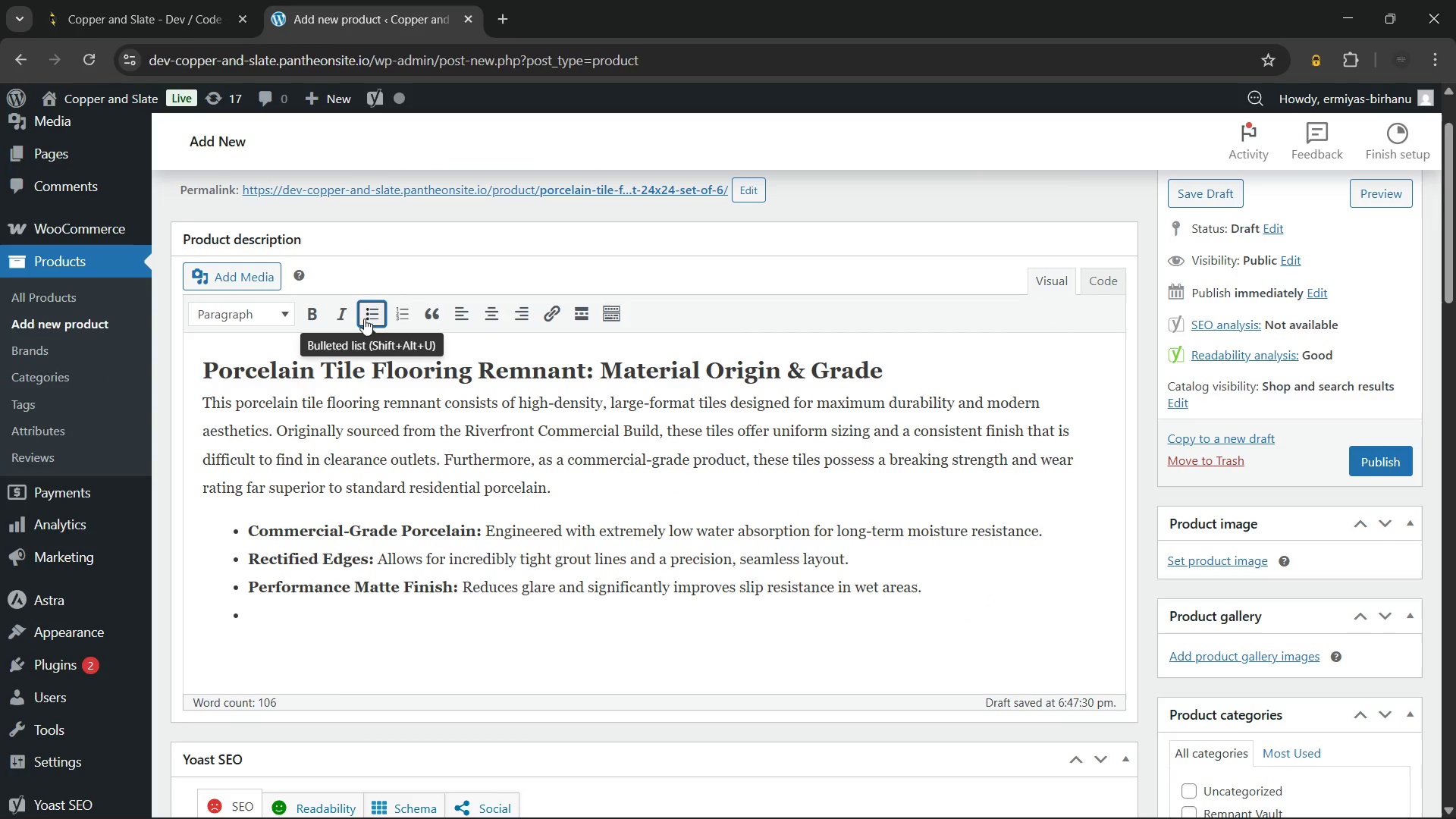 
left_click([366, 317])
 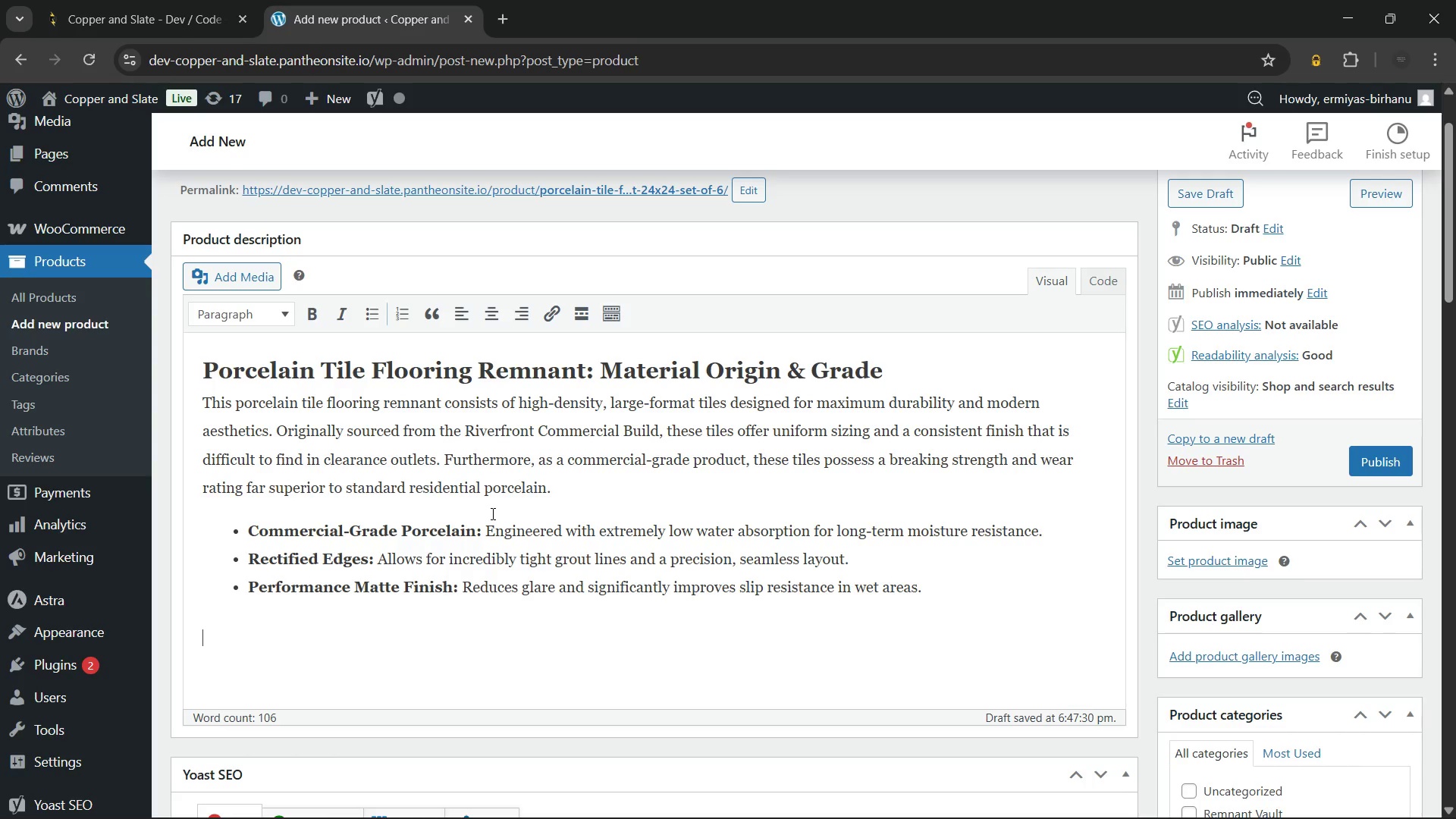 
wait(13.81)
 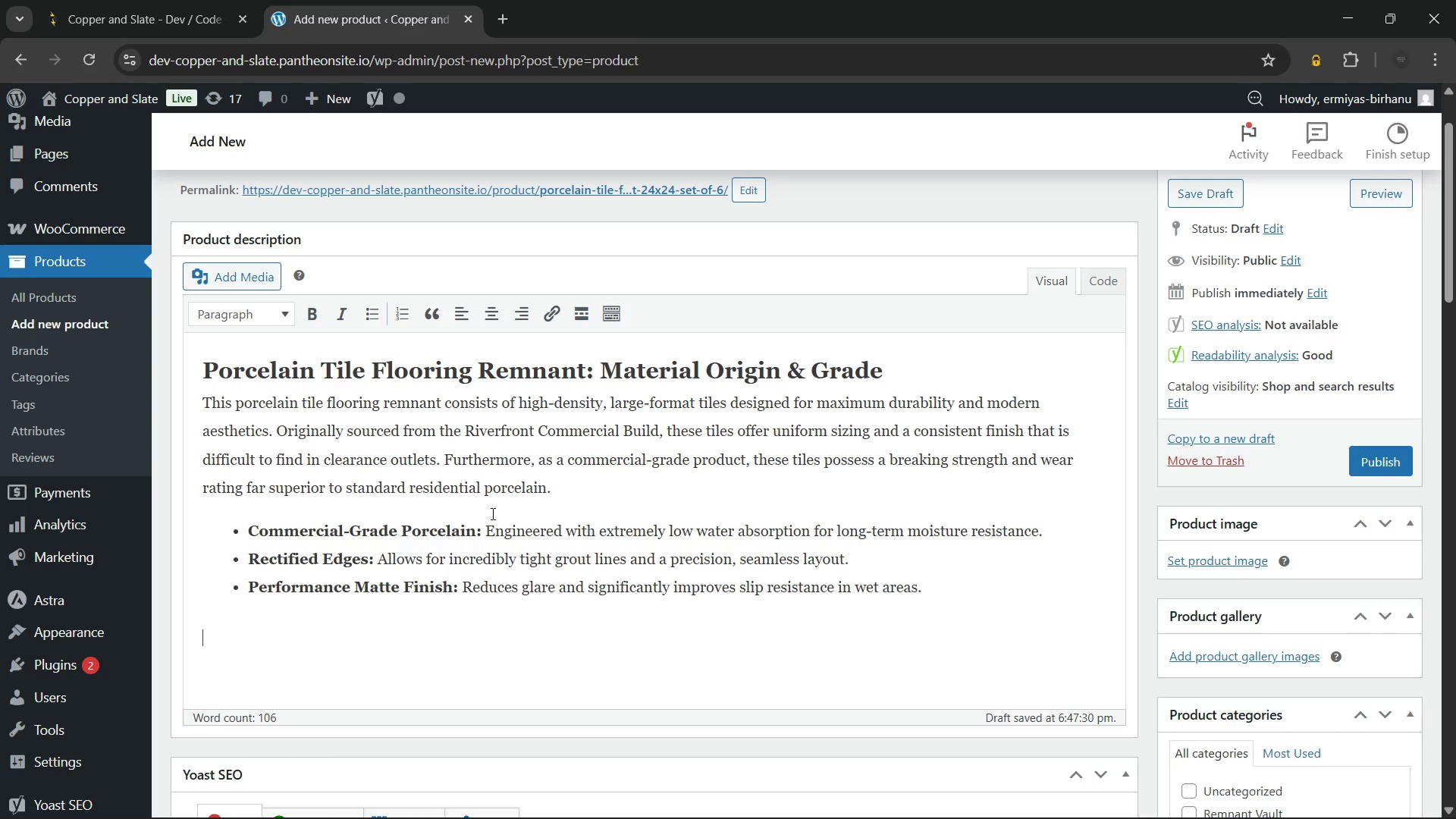 
hold_key(key=ShiftLeft, duration=0.86)
 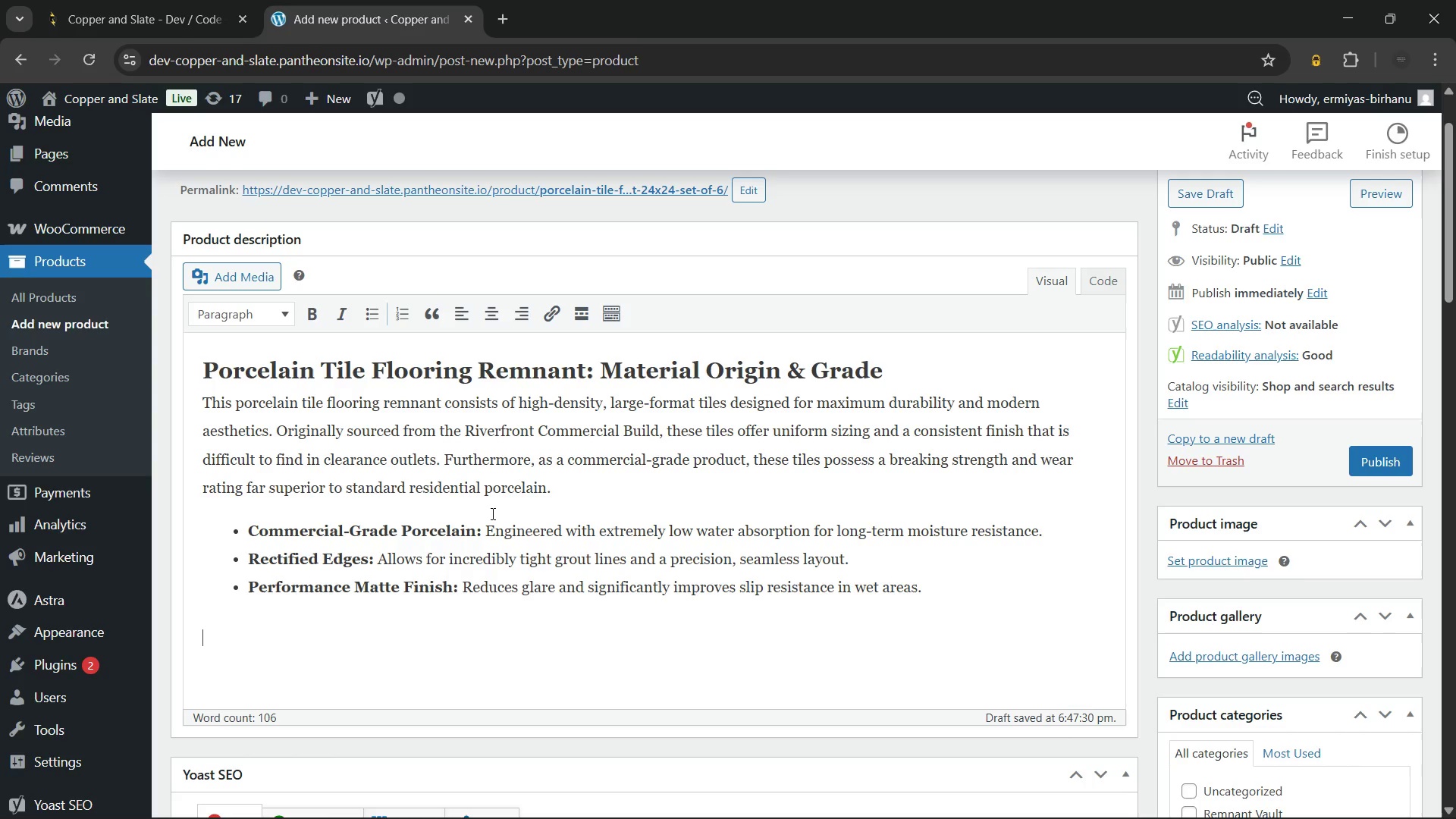 
type(Technical Po)
key(Backspace)
type(roject Suitability)
 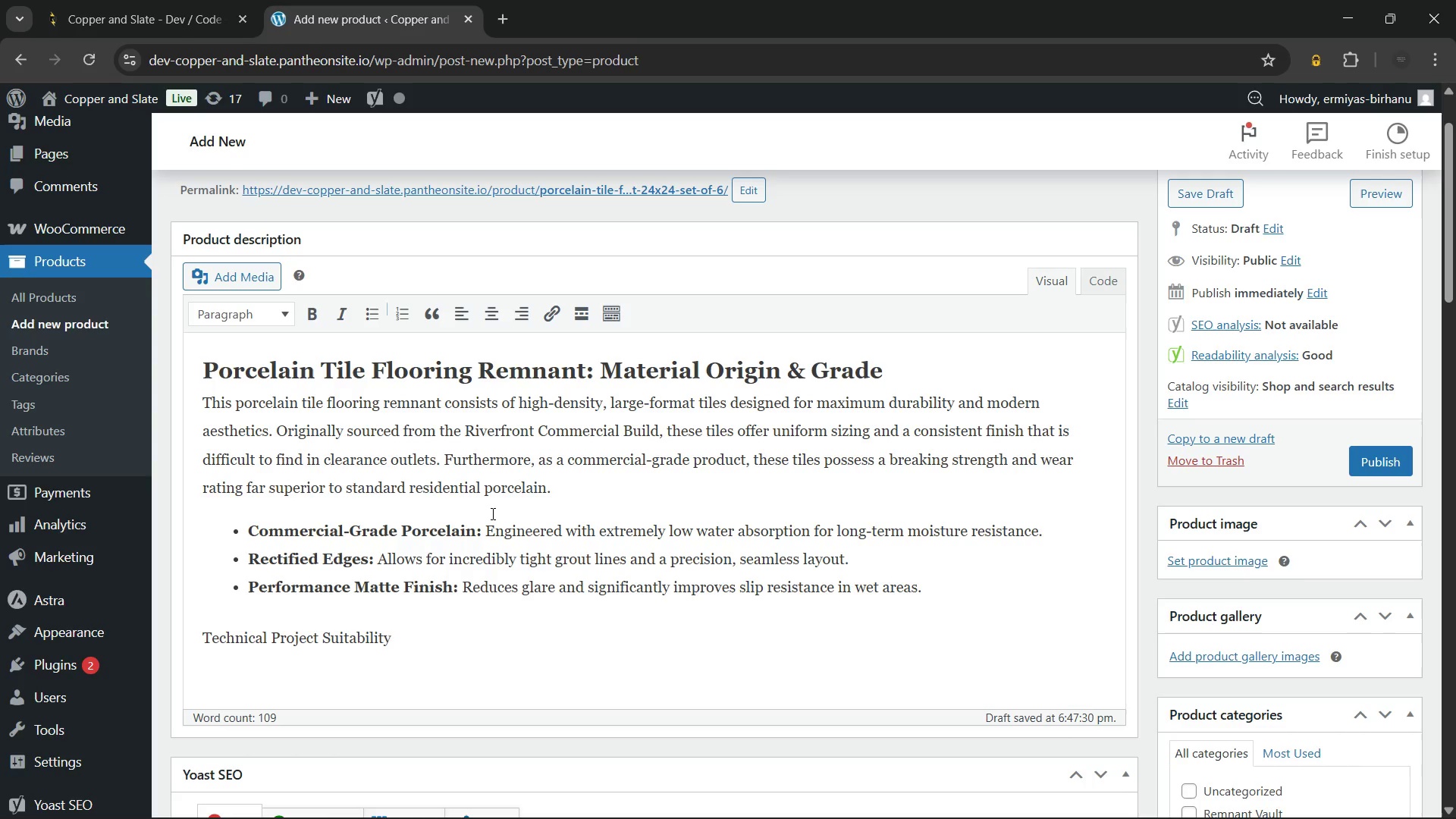 
key(Enter)
 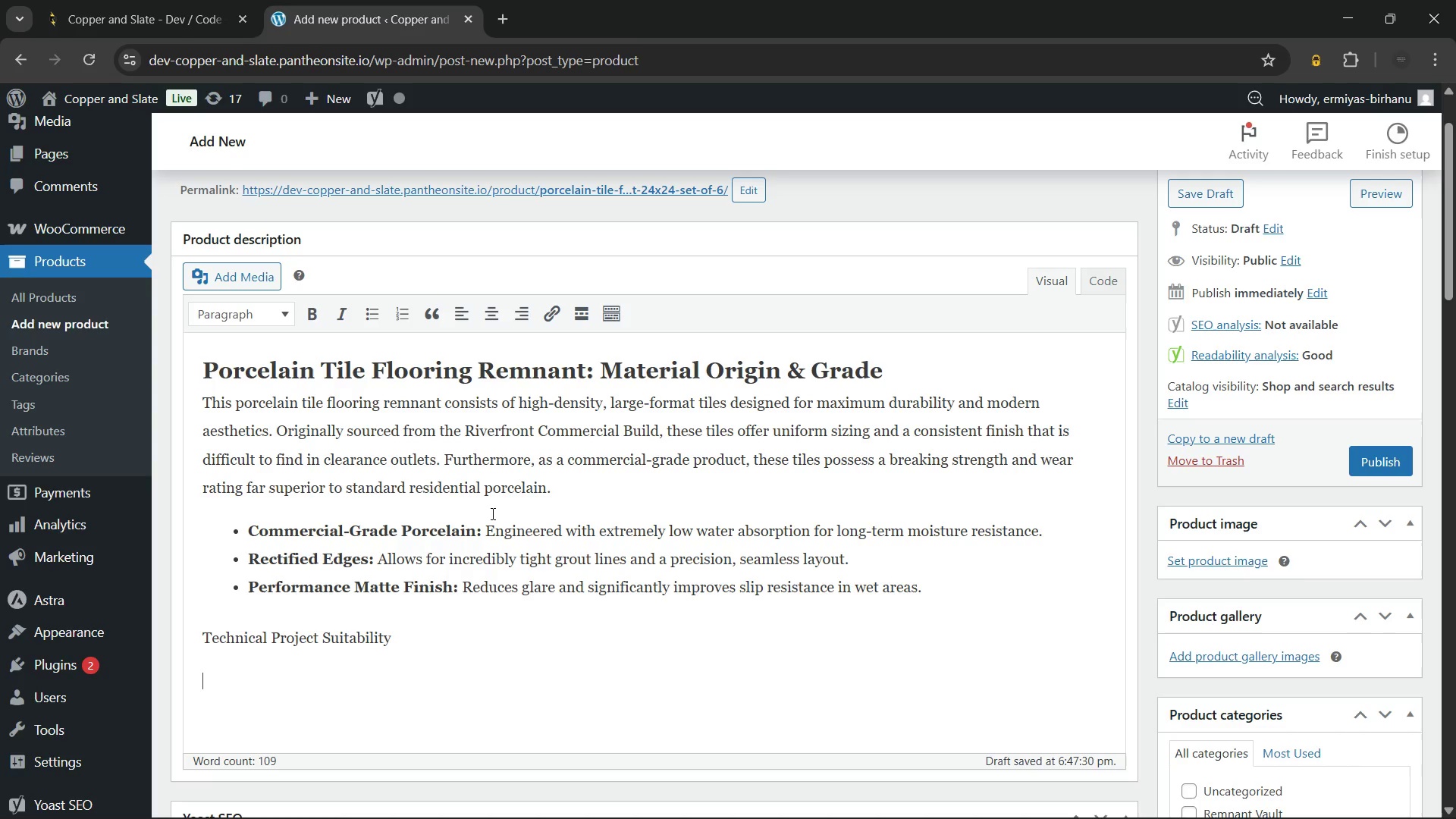 
wait(20.16)
 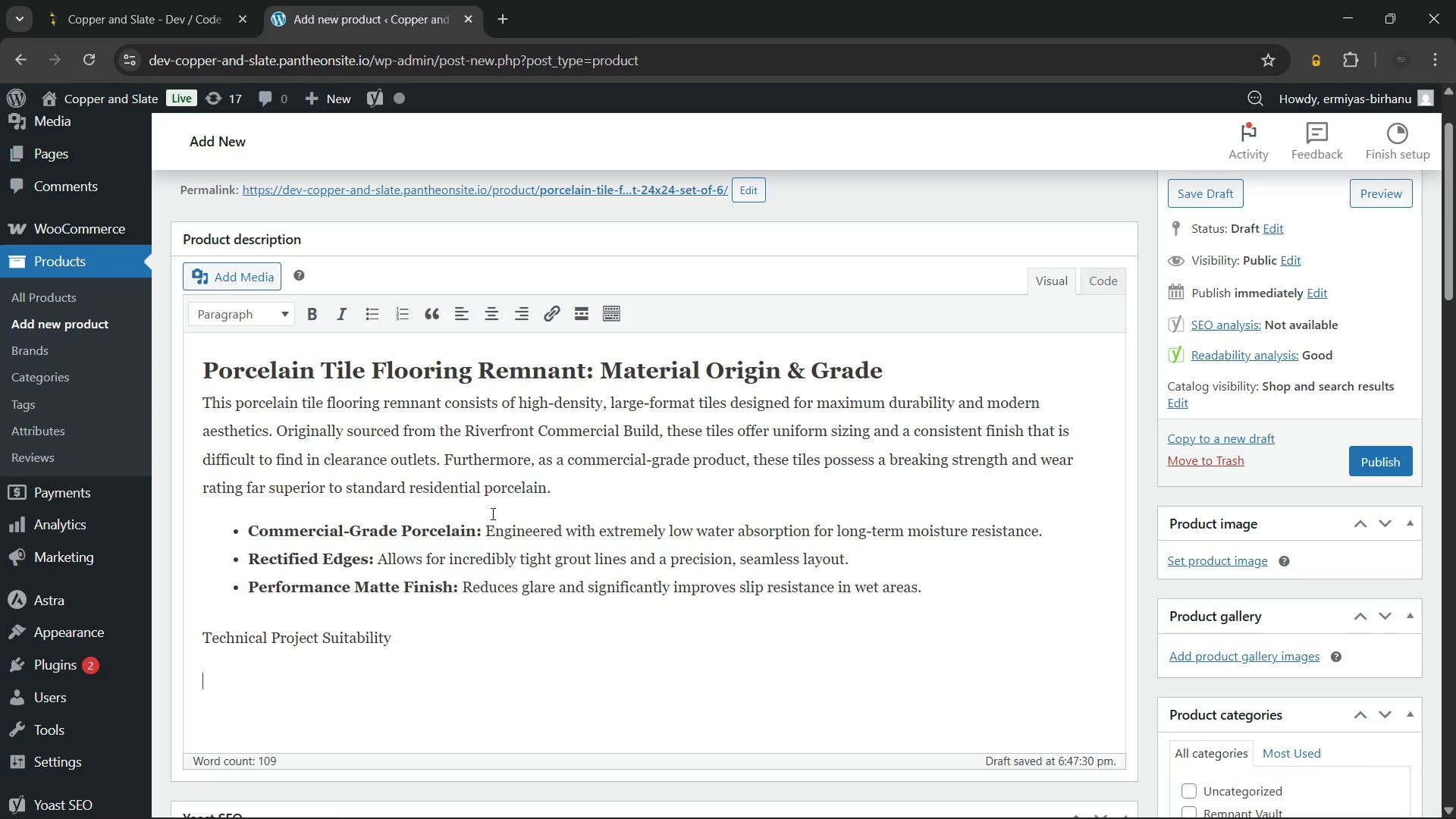 
double_click([322, 638])
 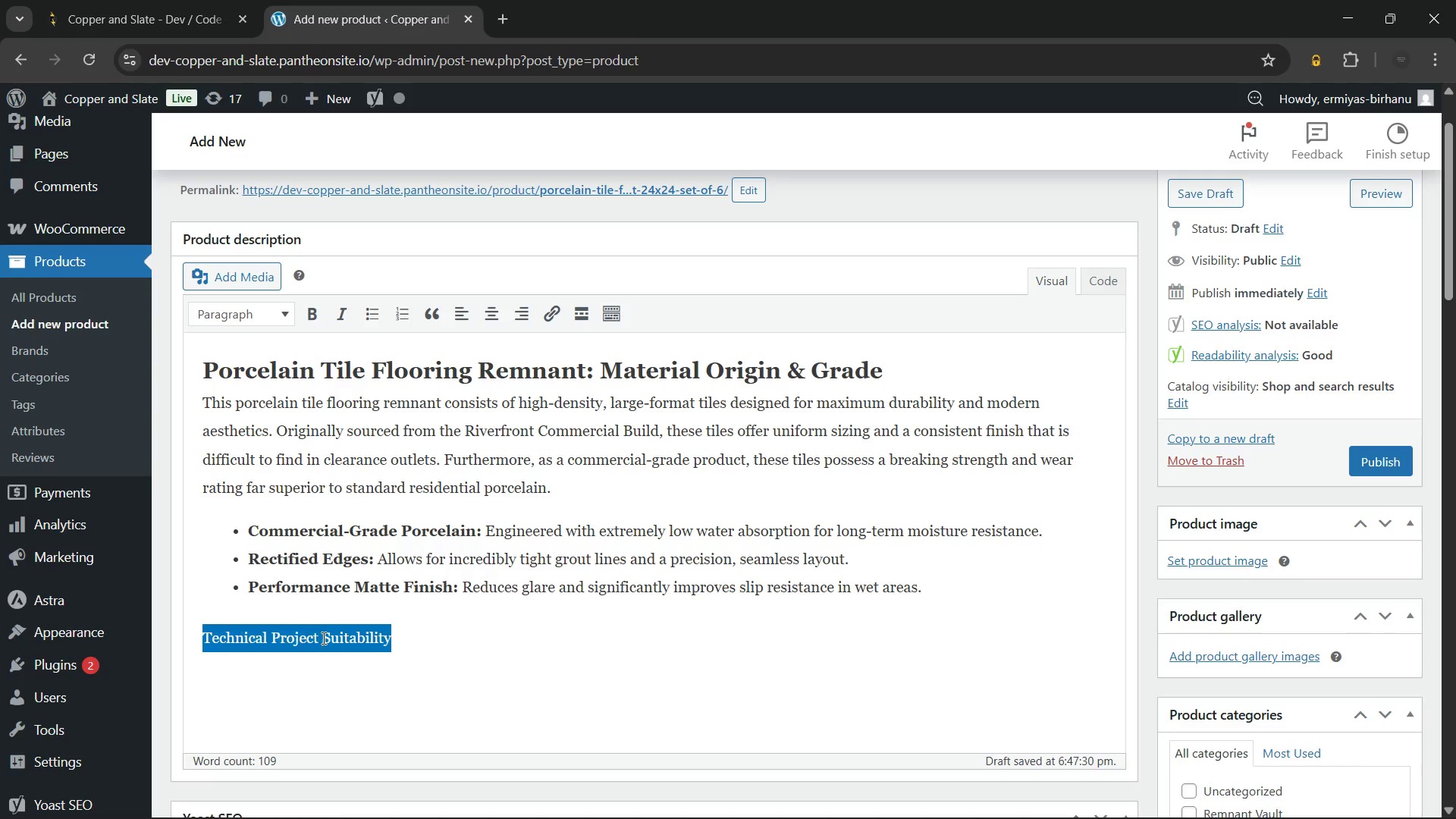 
triple_click([322, 638])
 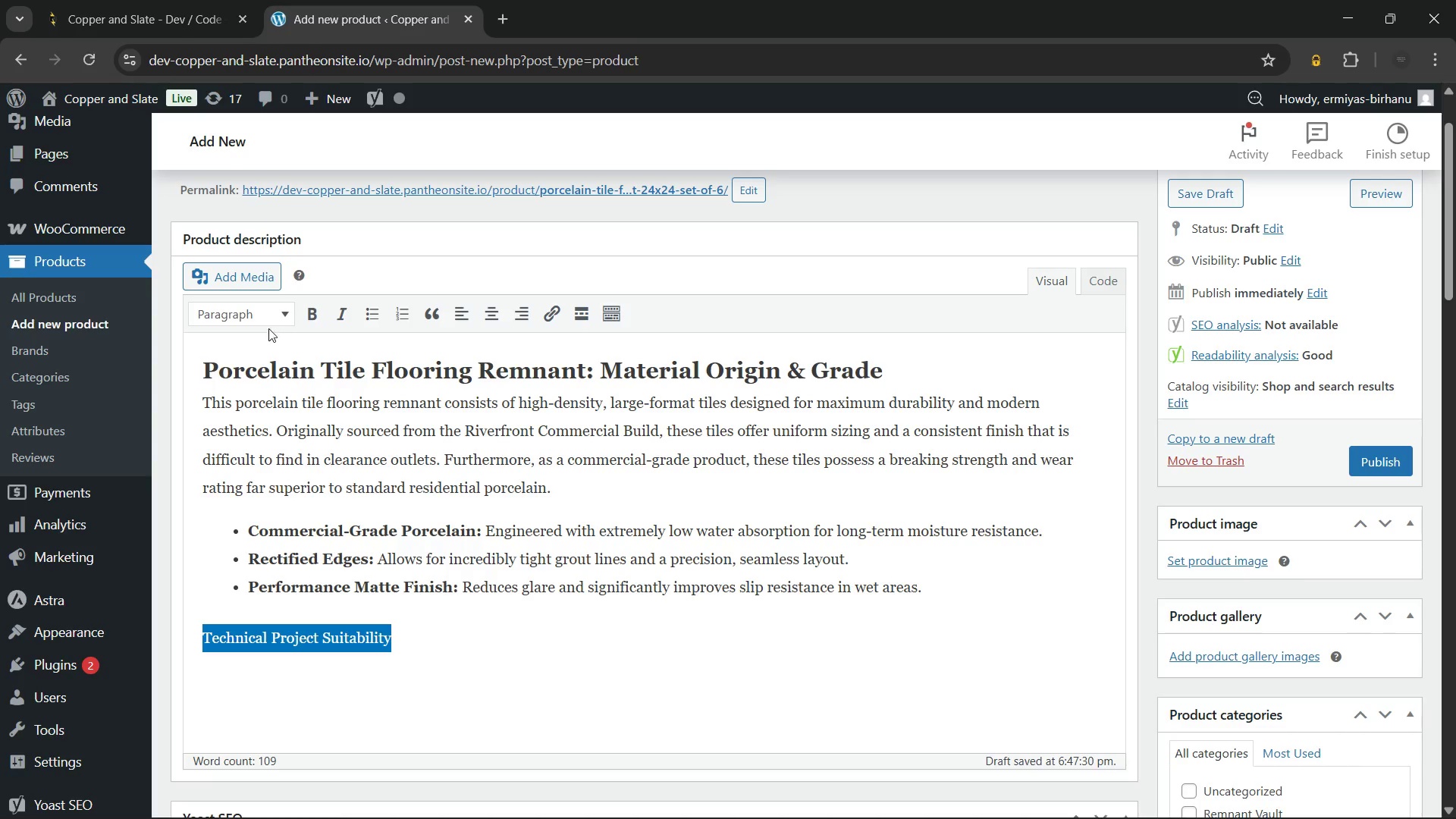 
left_click([267, 324])
 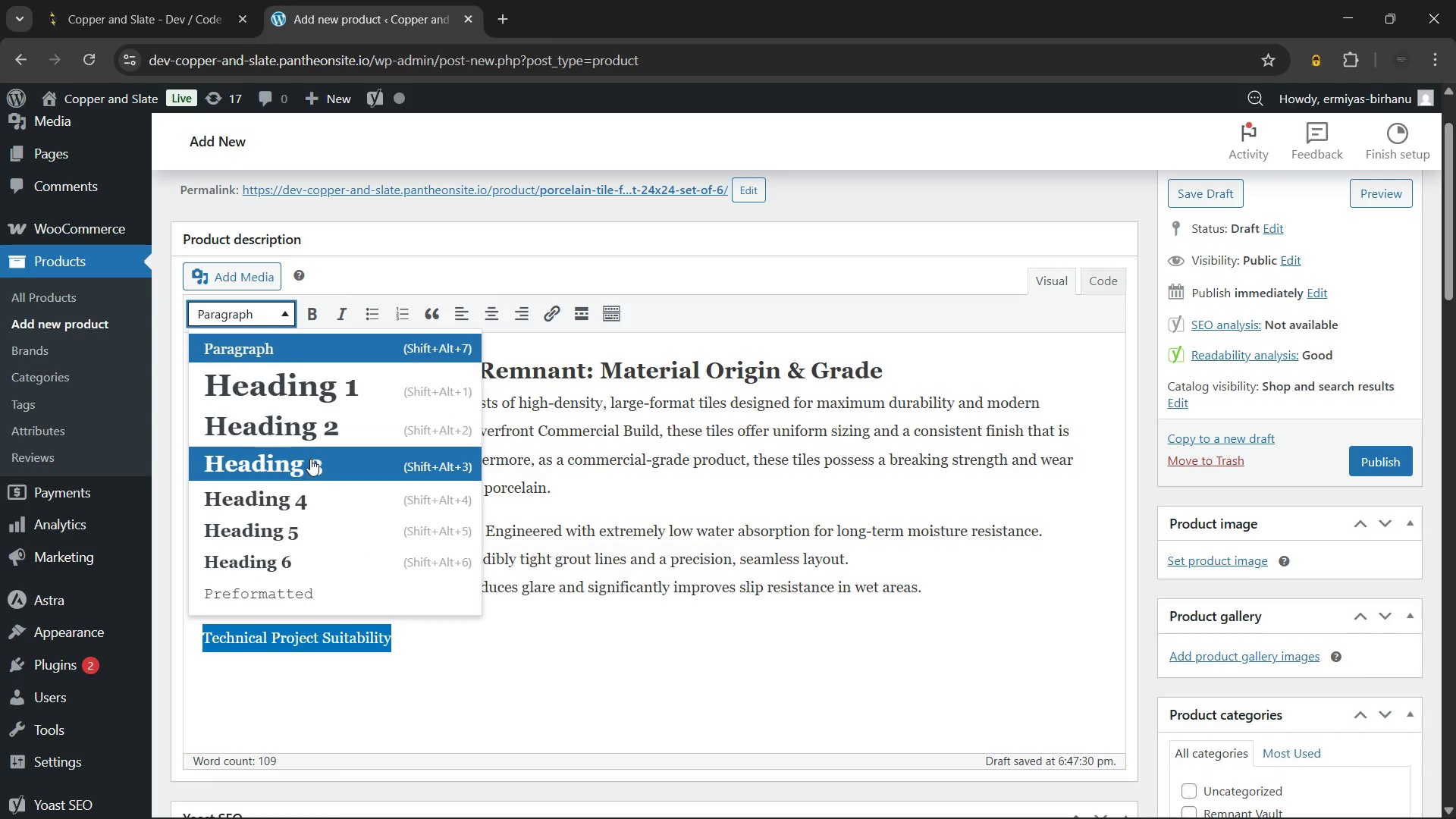 
left_click([310, 459])
 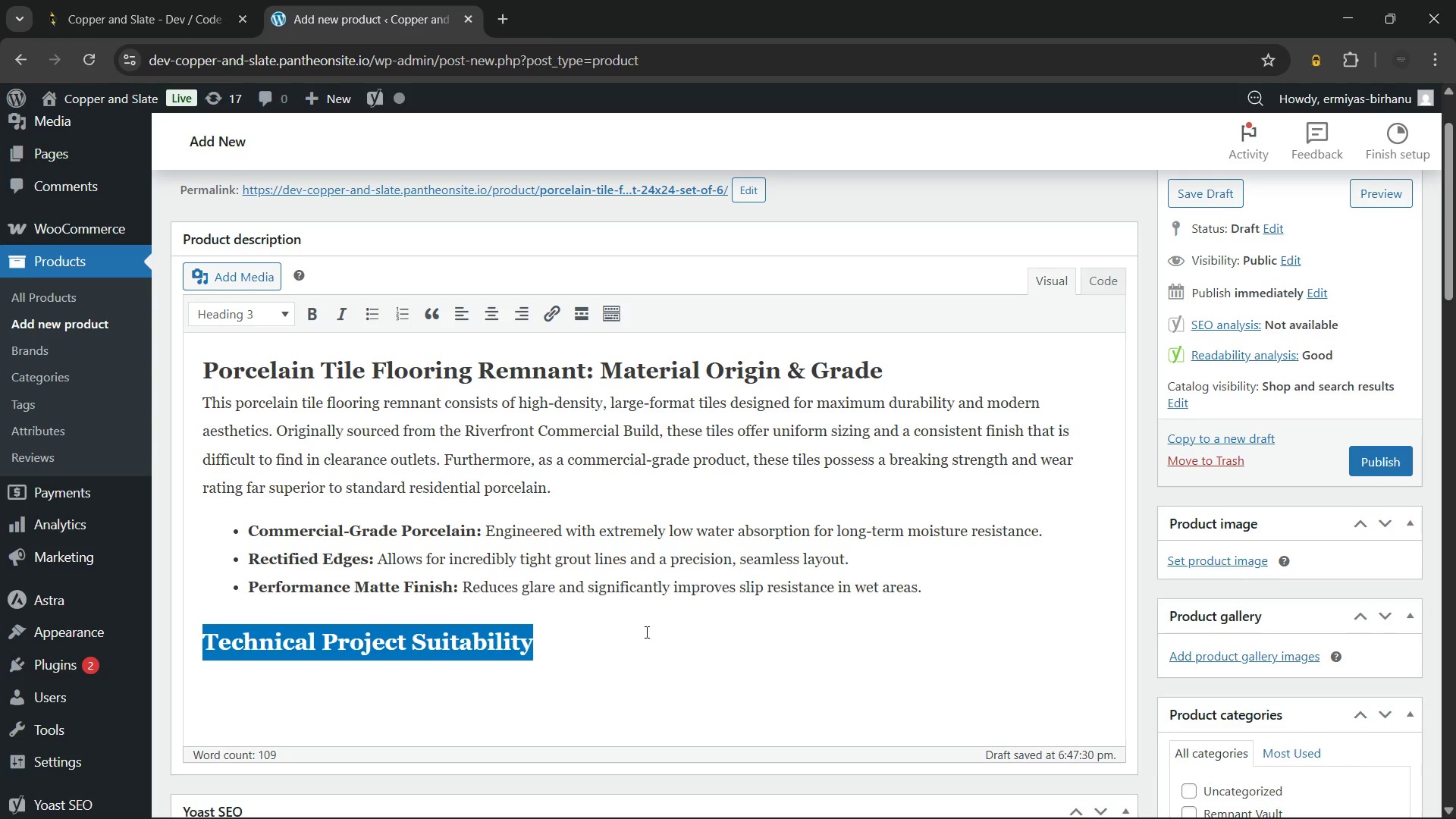 
left_click([651, 645])
 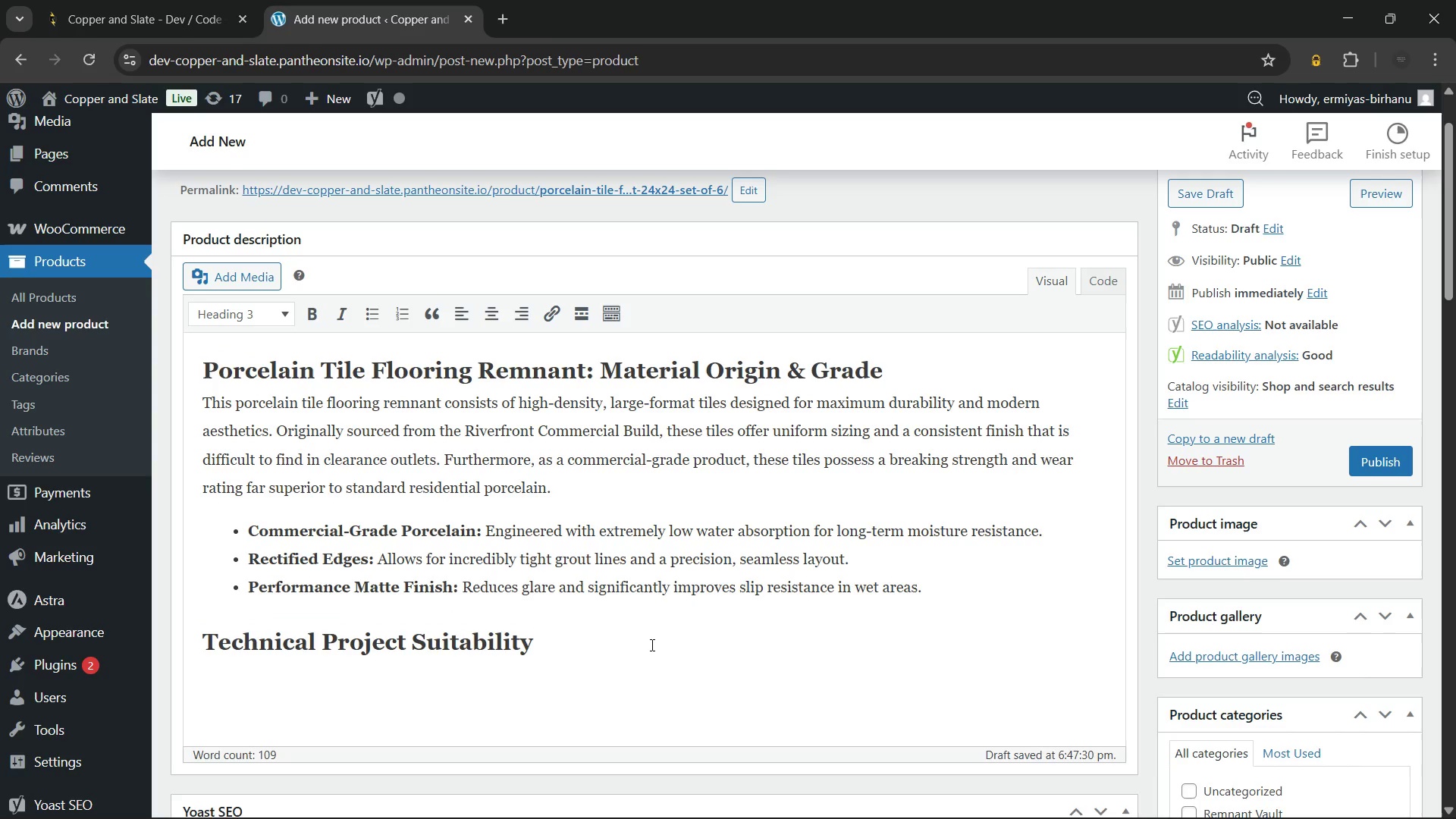 
key(Enter)
 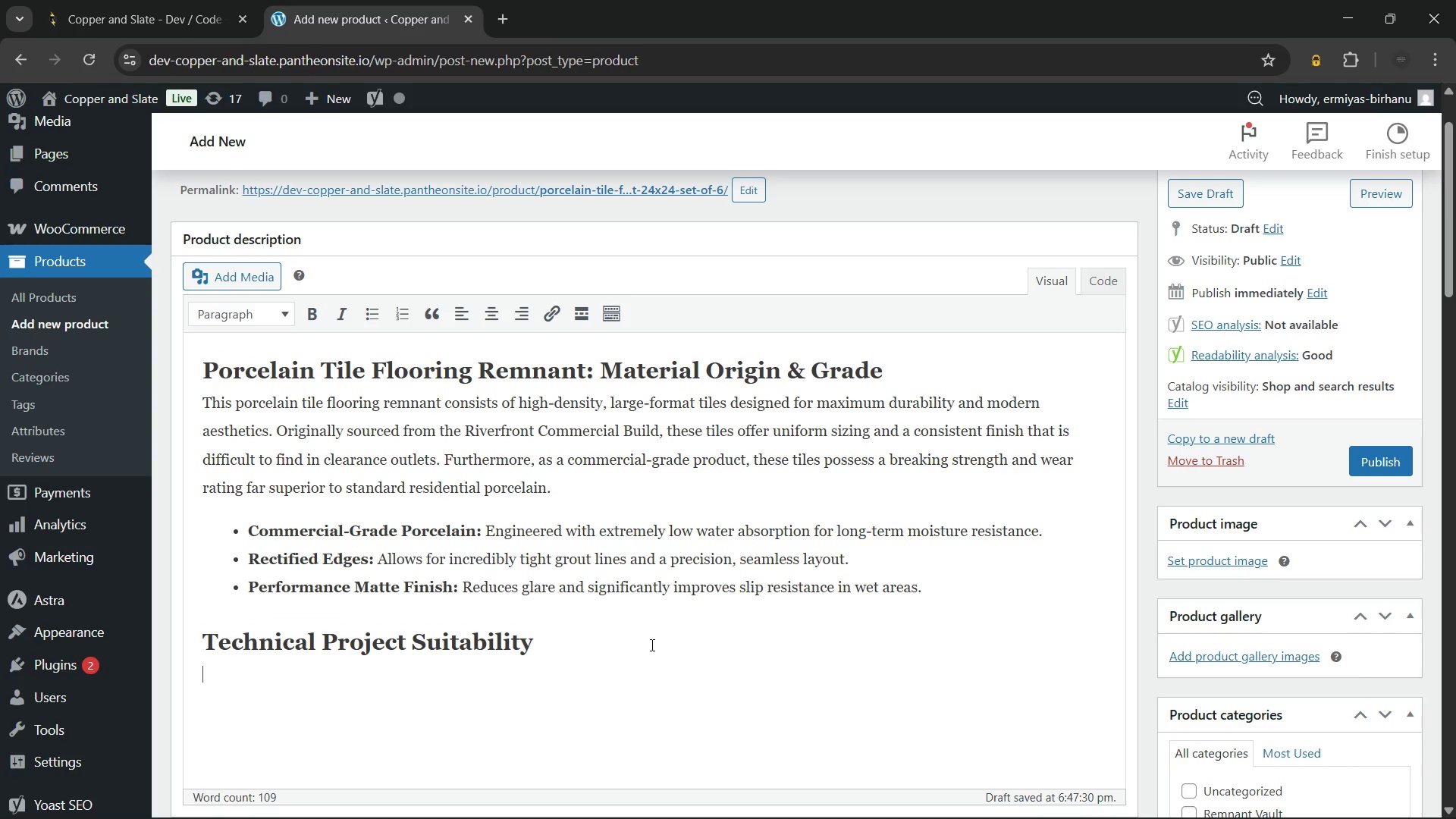 
wait(9.94)
 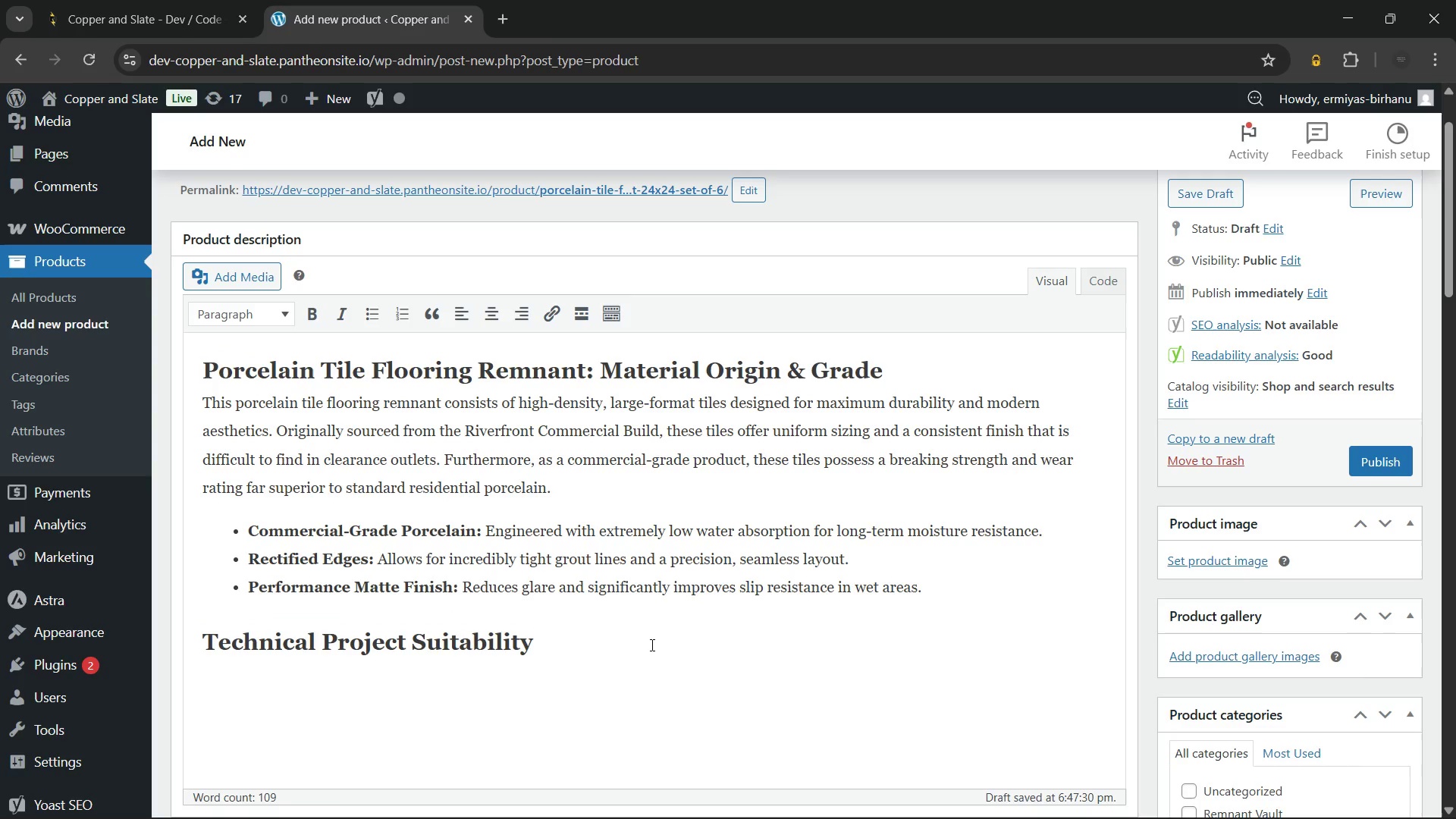 
type(This )
 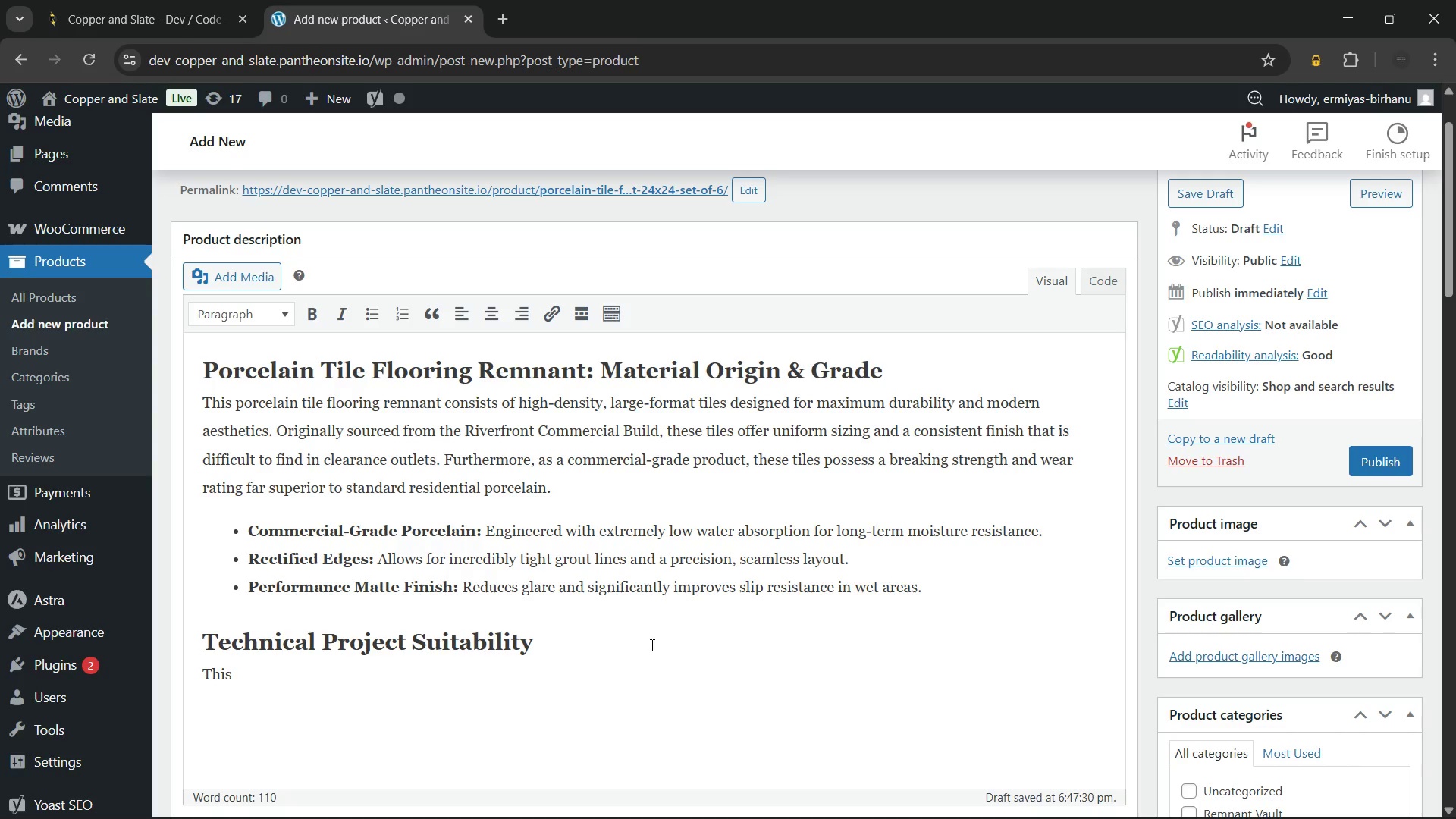 
type(tile flooring remnant is the ideal solution for kitchens, bathrooms, or small boutique commercial spaces. Additionally, its extreme durability)
 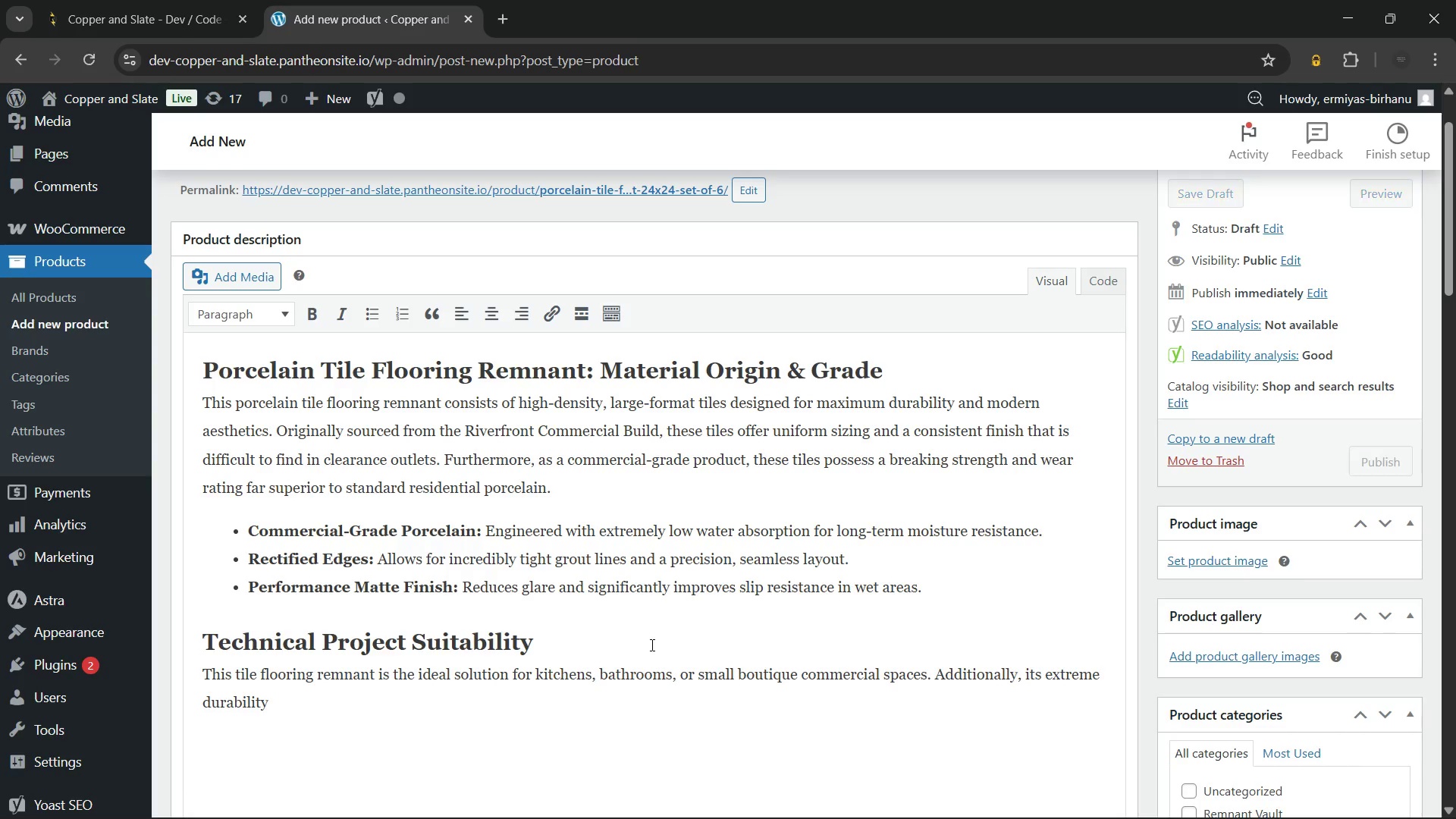 
type( supports)
 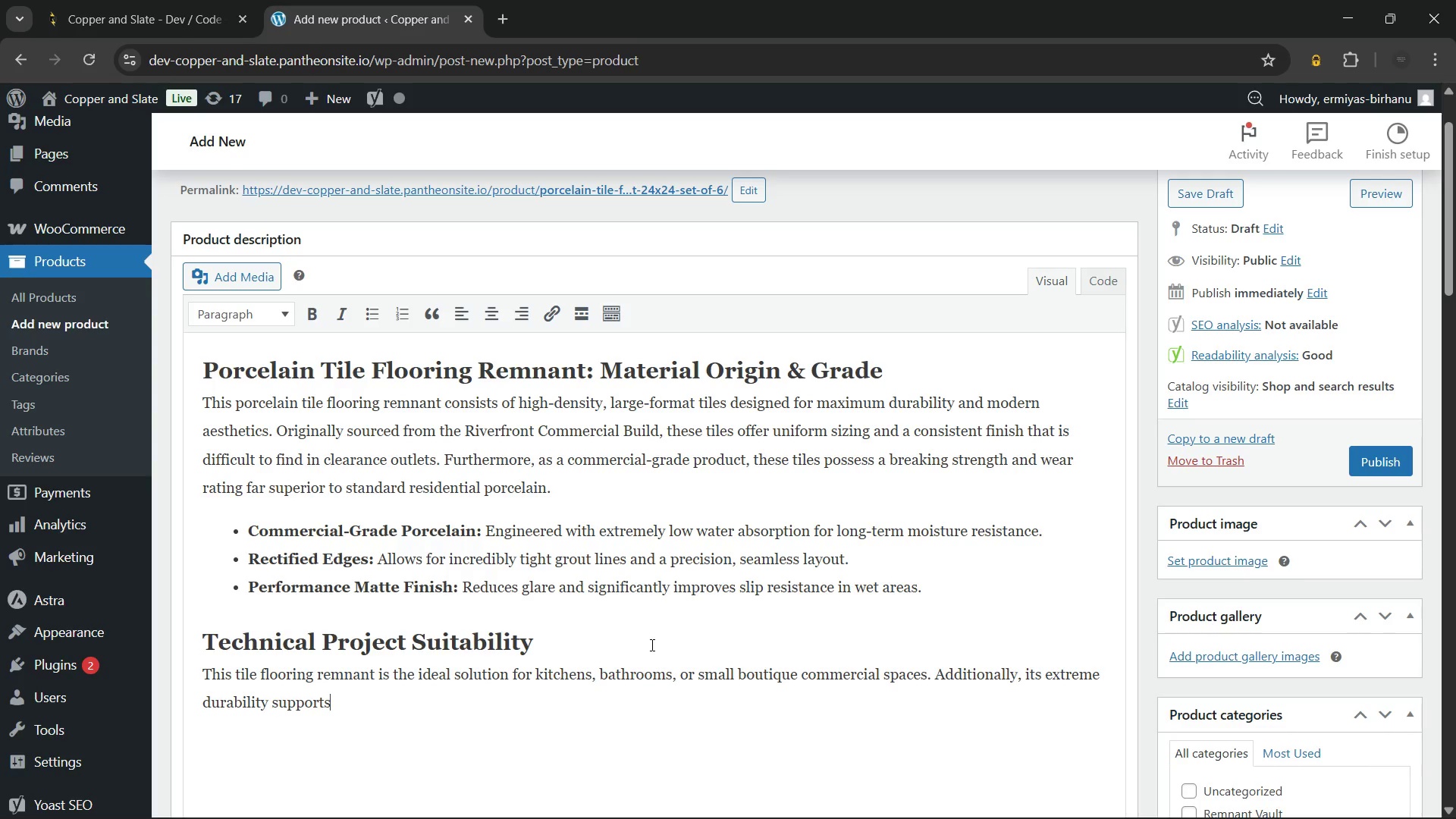 
wait(45.36)
 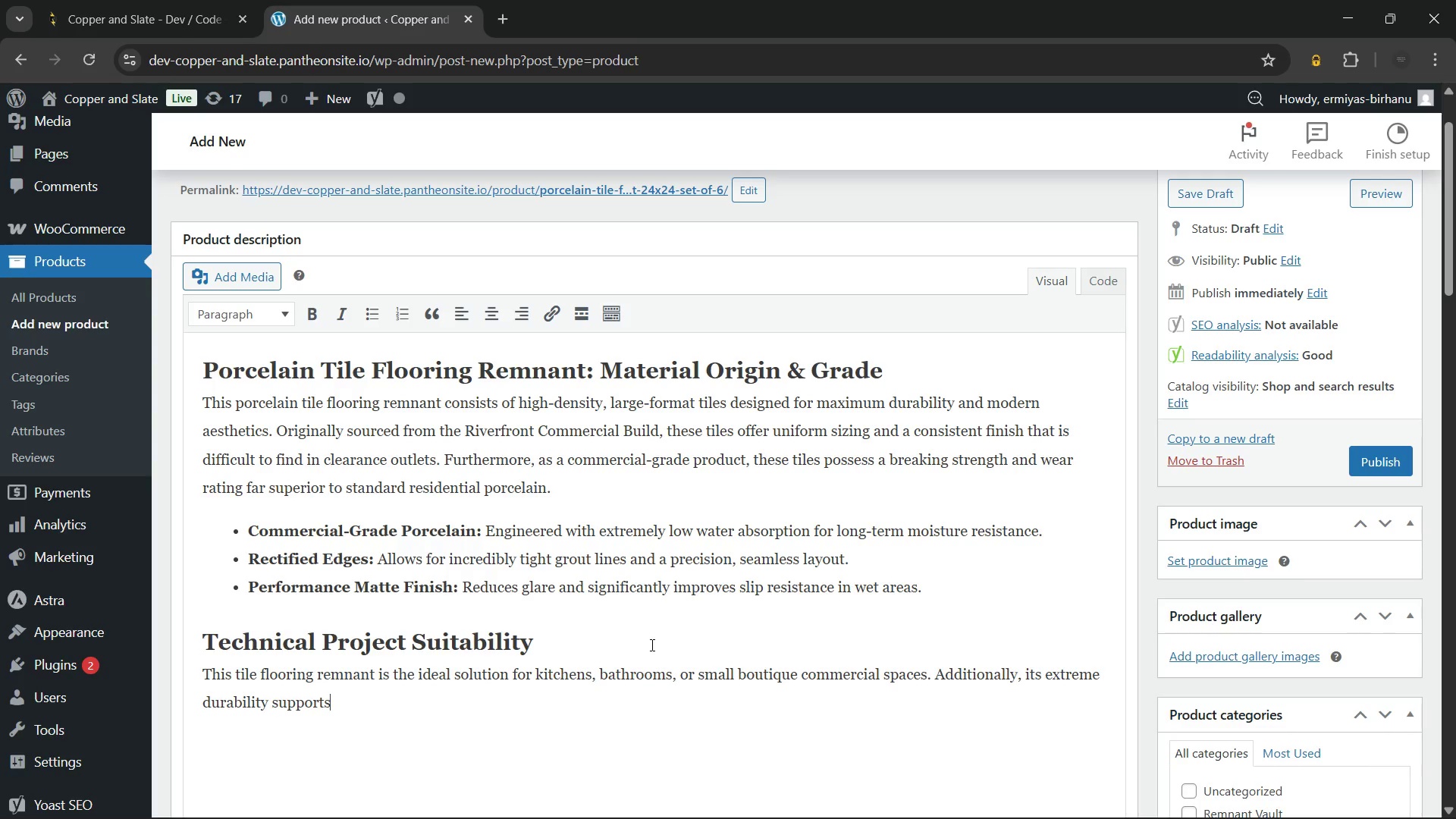 
key(Space)
 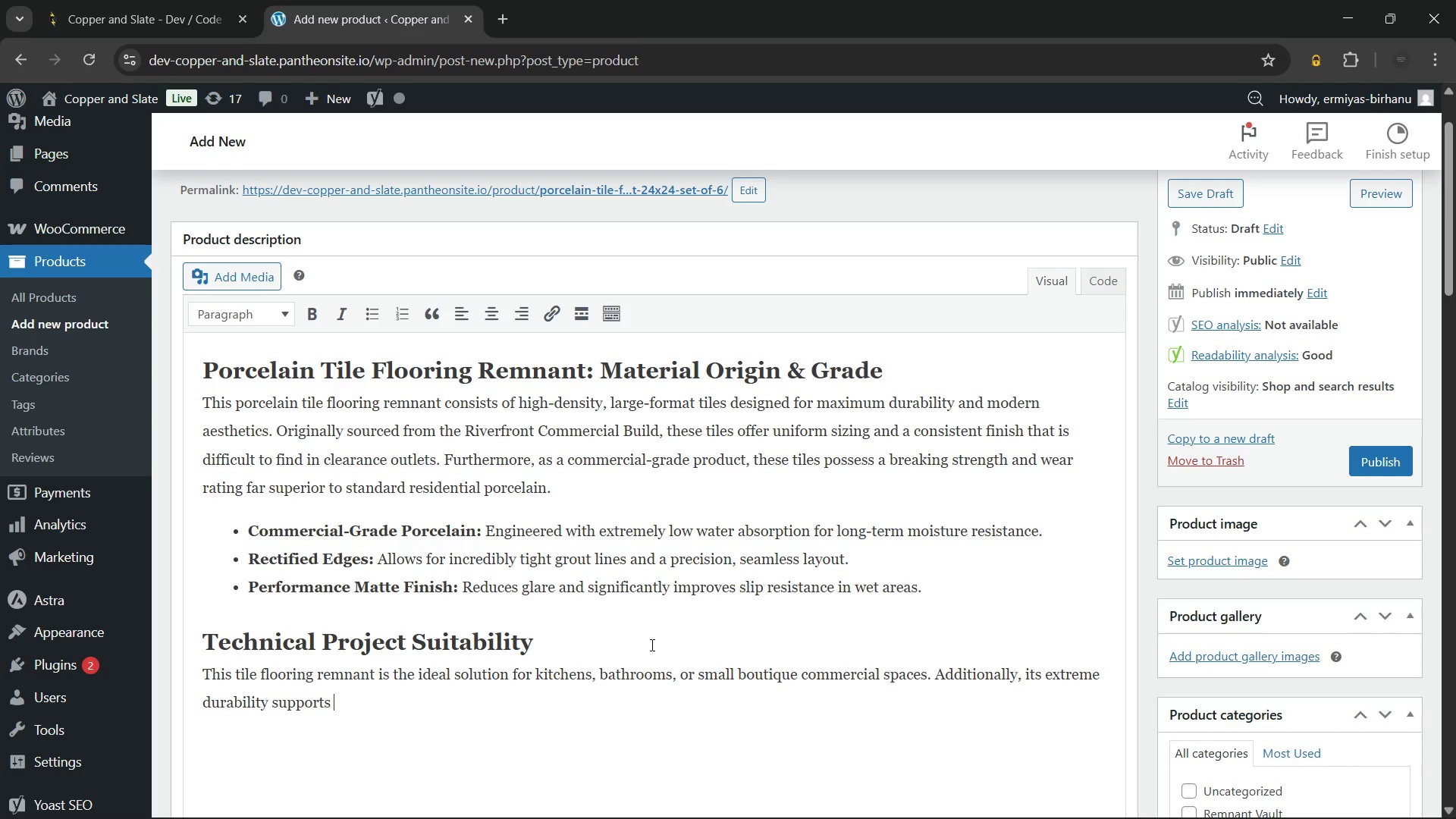 
type(high-traffic environments without any compromise on style or longevity. Furthermore, porcelain is notoriously easy to clean, making it a functional choice for mudrooms or)
 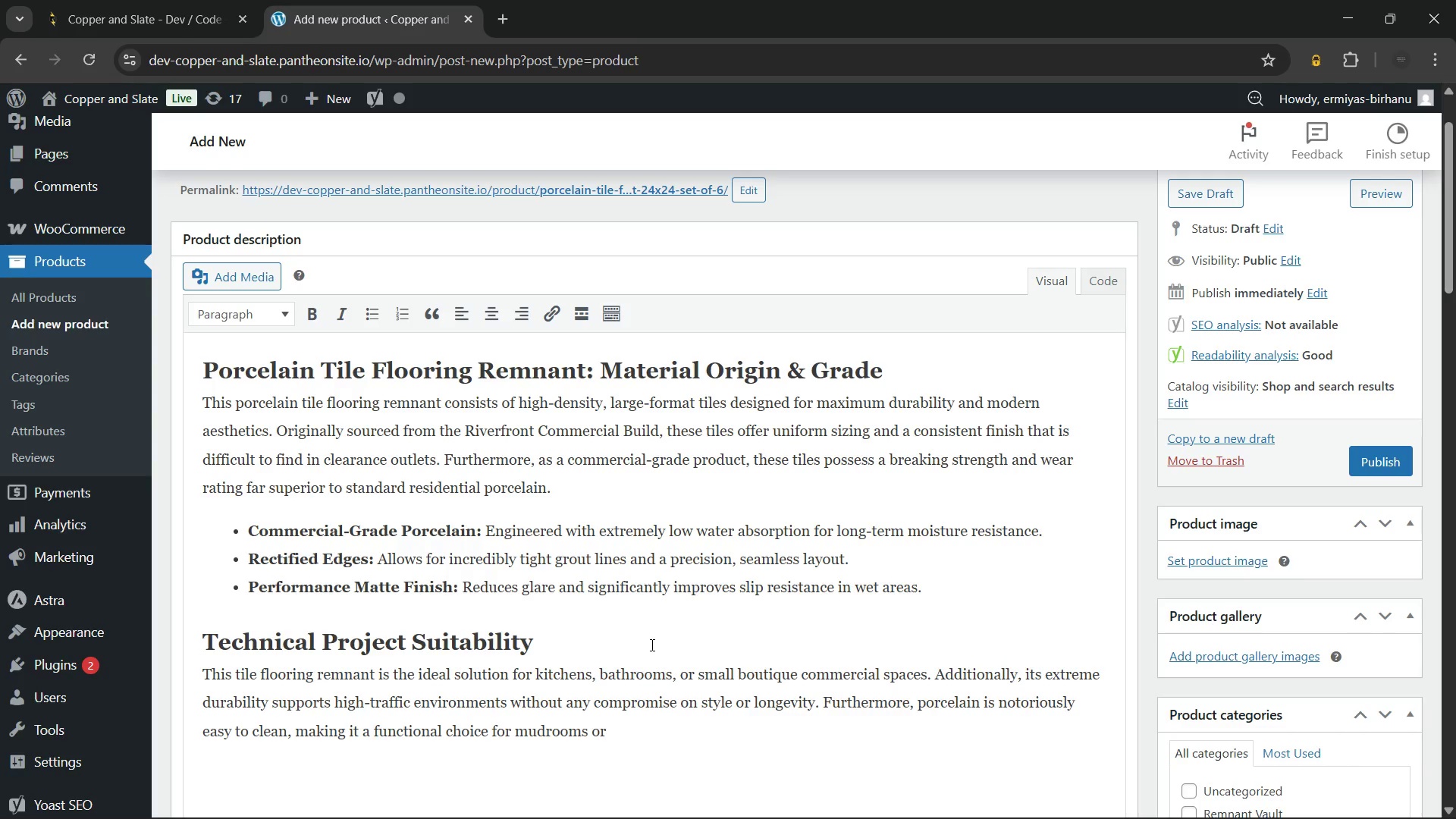 
wait(11.5)
 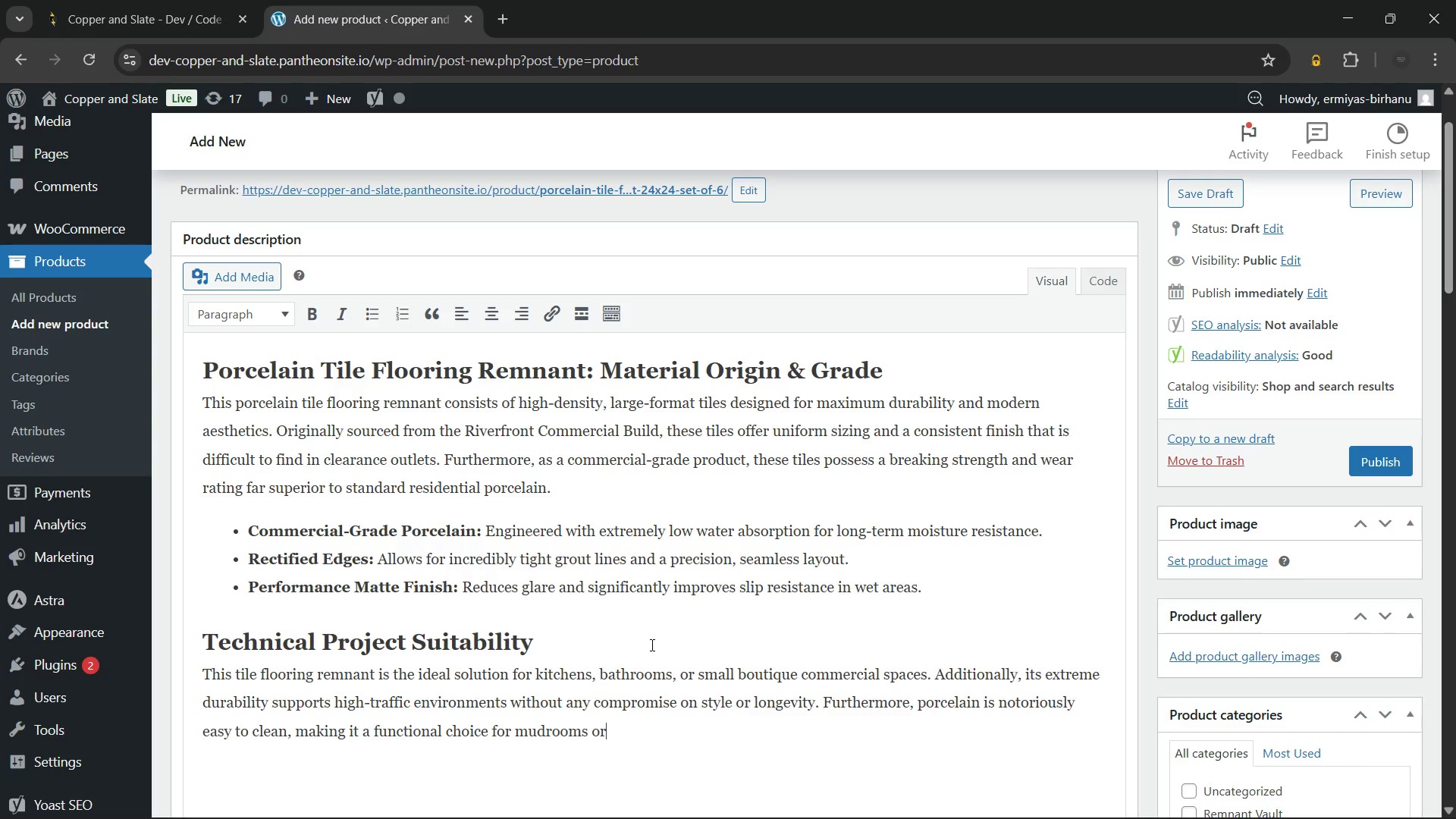 
type( utility areas. Consequently, you can achieve a sophisticated, industrial-chic lok)
key(Backspace)
type(ok while ensuring your floor stands up to heavy daily use.)
 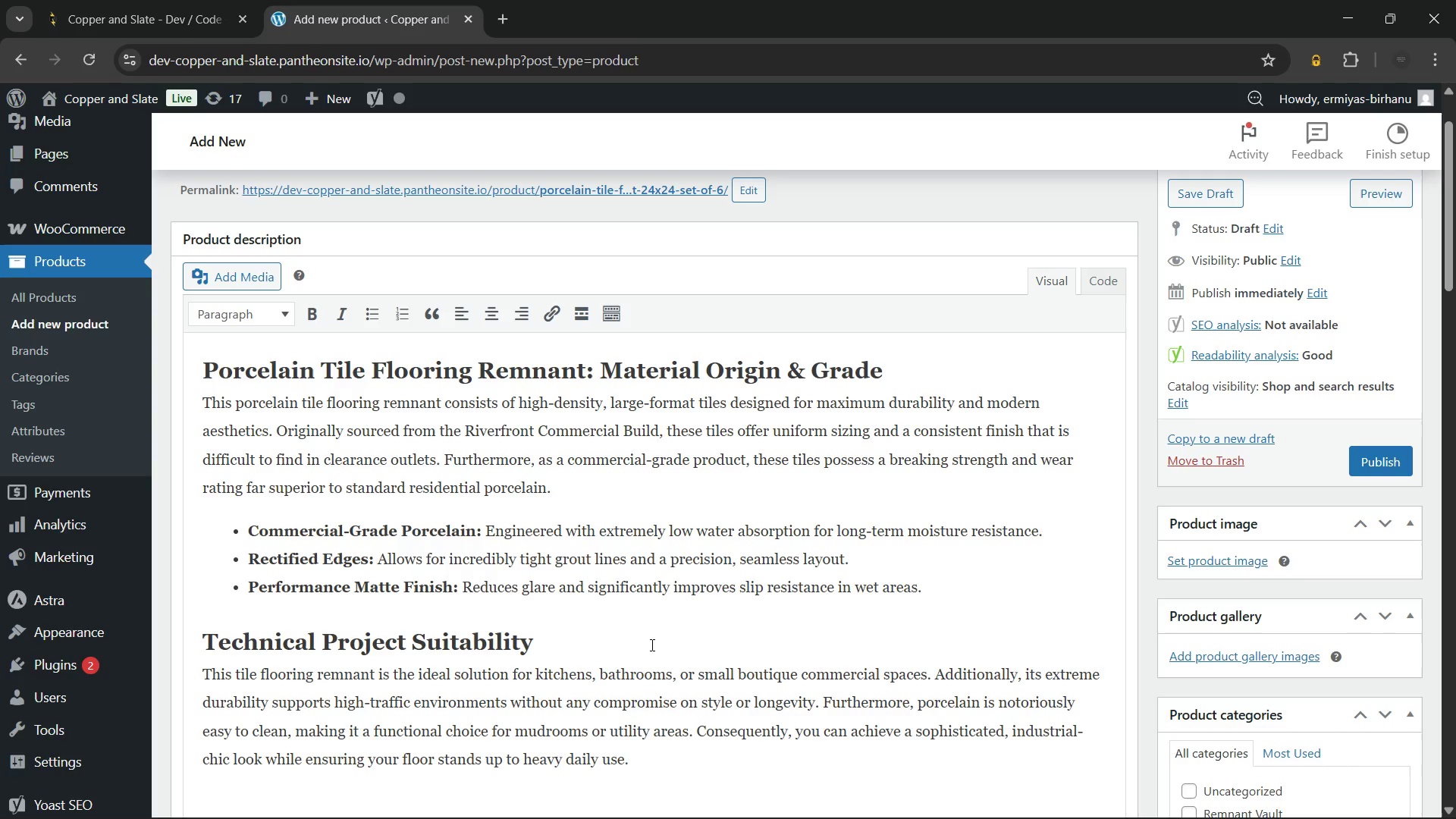 
wait(57.69)
 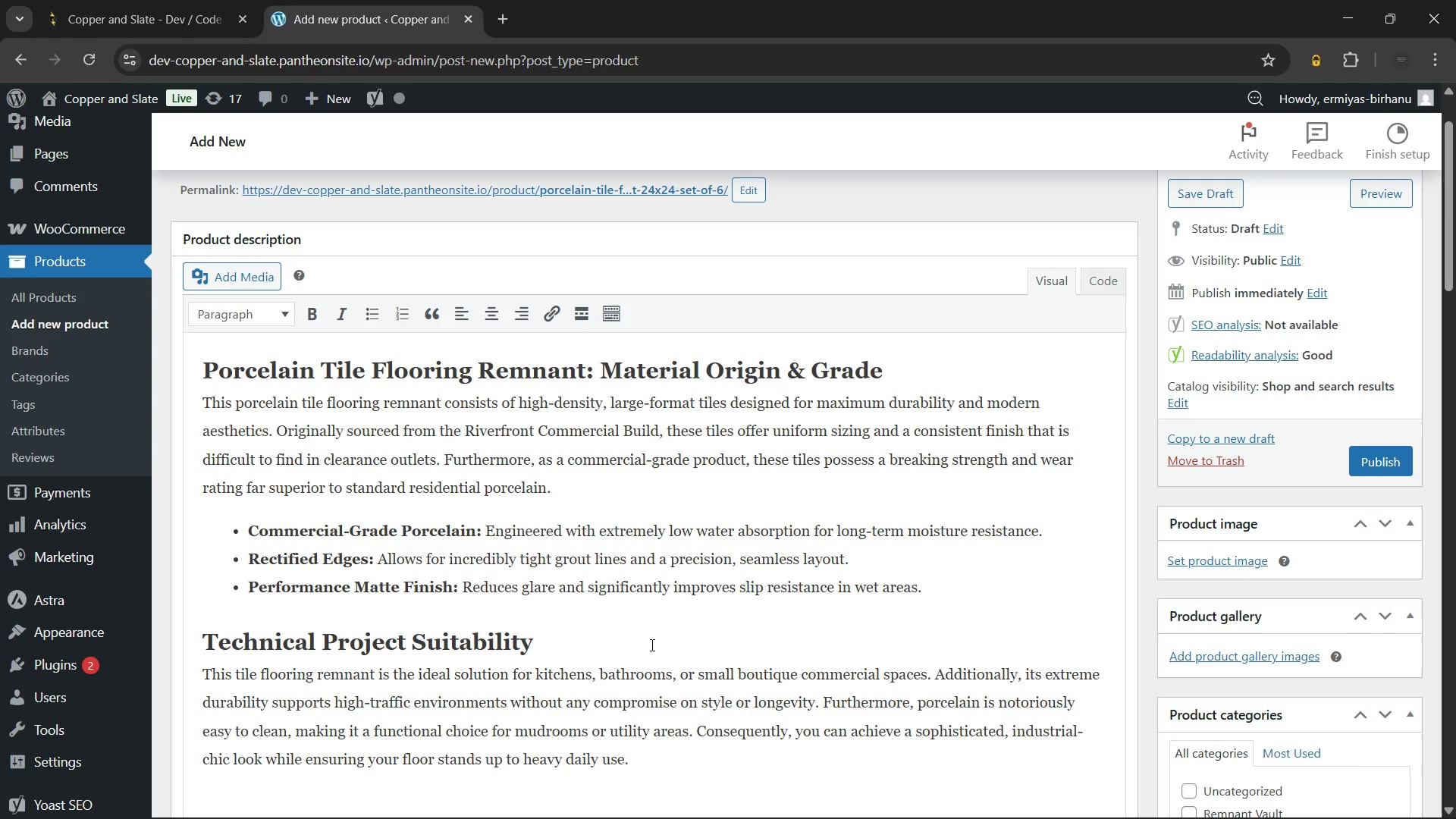 
key(Shift+ShiftRight)
 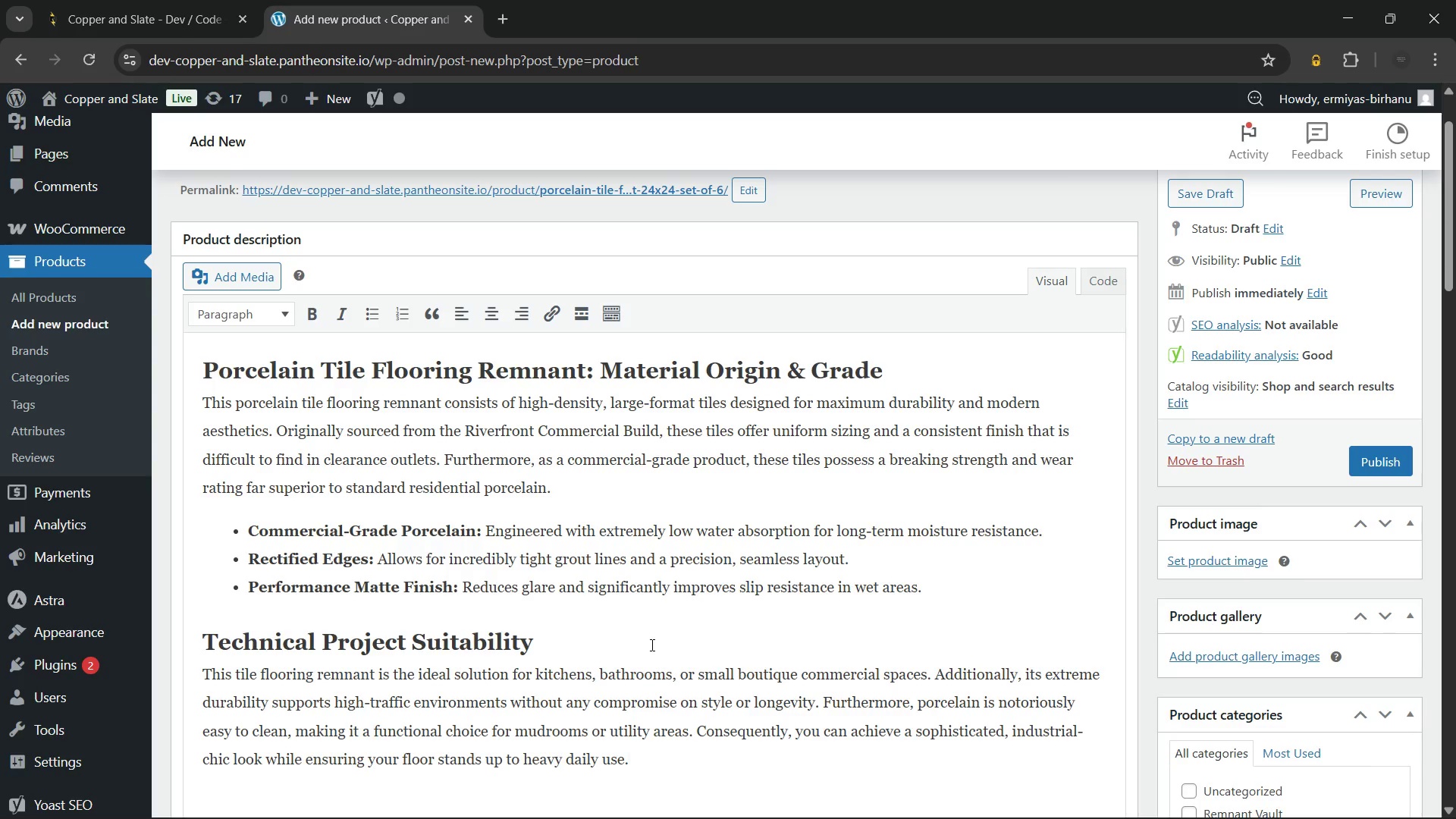 
key(Enter)
 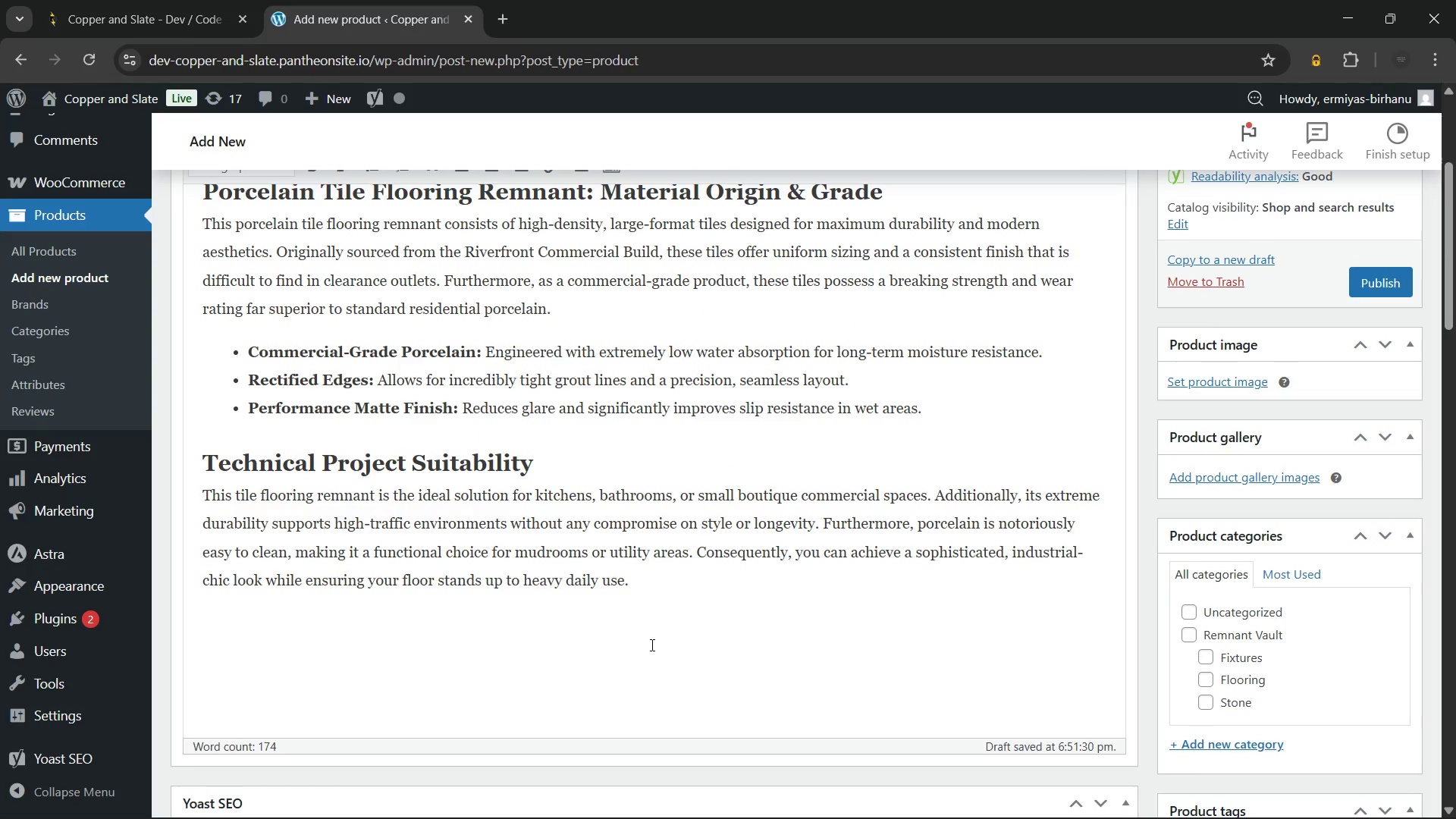 
type(Multi-Surface Use: Suitable for heavy-duty floors, feature walls, n)
key(Backspace)
type(and high-moisture wet areas.)
 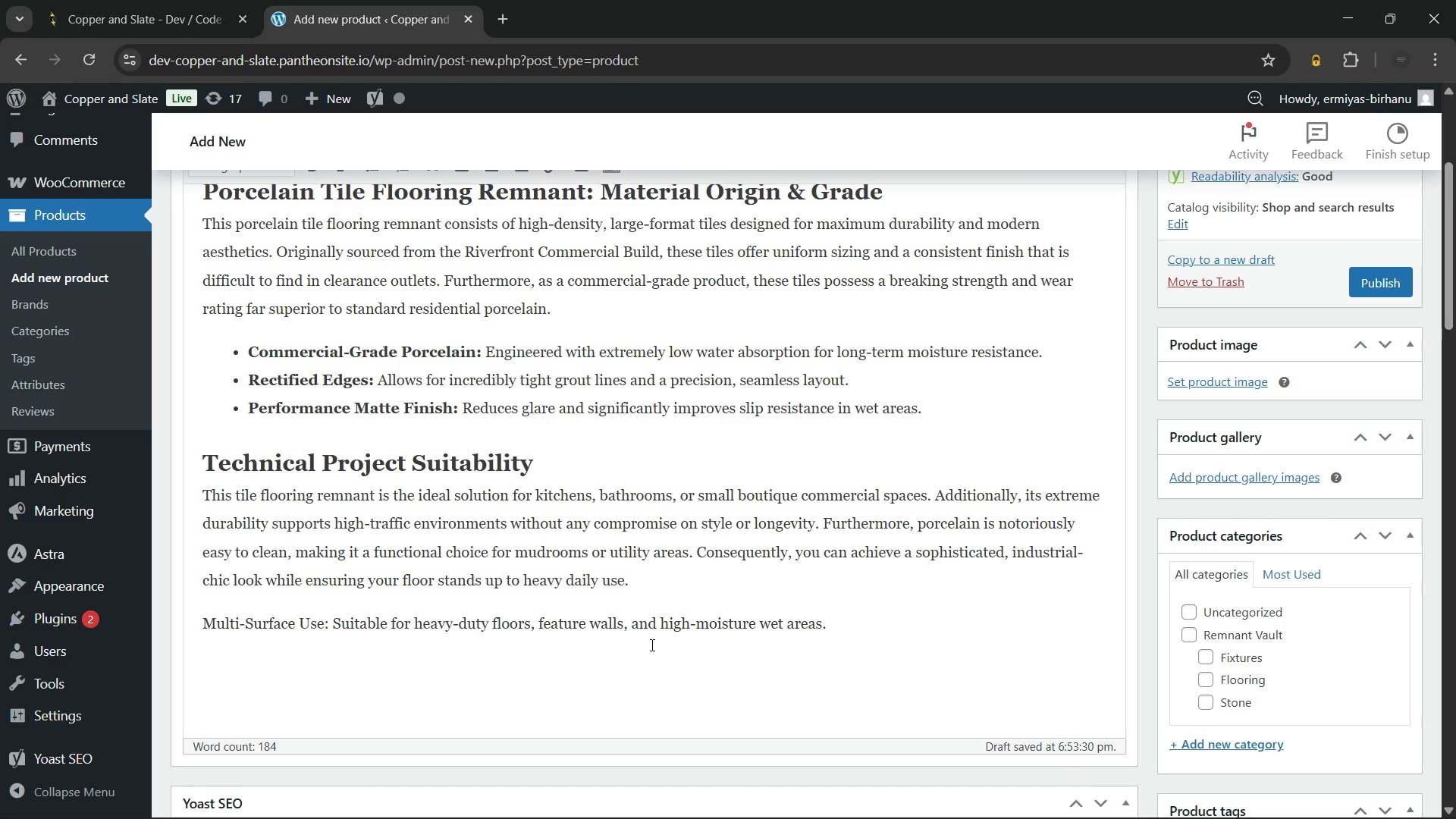 
key(Enter)
 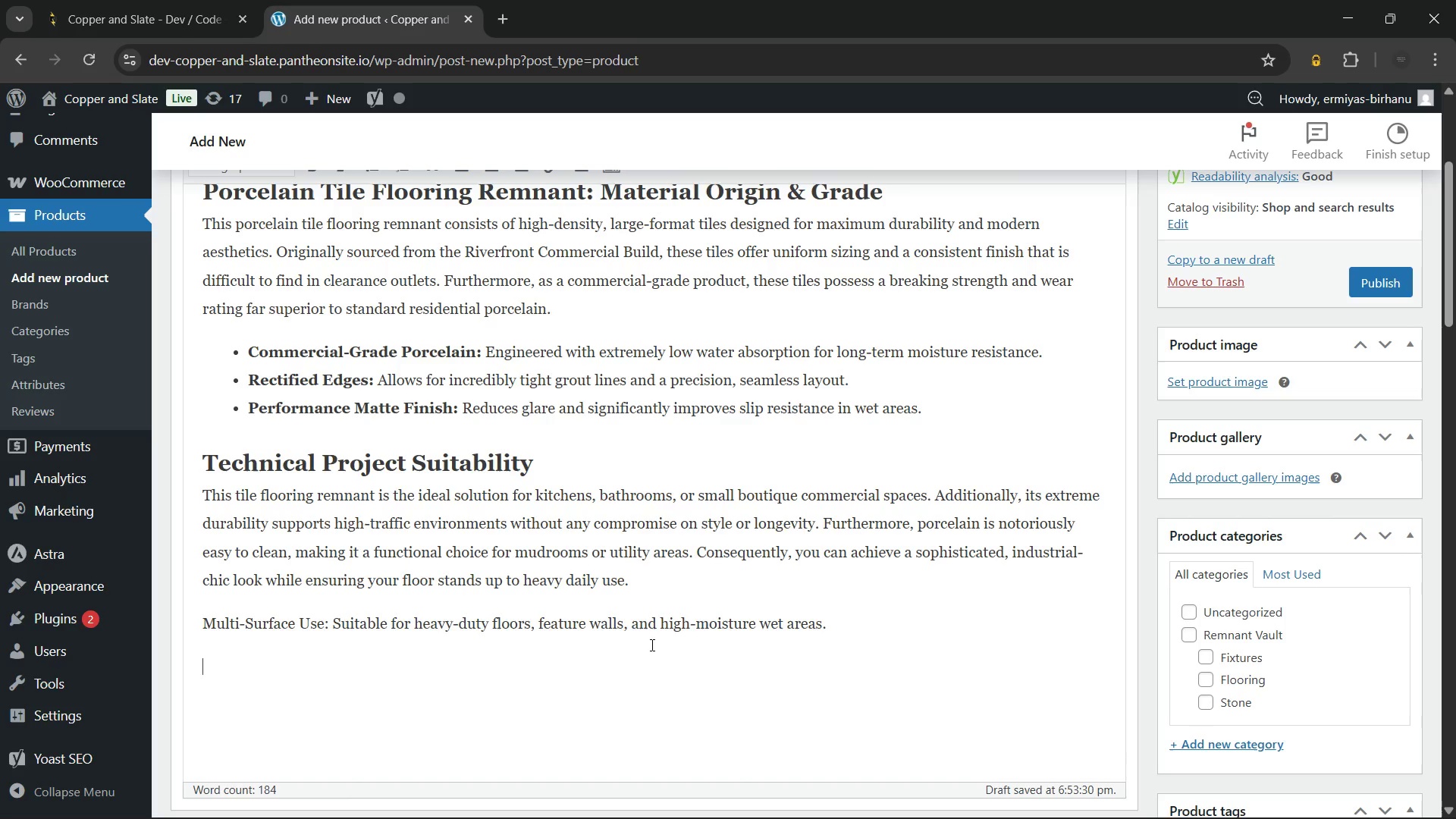 
type(Technical Resilience: Moreover, it resists stains, scratches, and chemicals effectively over time.)
 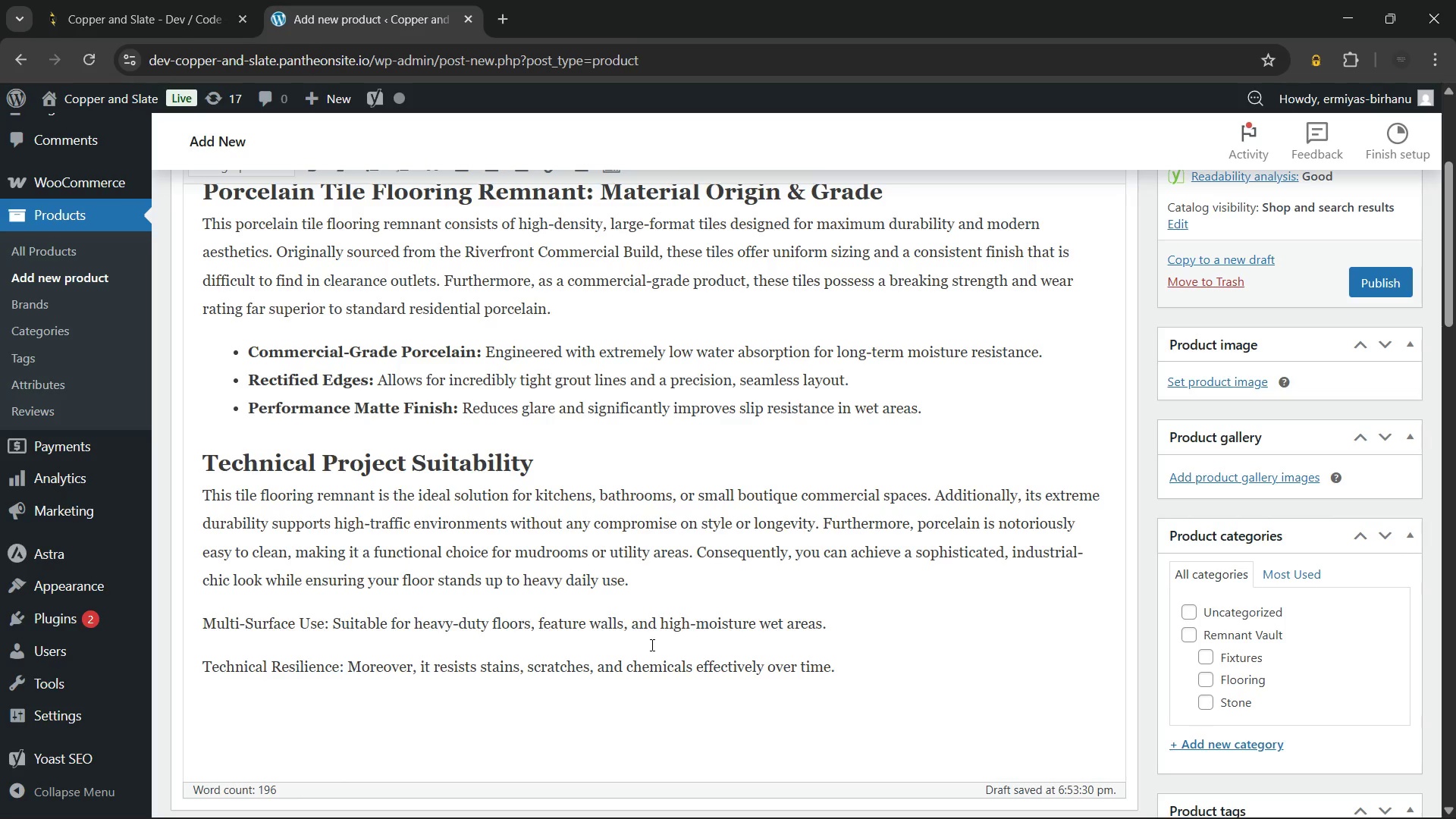 
key(Enter)
 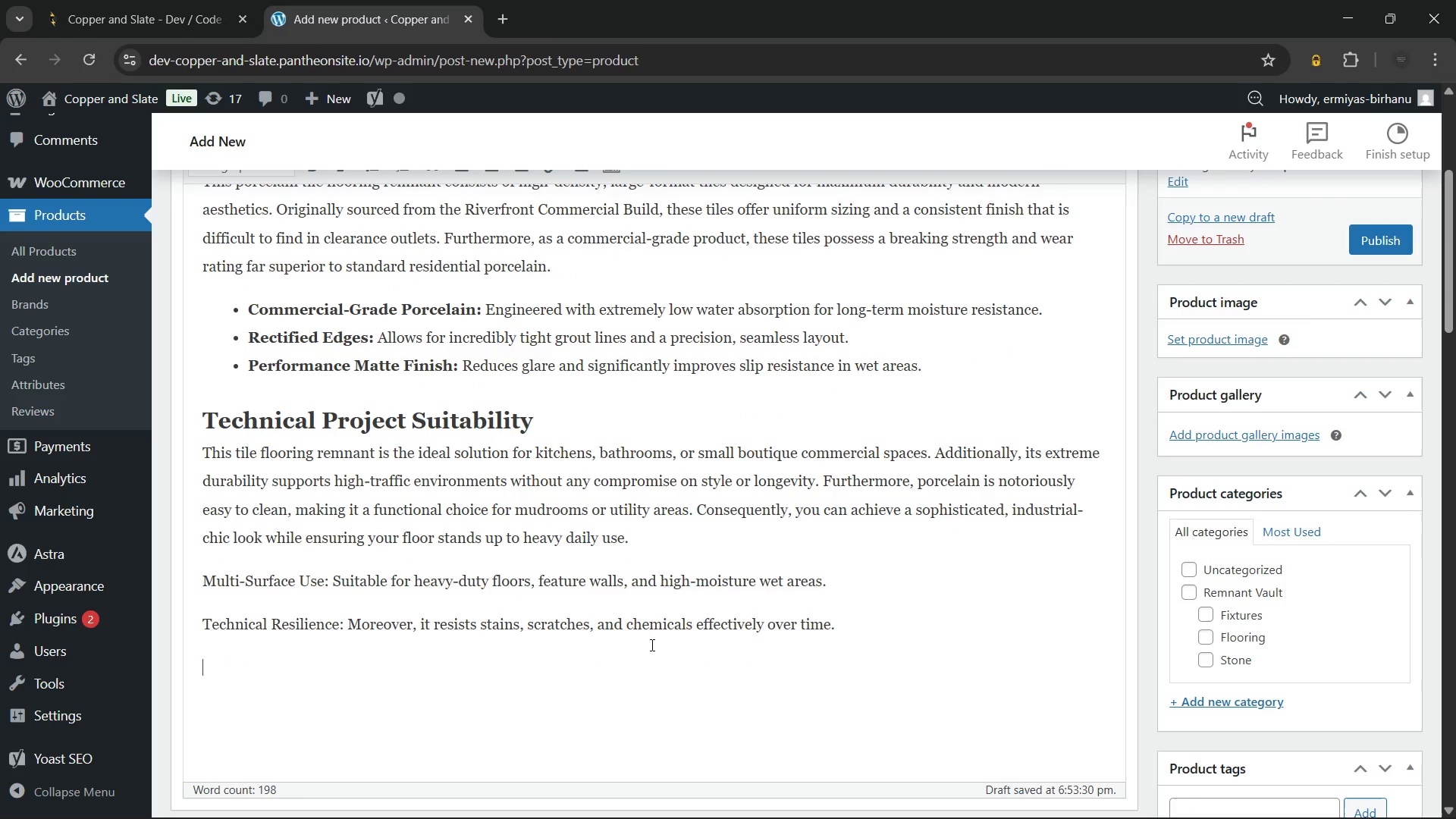 
type(Professional Layout: Ideal for residential)
 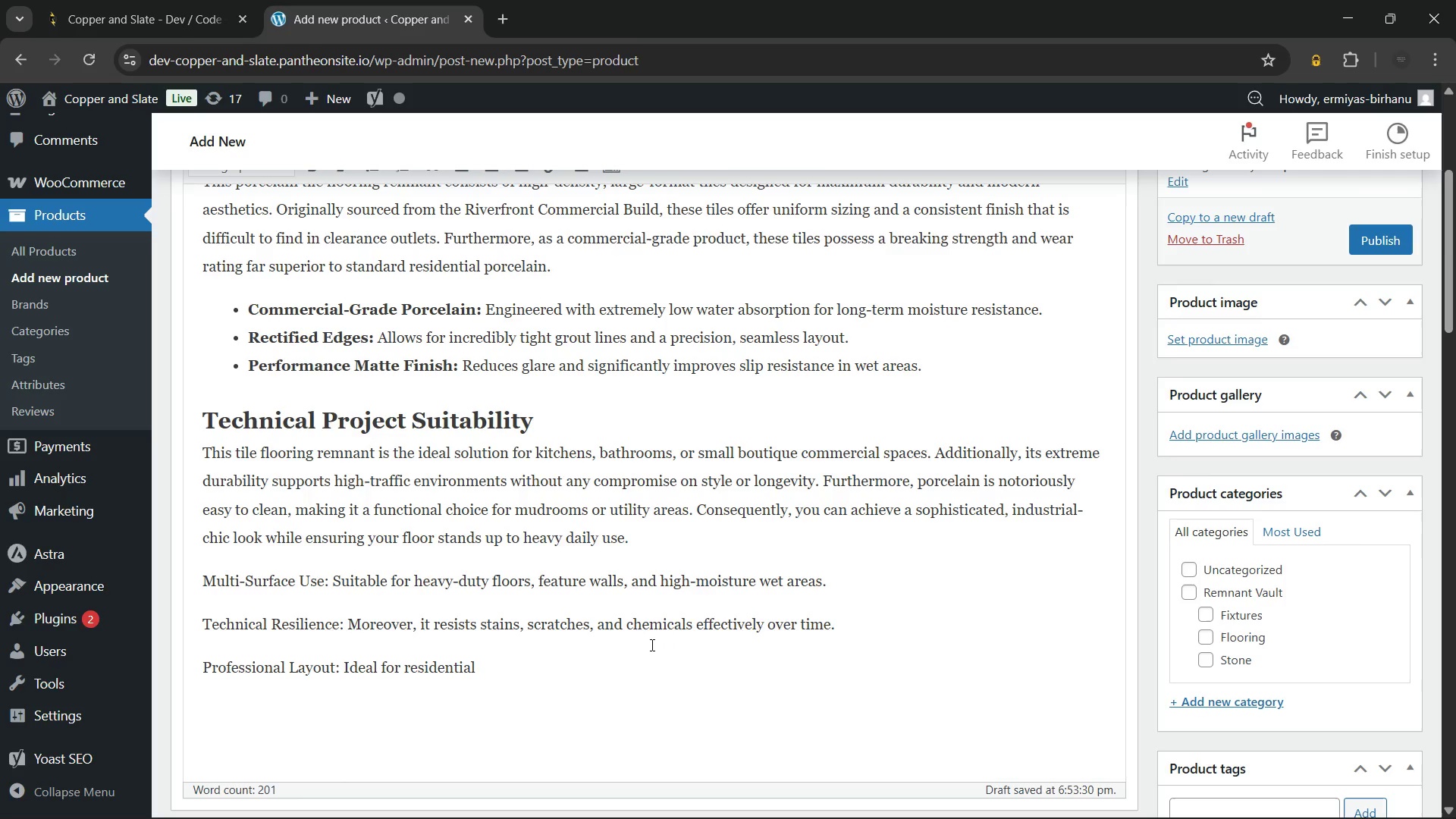 
key(Unknown)
 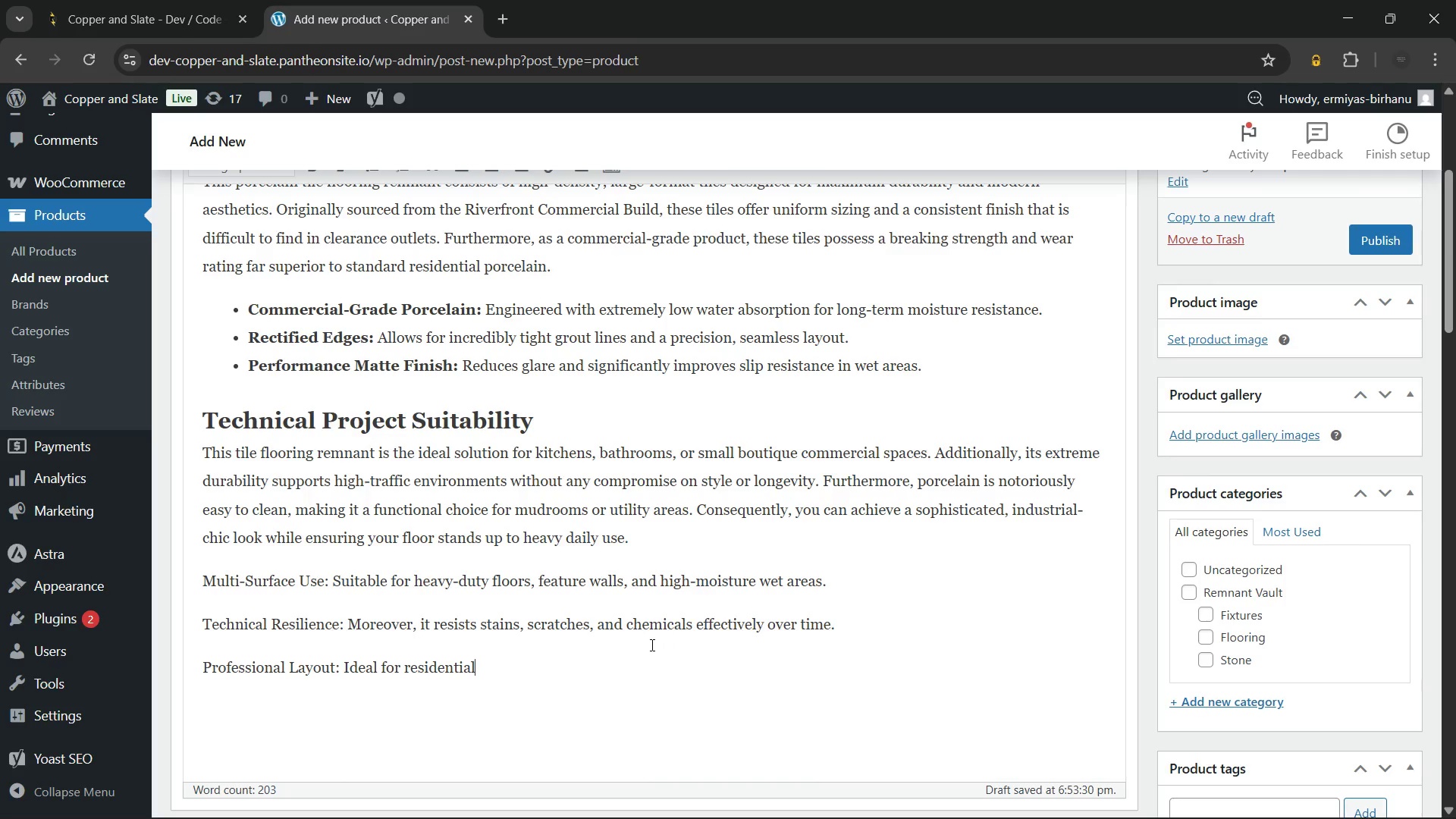 
wait(6.69)
 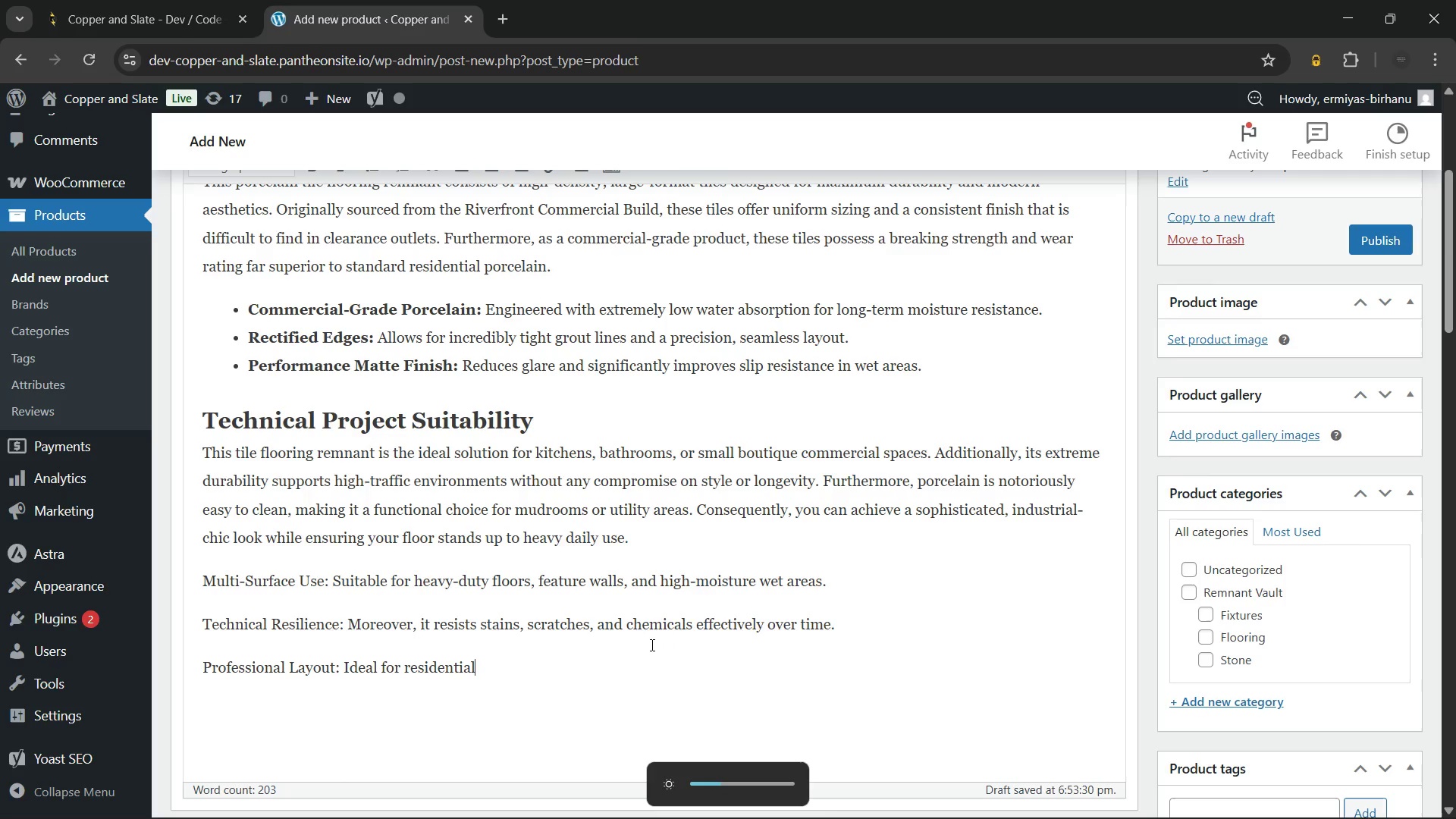 
type( renovators seeking a high-performance commercial aesthetic.)
 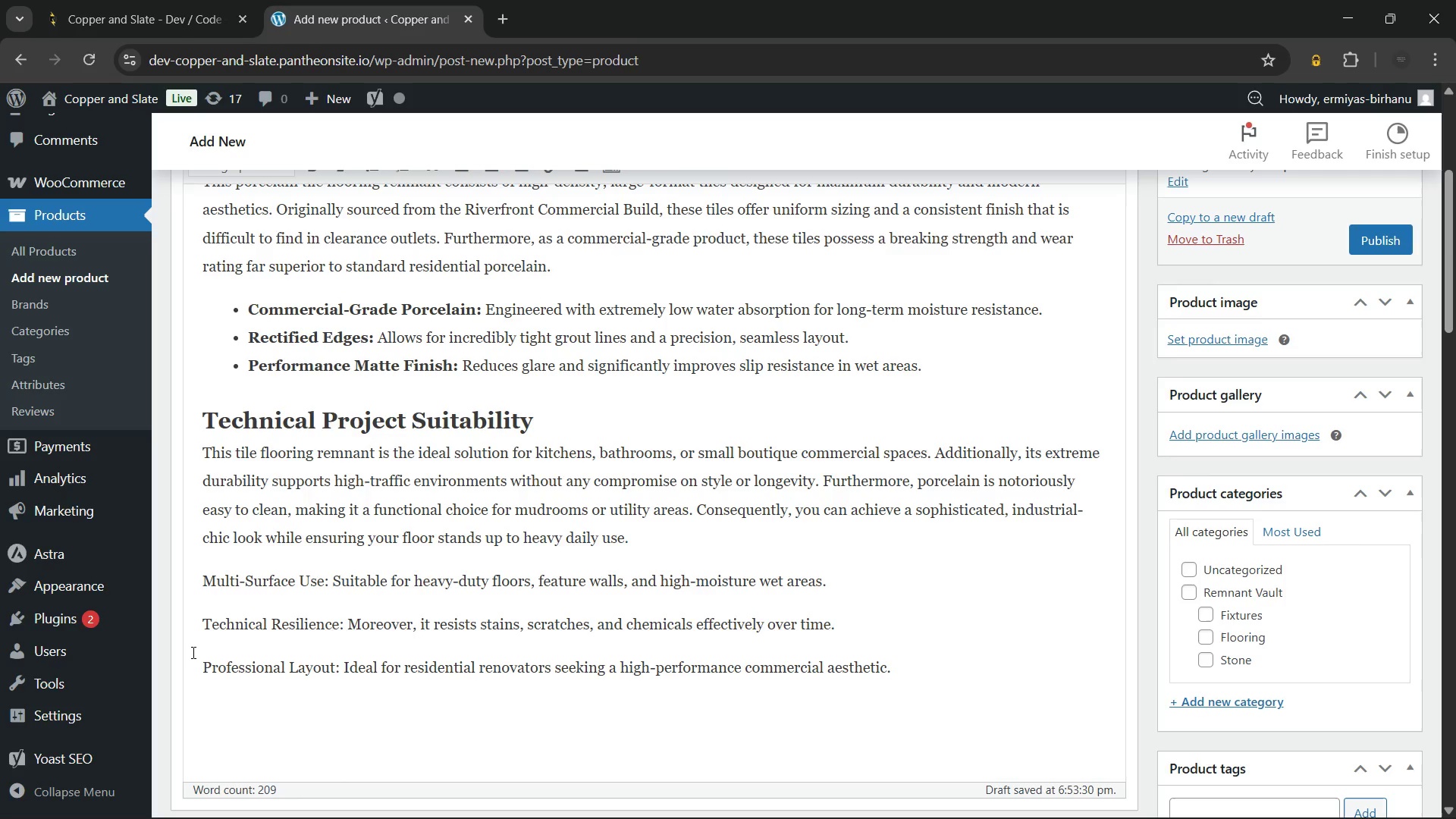 
key(Unknown)
 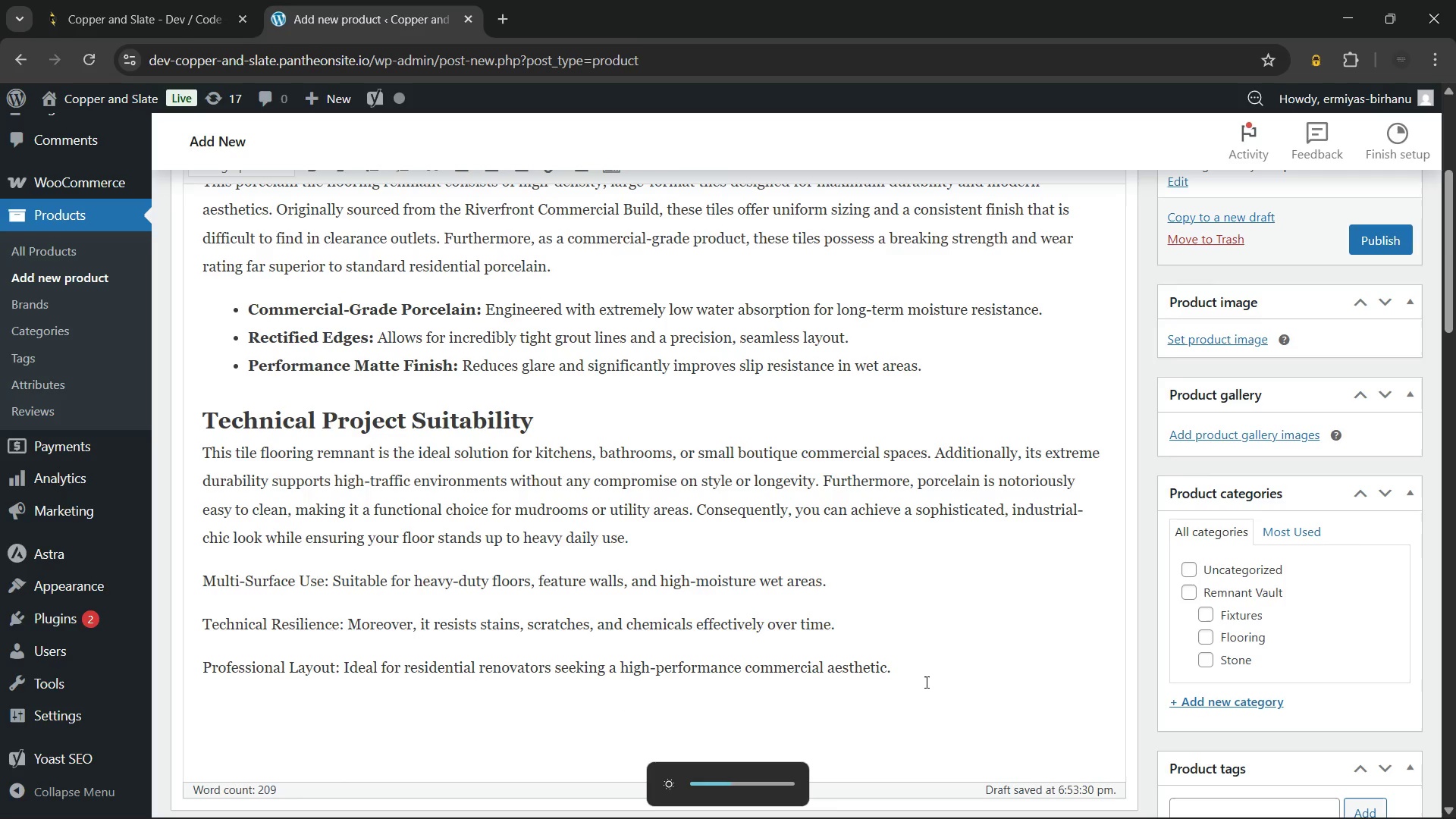 
left_click_drag(start_coordinate=[910, 676], to_coordinate=[202, 588])
 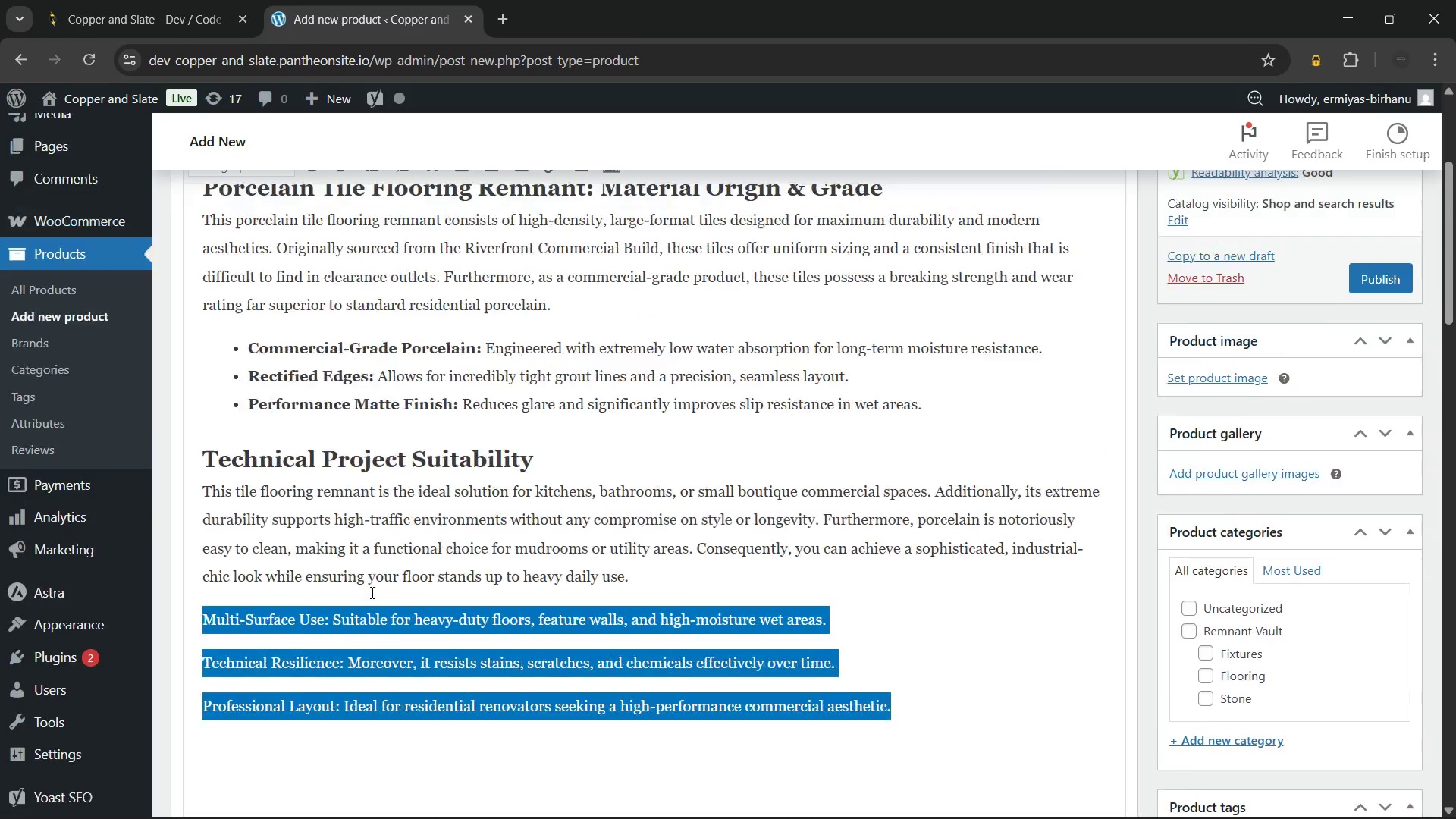 
scroll: coordinate [371, 592], scroll_direction: none, amount: 0.0
 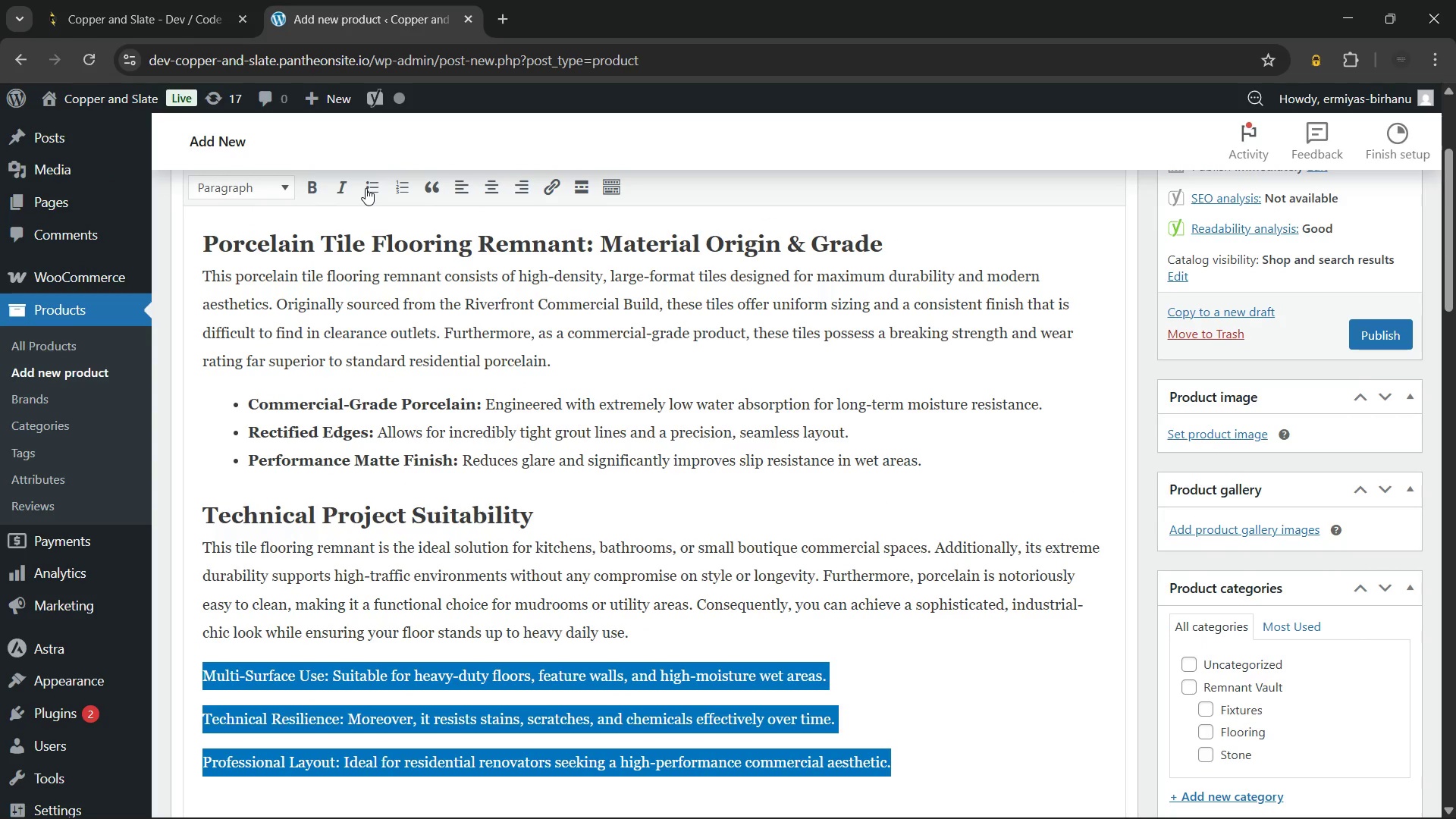 
left_click([368, 188])
 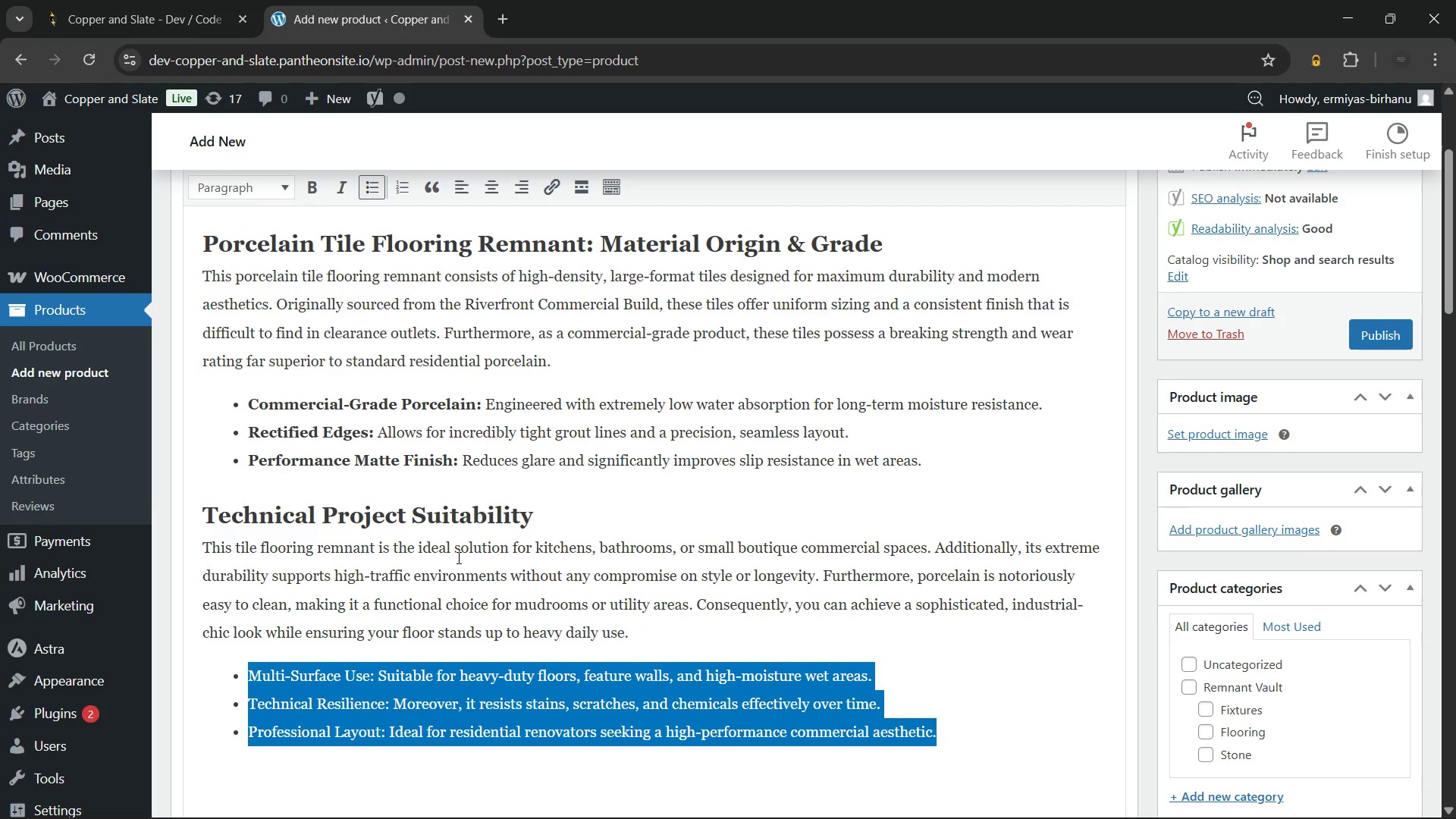 
scroll: coordinate [457, 557], scroll_direction: down, amount: 2.0
 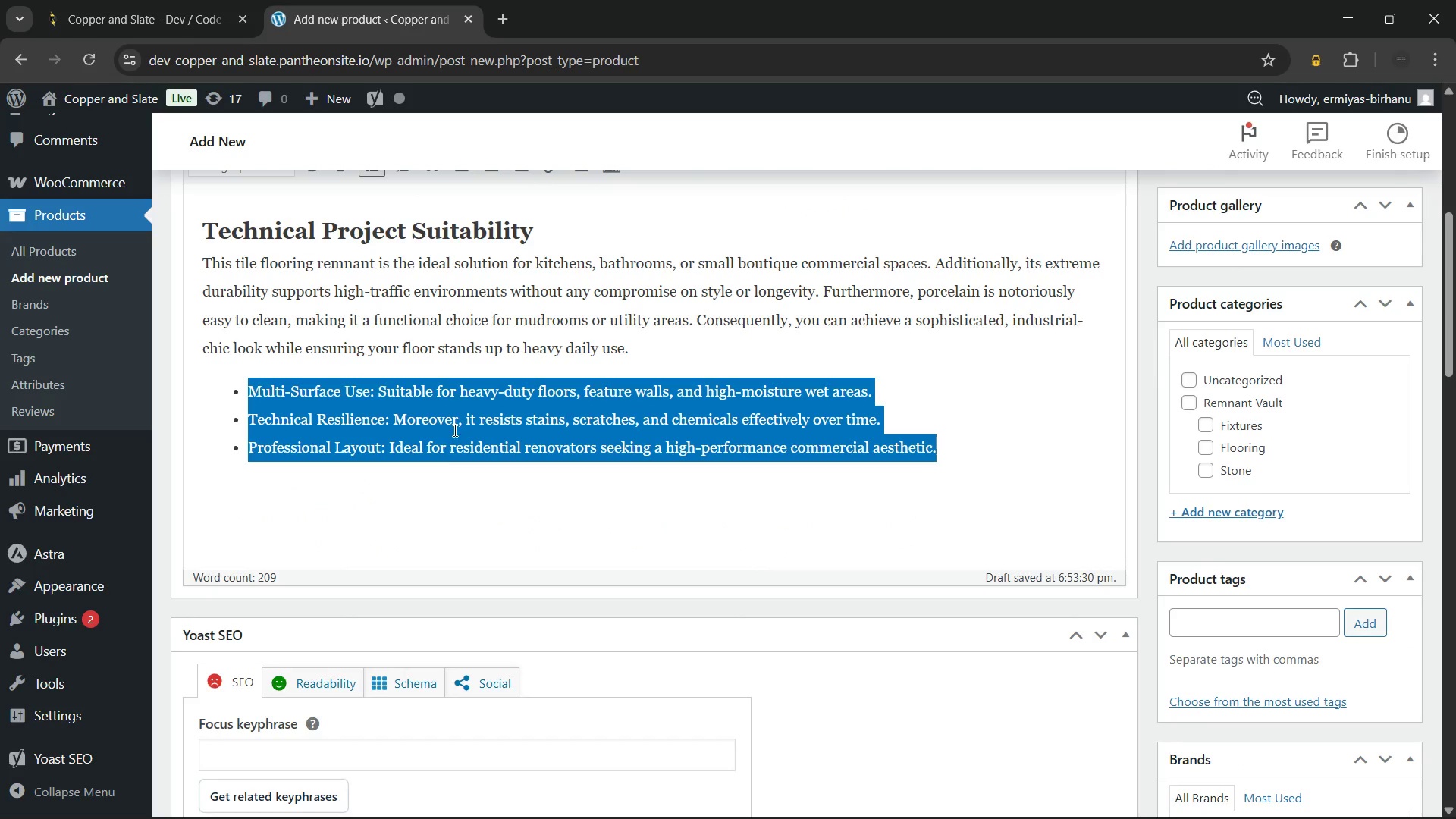 
left_click([453, 422])
 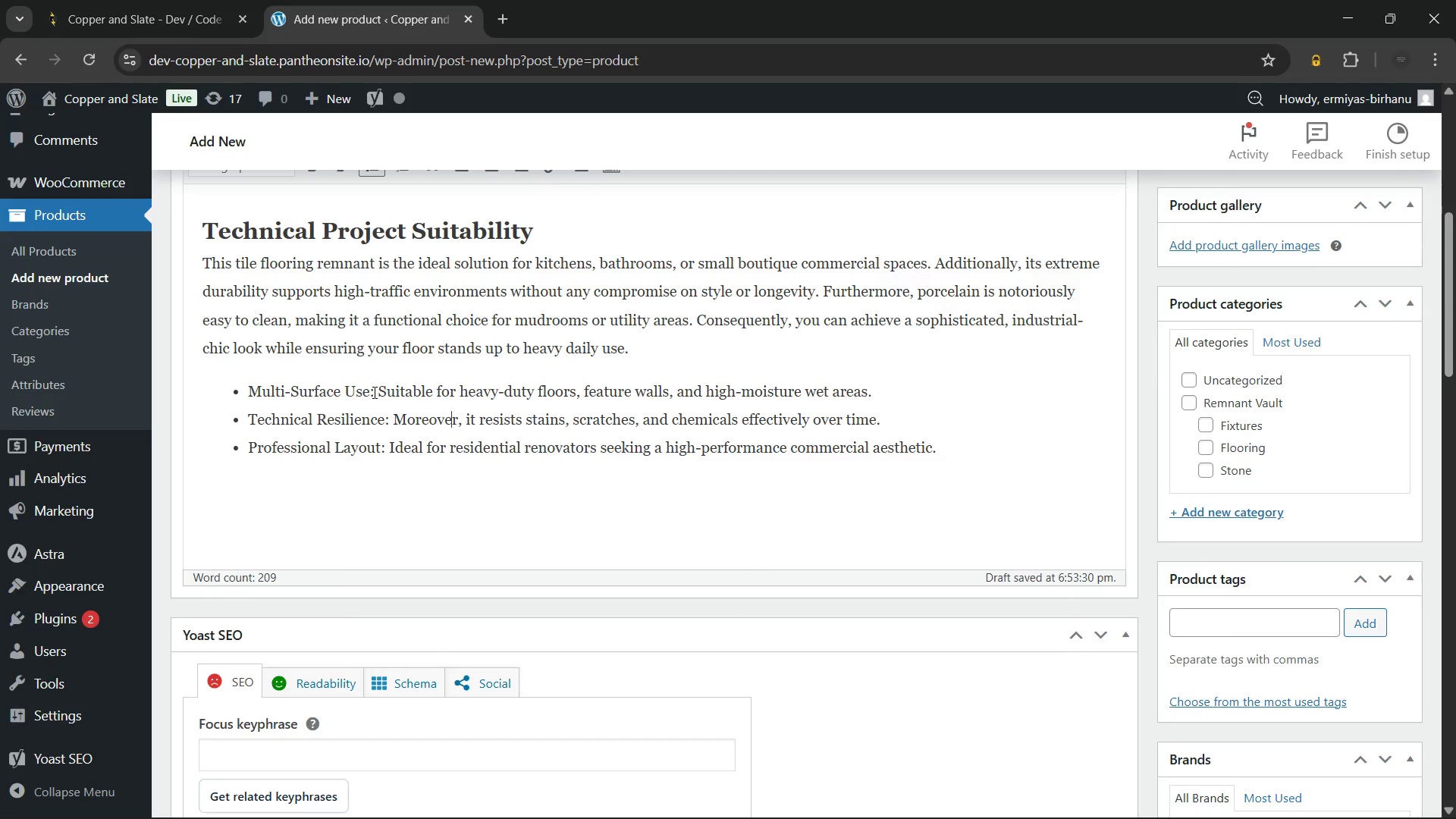 
left_click_drag(start_coordinate=[373, 392], to_coordinate=[253, 400])
 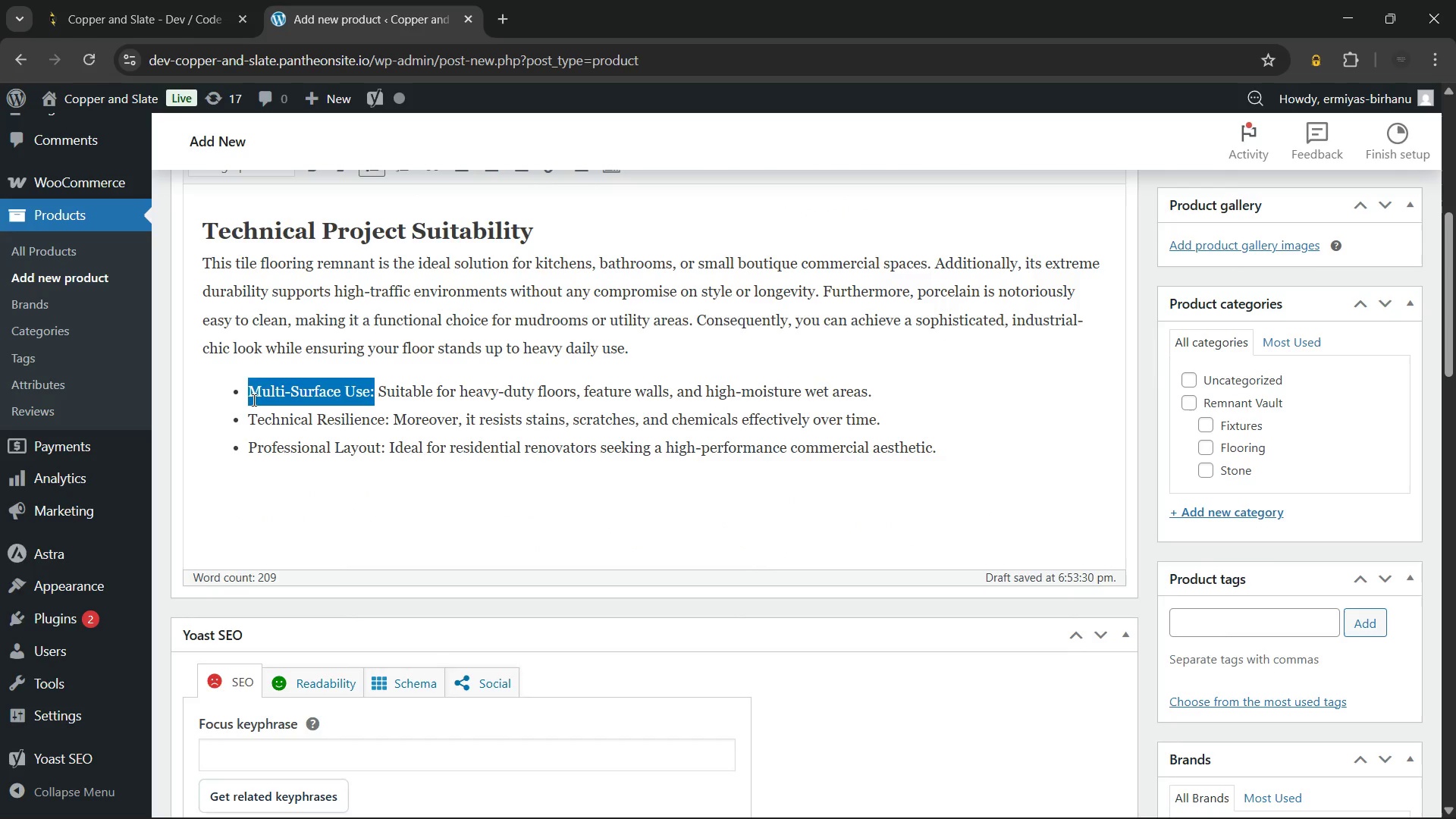 
key(Control+B)
 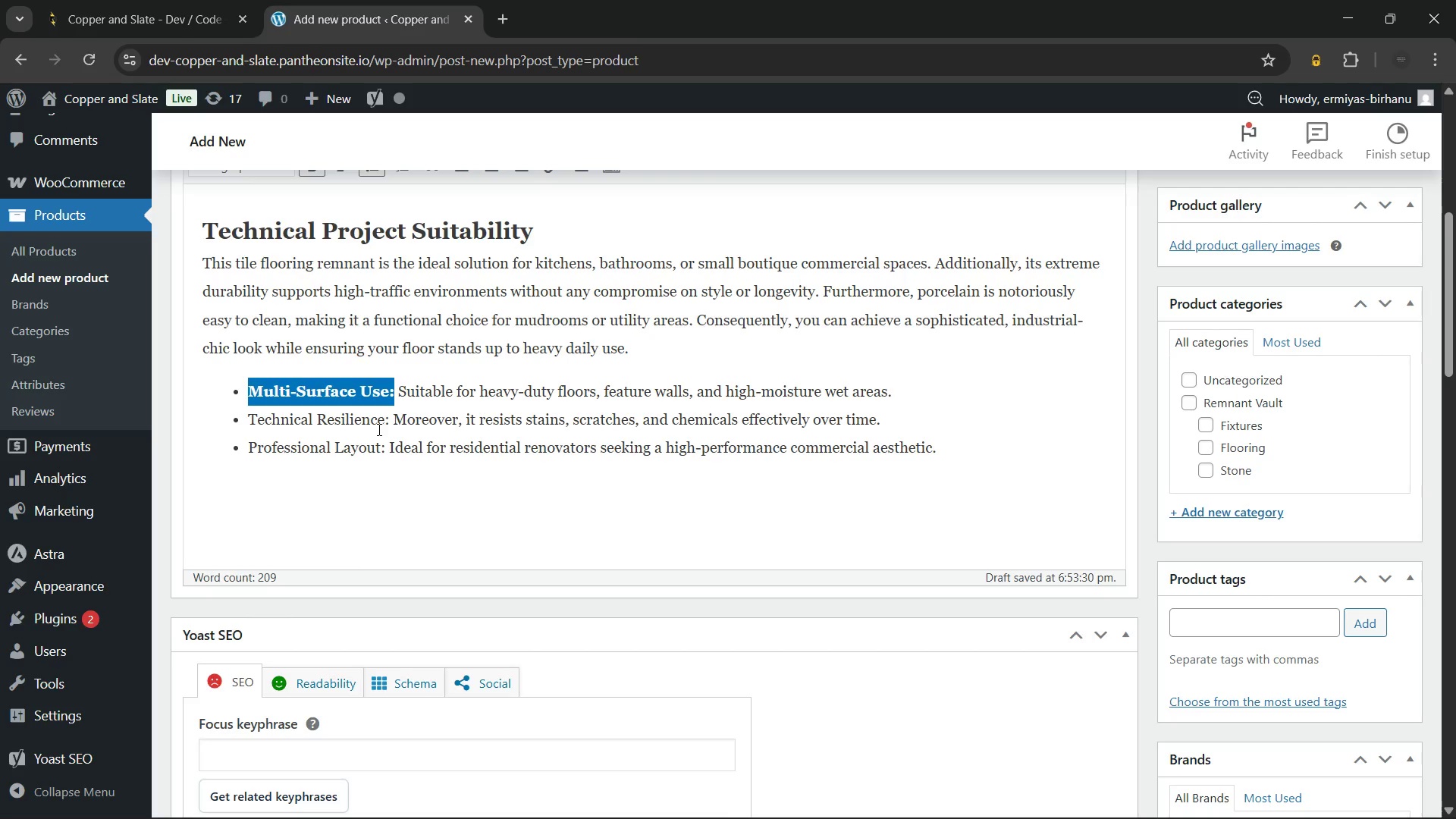 
left_click_drag(start_coordinate=[391, 423], to_coordinate=[244, 423])
 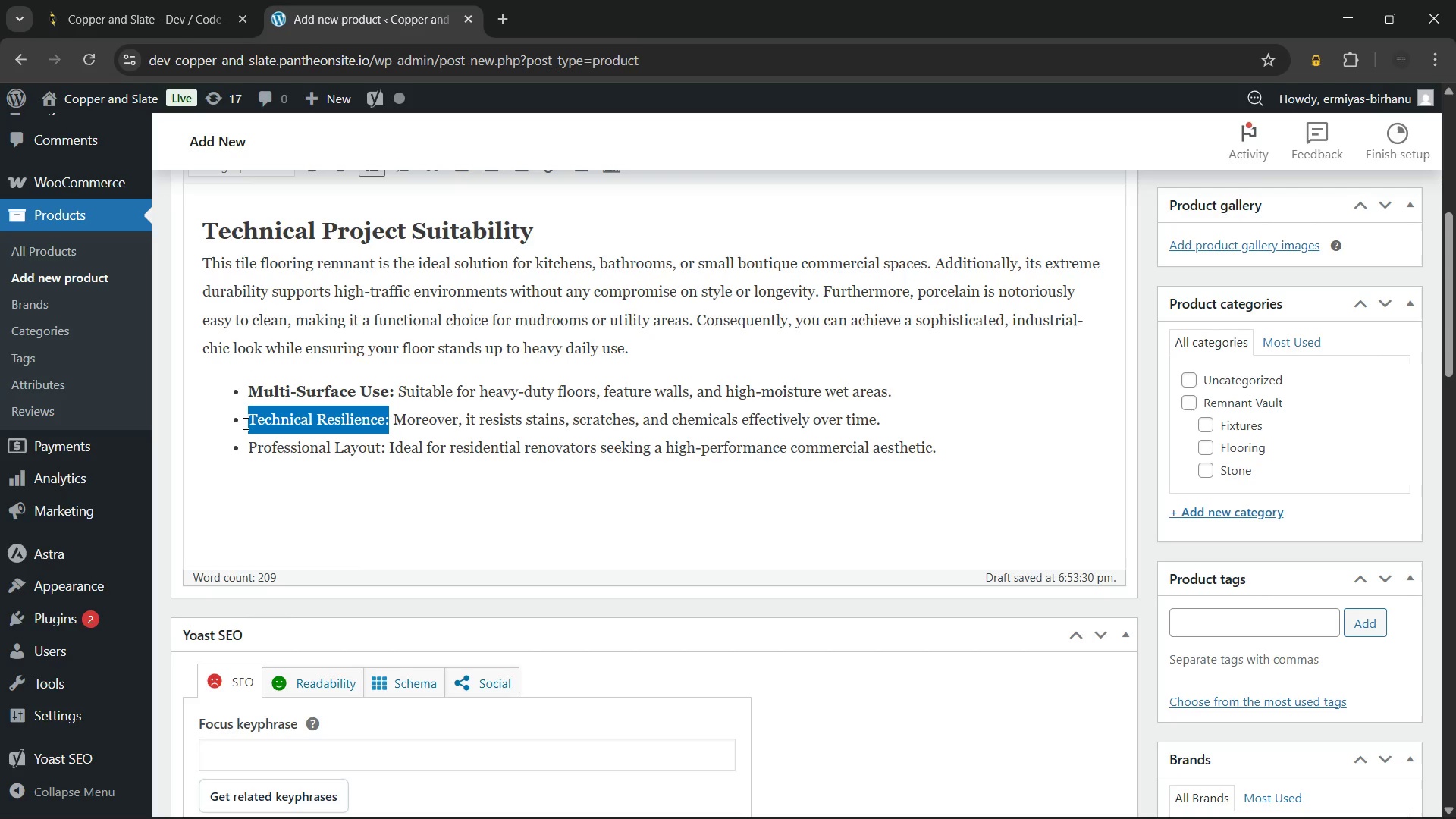 
key(Control+B)
 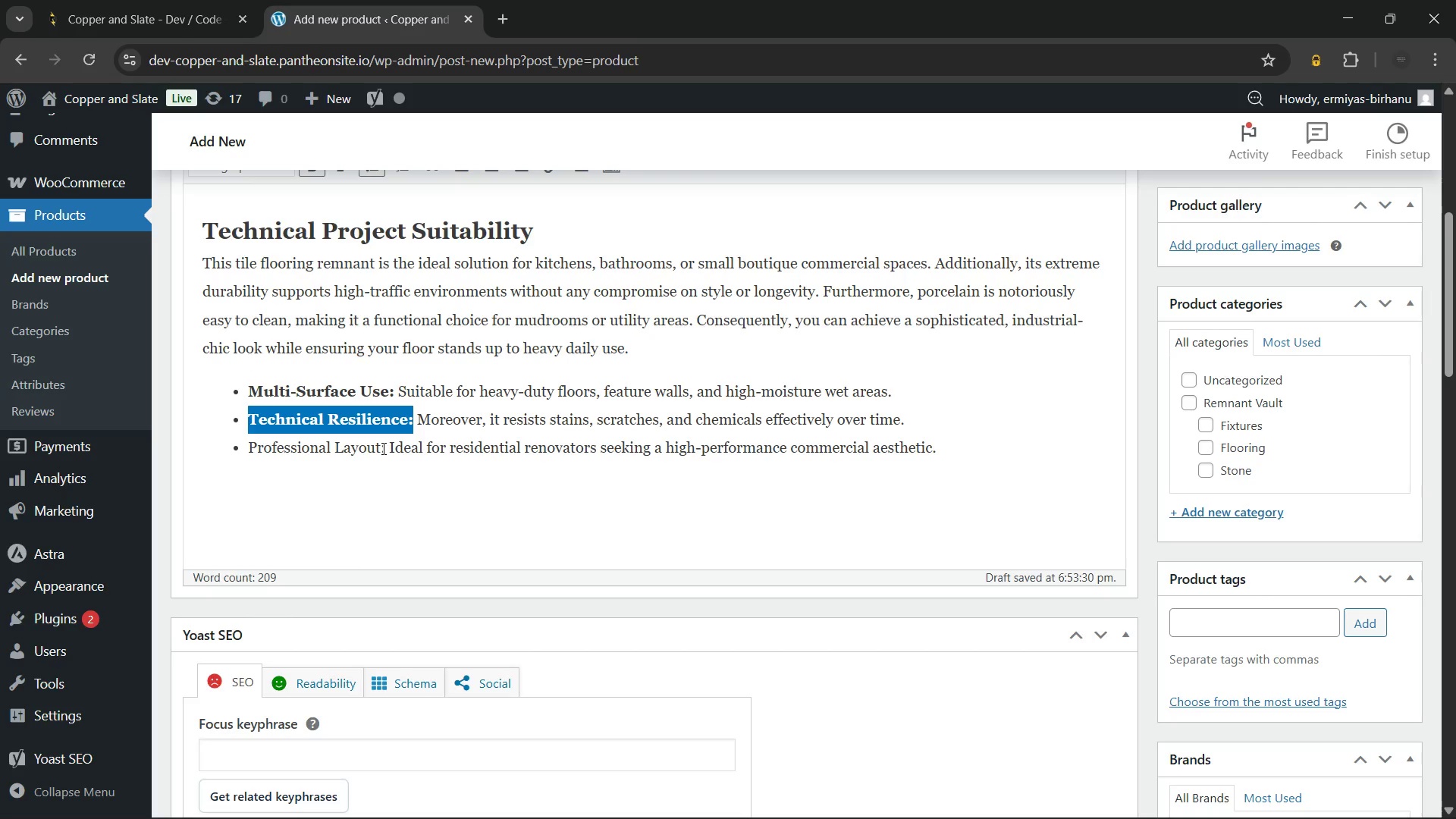 
left_click_drag(start_coordinate=[388, 447], to_coordinate=[243, 442])
 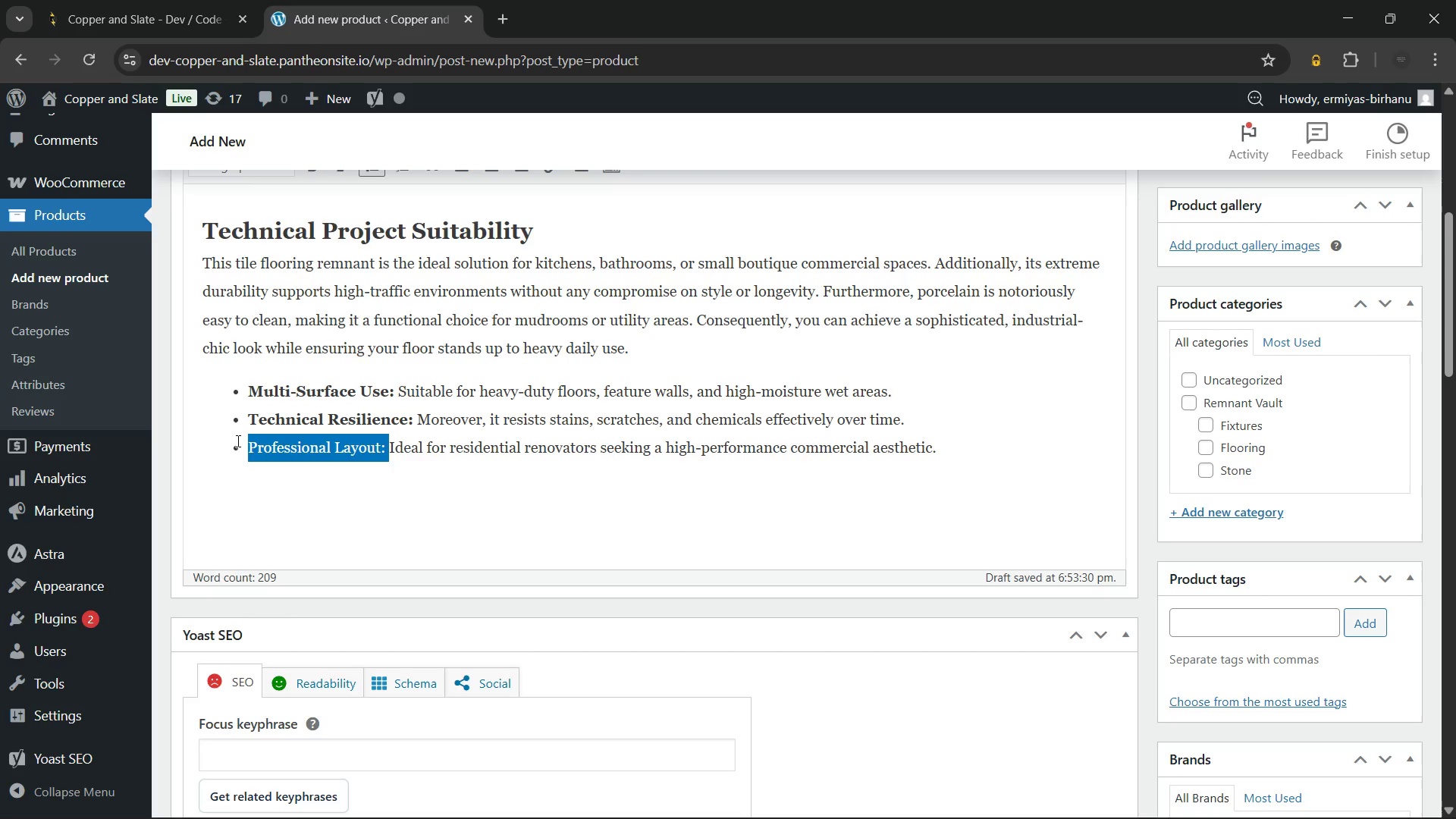 
key(Control+B)
 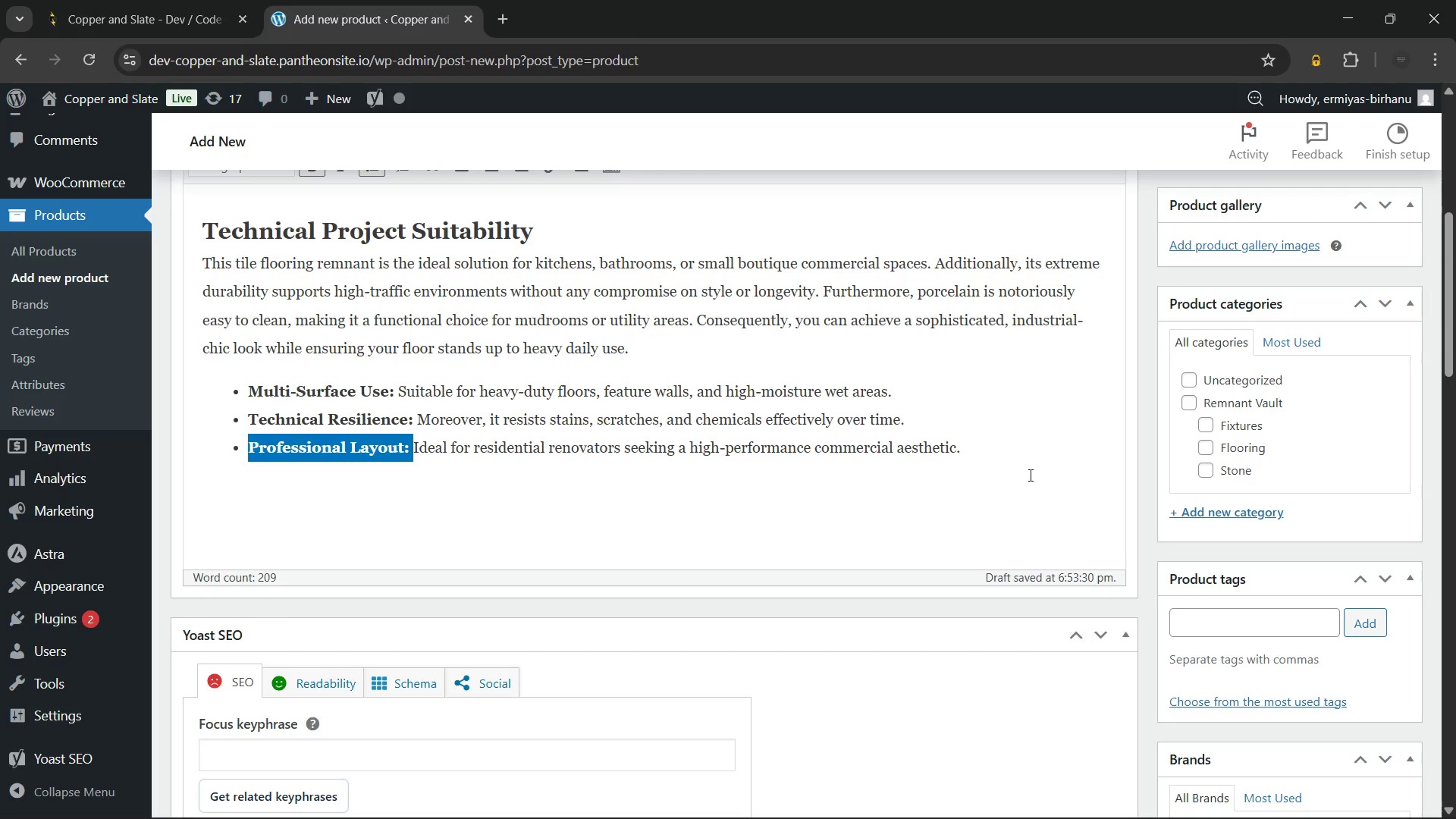 
left_click([978, 450])
 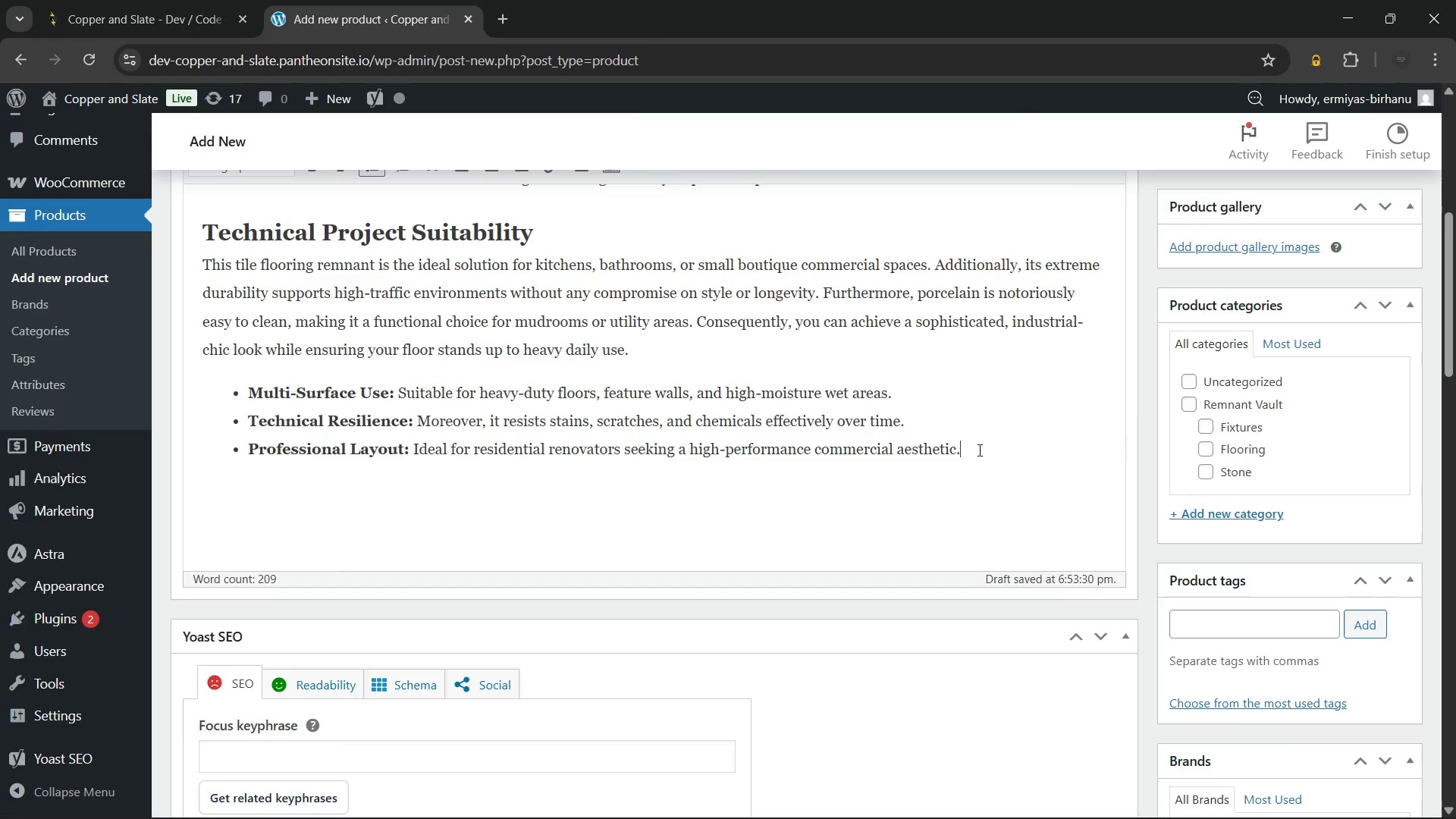 
scroll: coordinate [978, 450], scroll_direction: up, amount: 4.0
 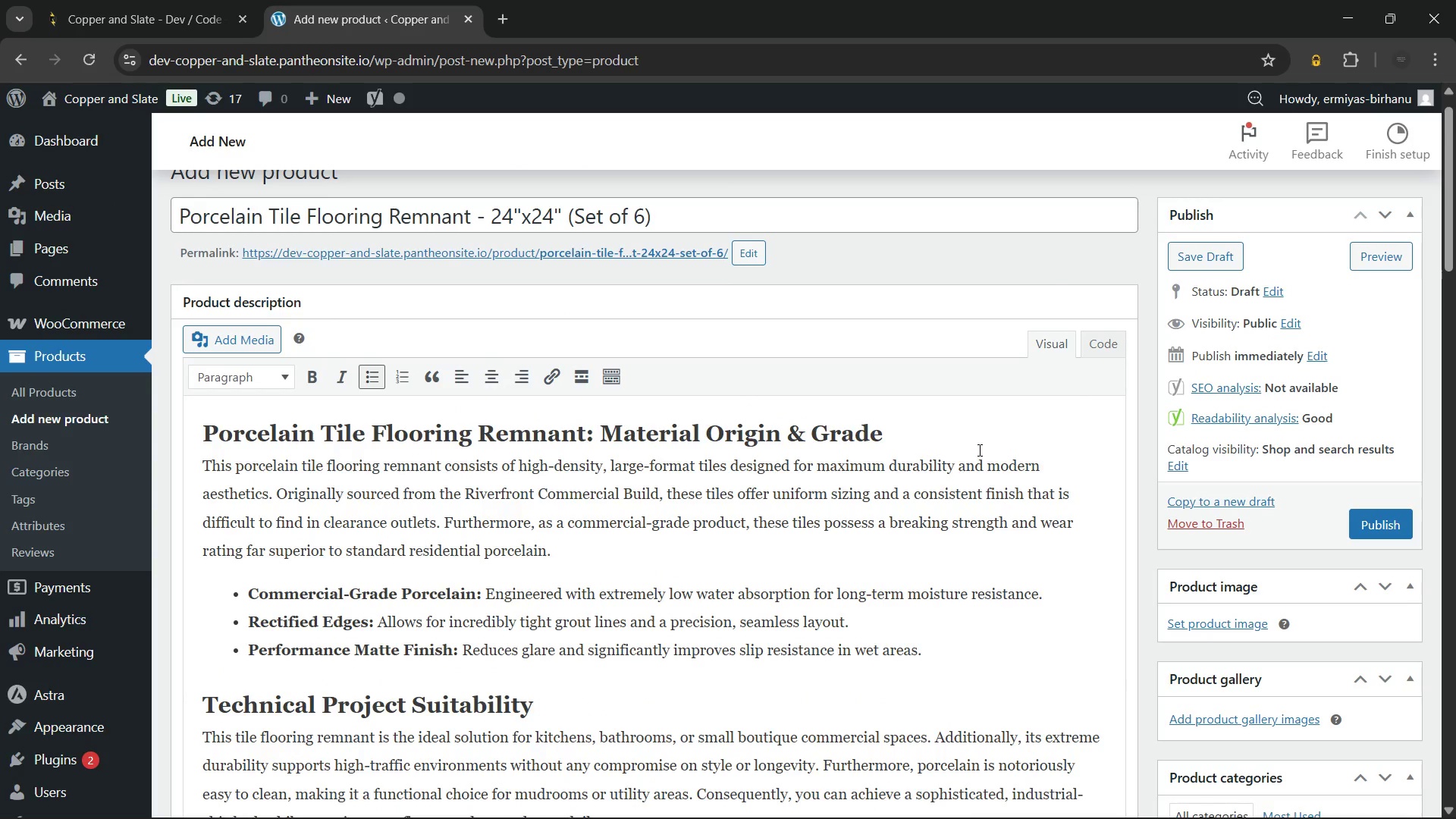 
scroll: coordinate [978, 450], scroll_direction: down, amount: 3.0
 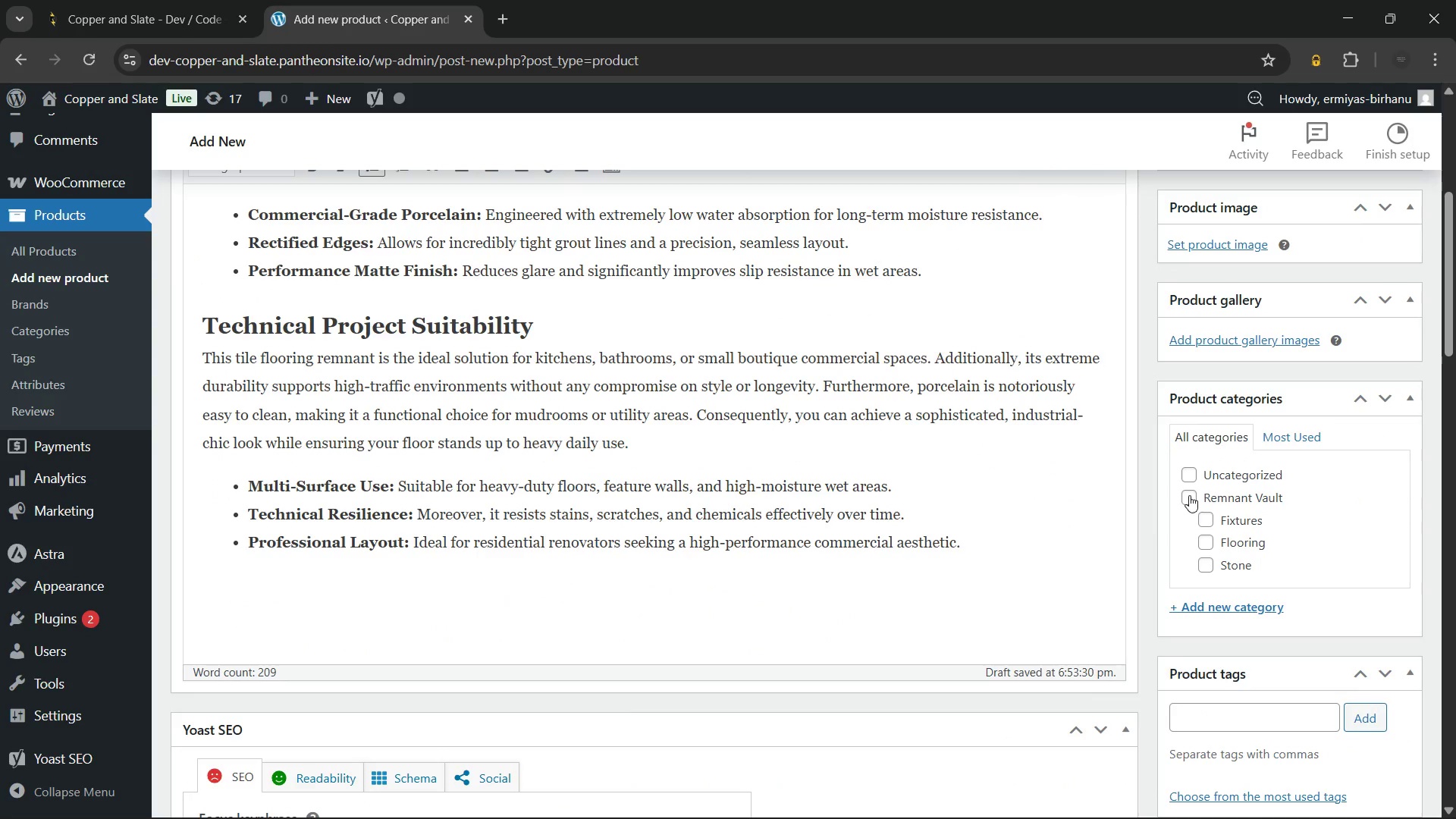 
left_click([1189, 495])
 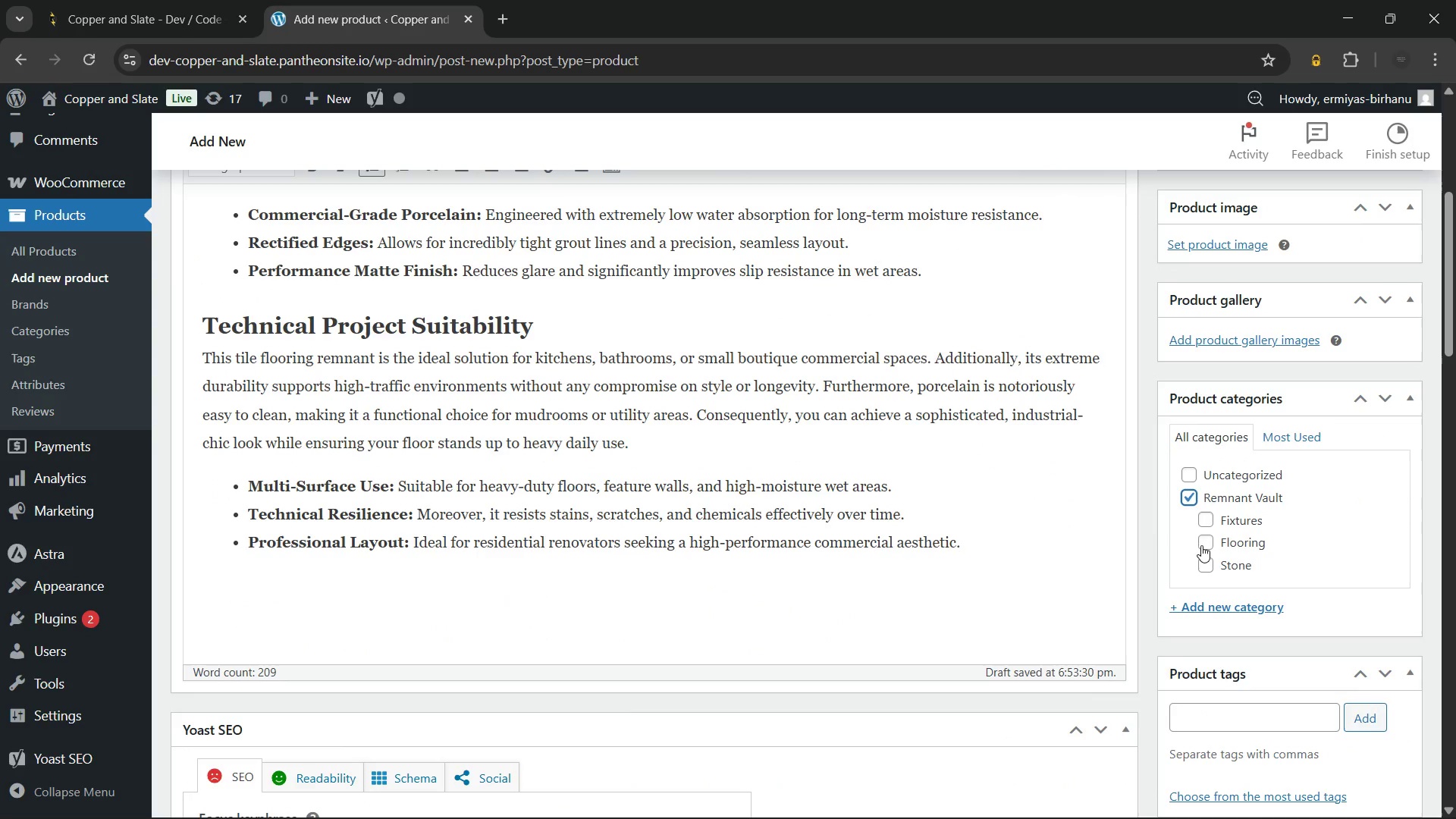 
left_click([1201, 541])
 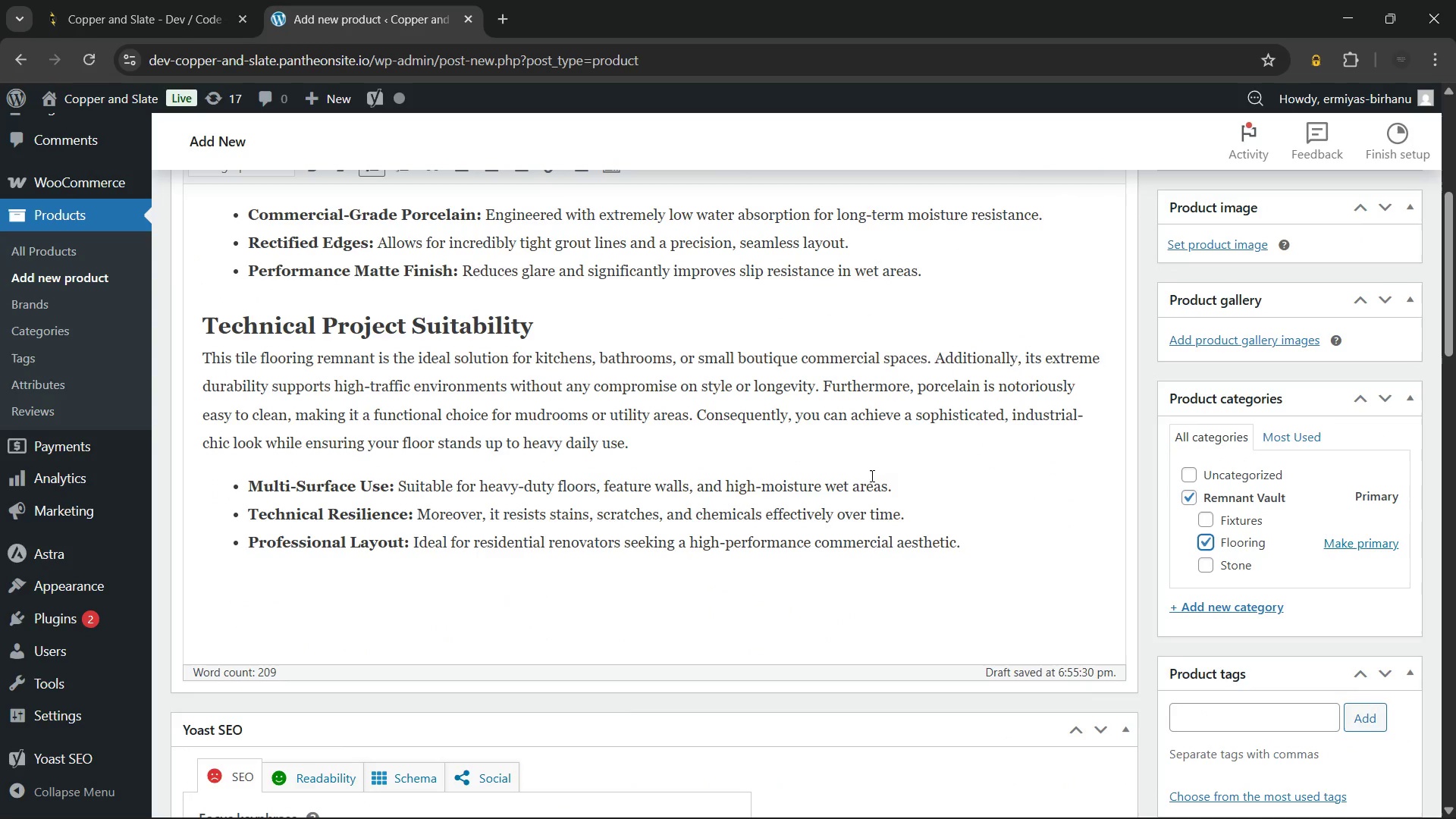 
left_click([865, 472])
 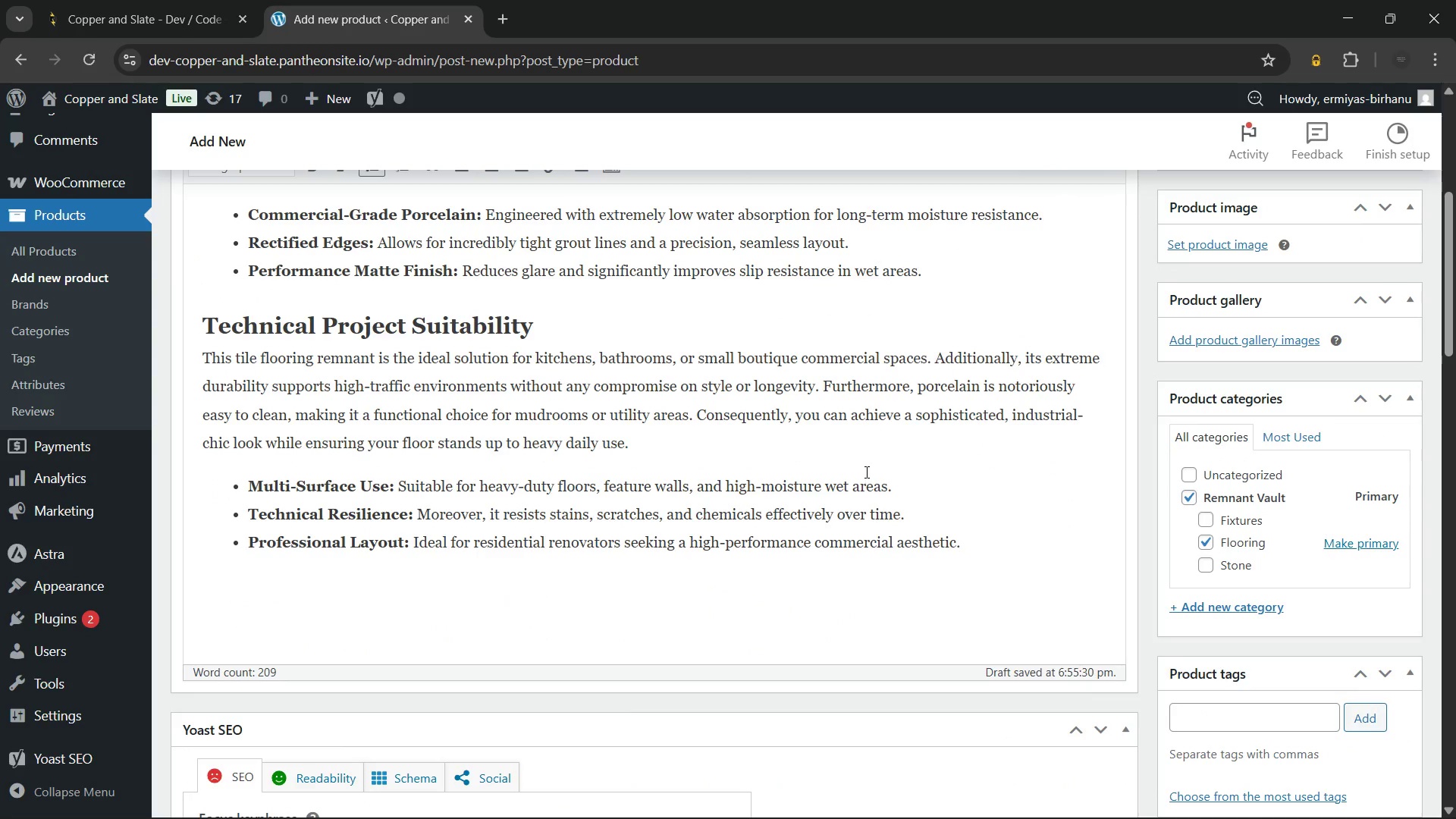 
scroll: coordinate [865, 472], scroll_direction: up, amount: 1.0
 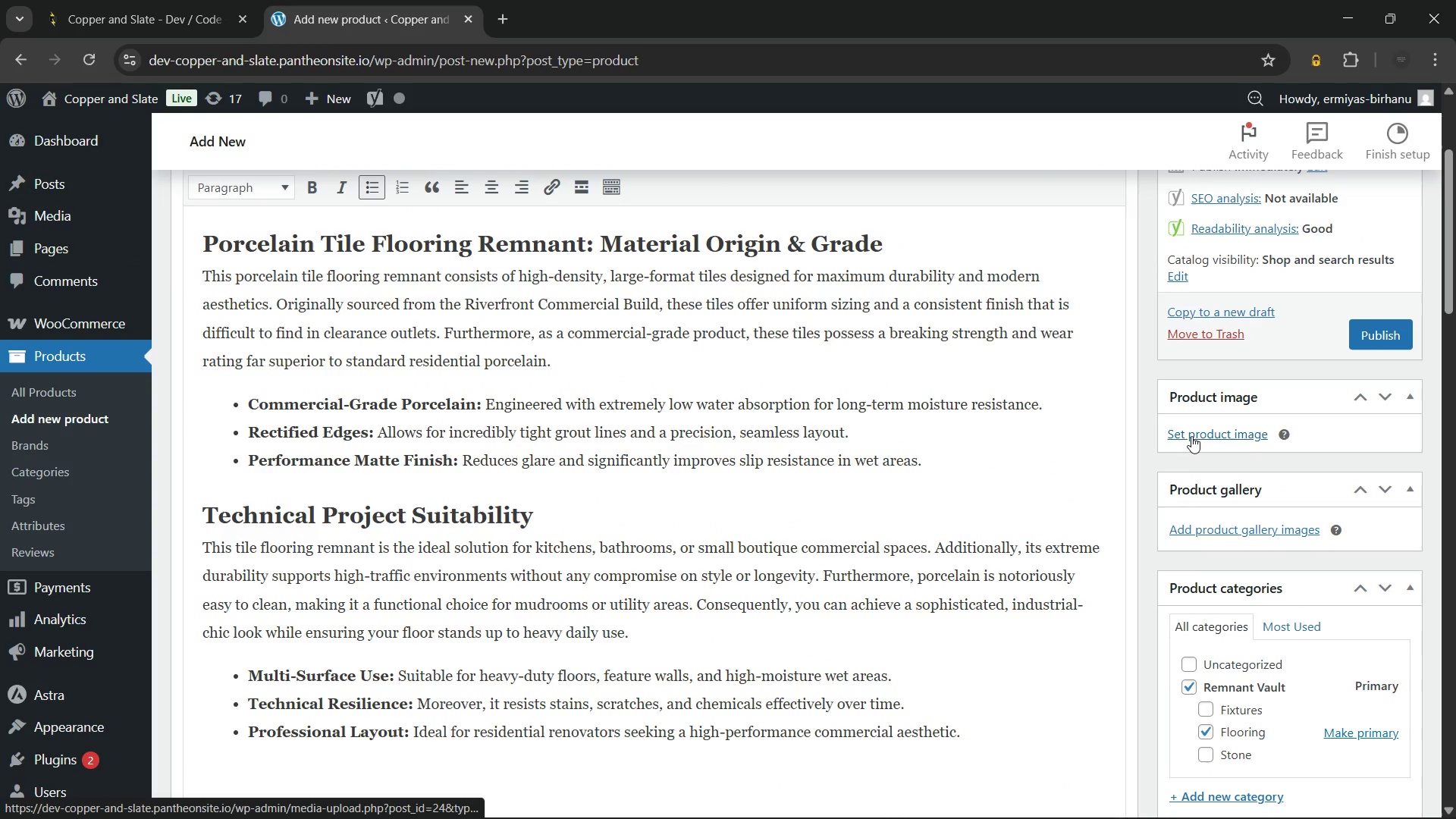 
left_click([1192, 433])
 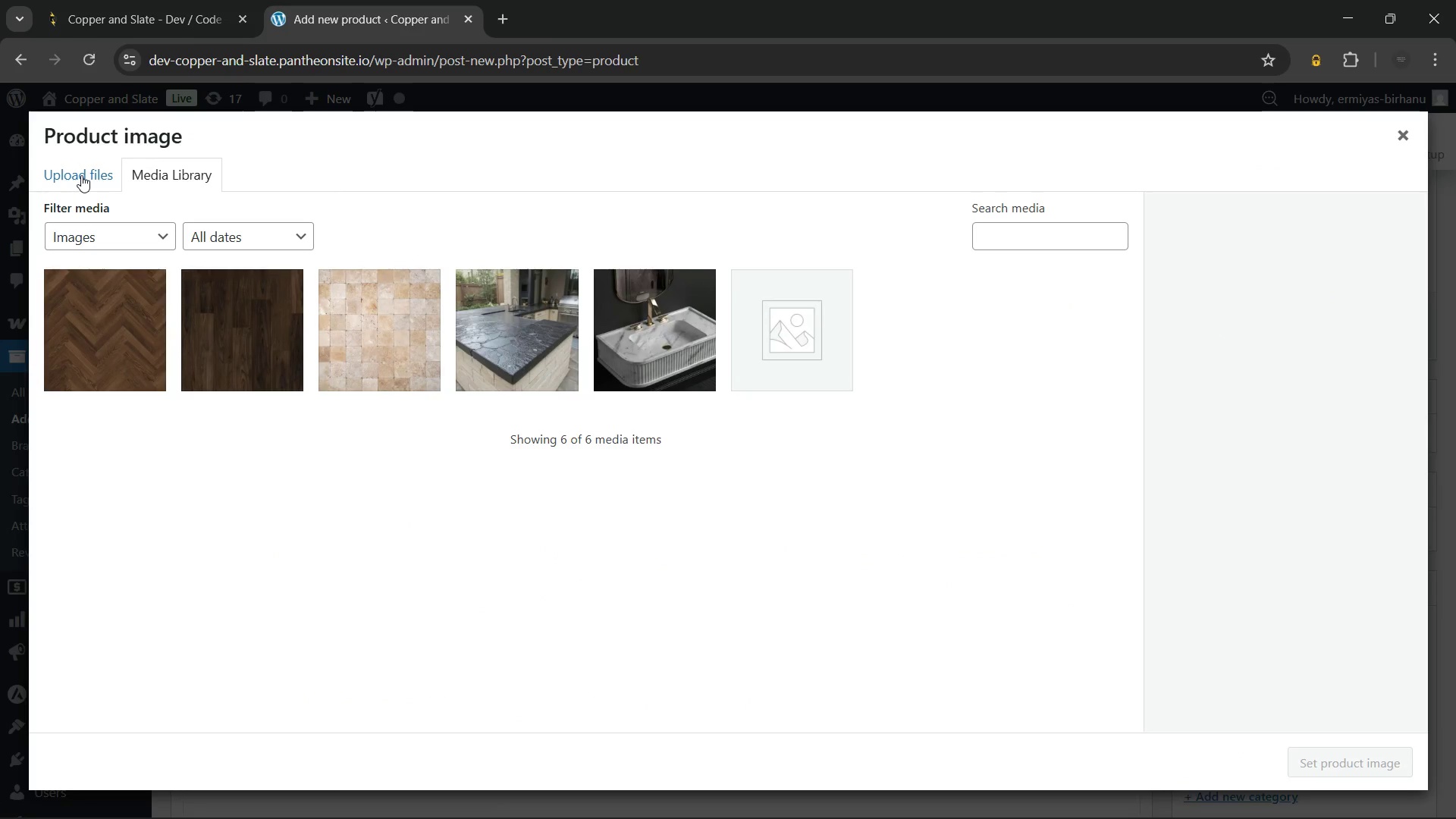 
left_click([81, 175])
 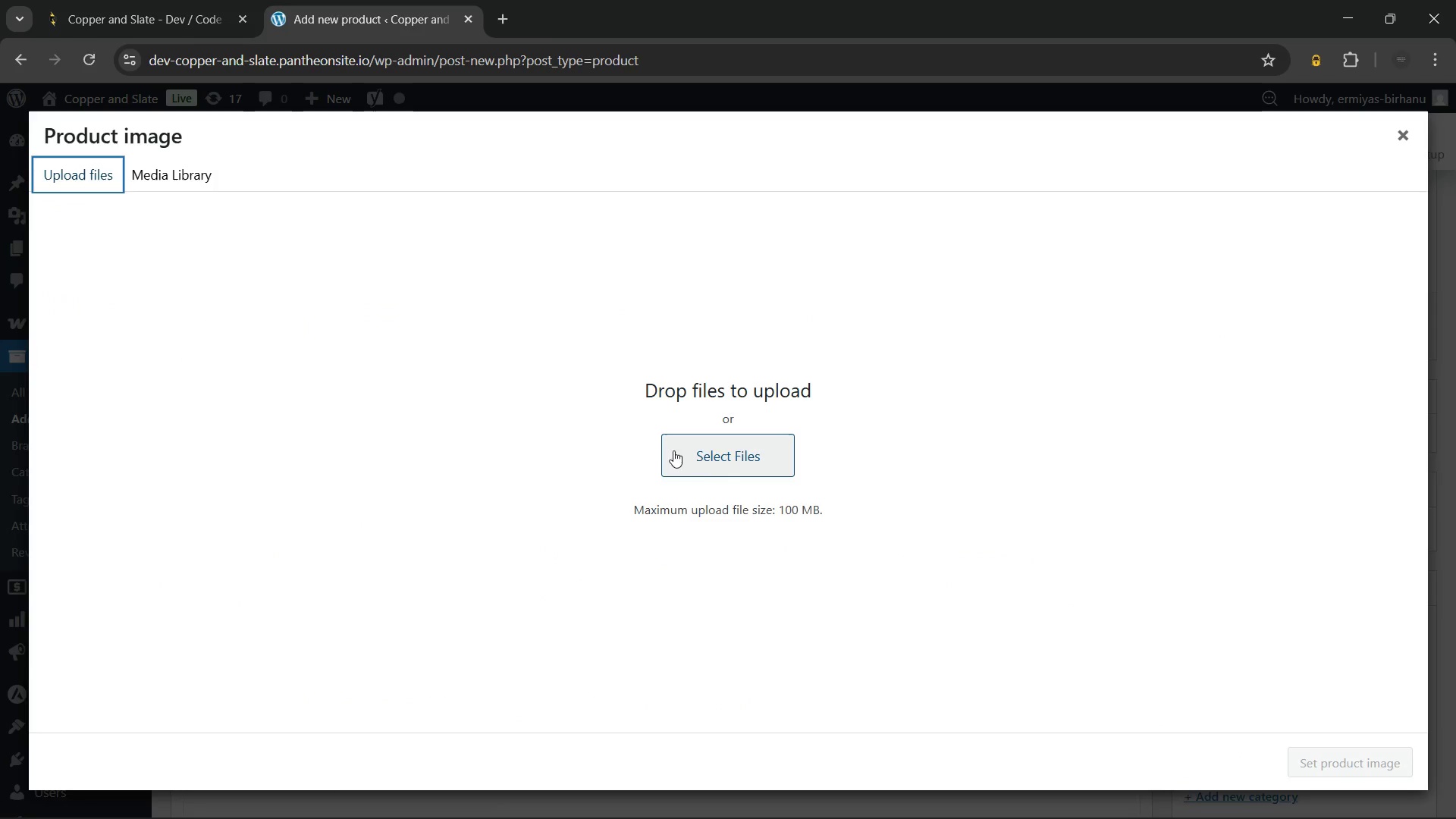 
left_click([698, 453])
 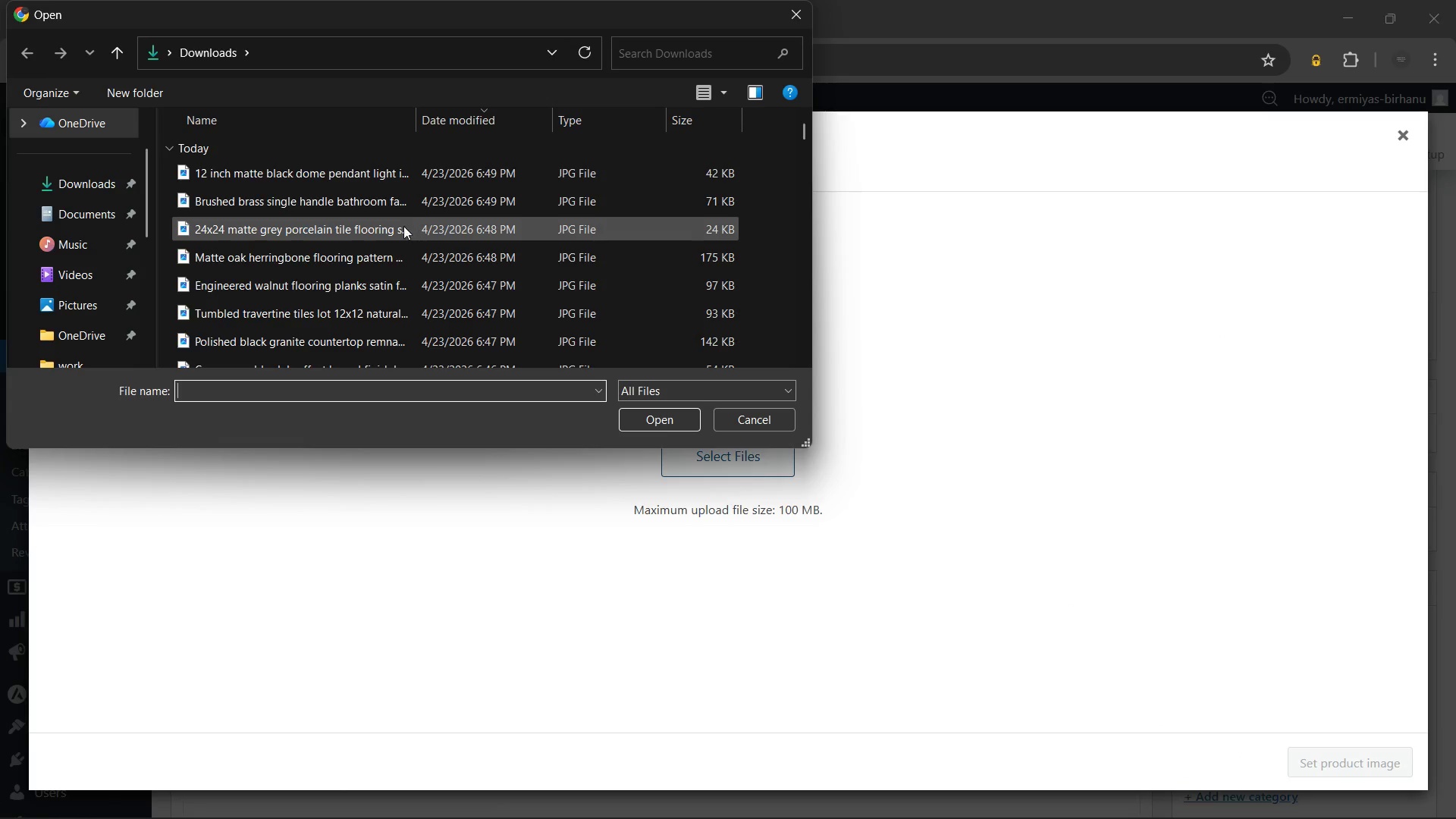 
left_click([403, 226])
 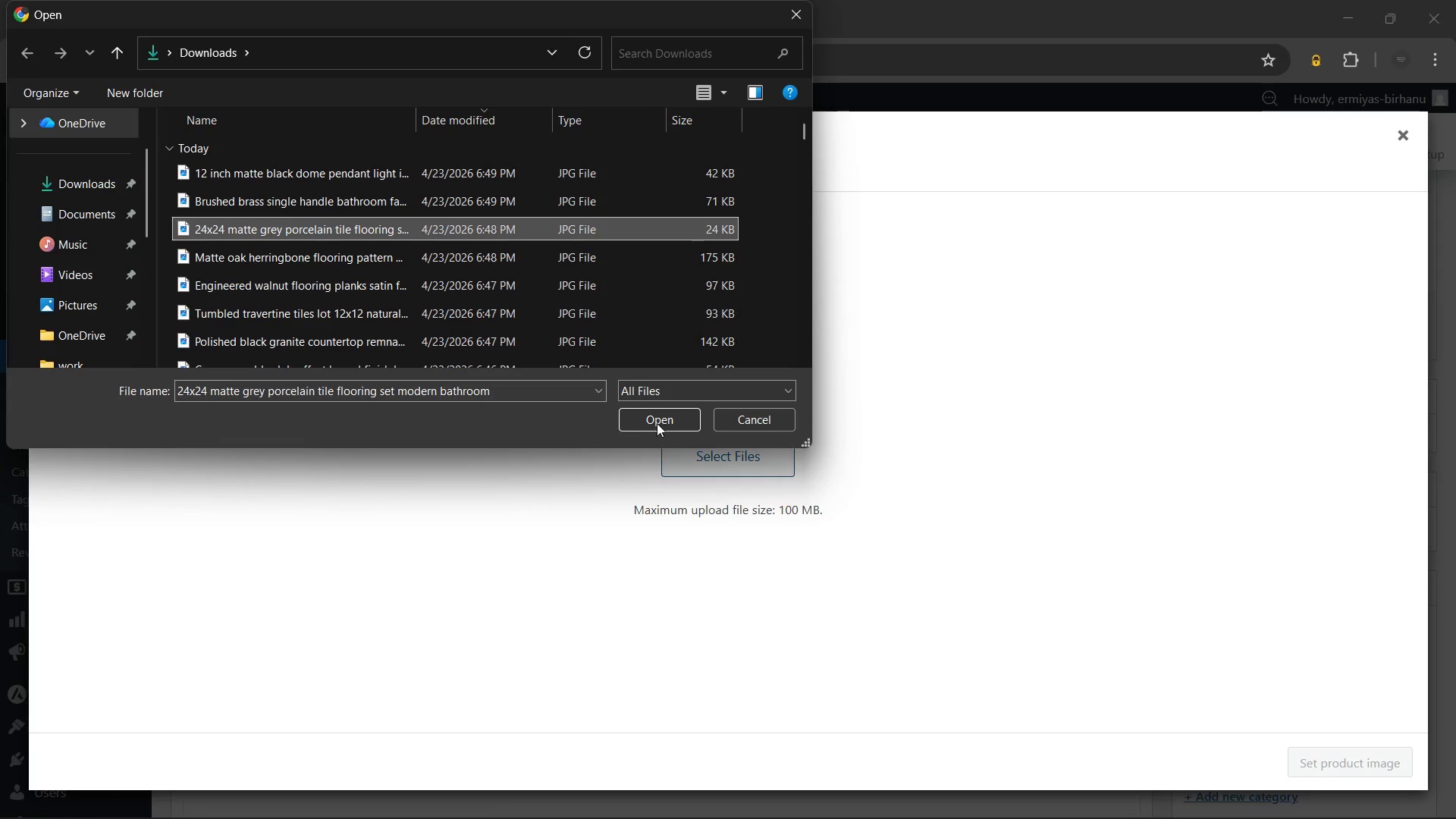 
left_click([657, 419])
 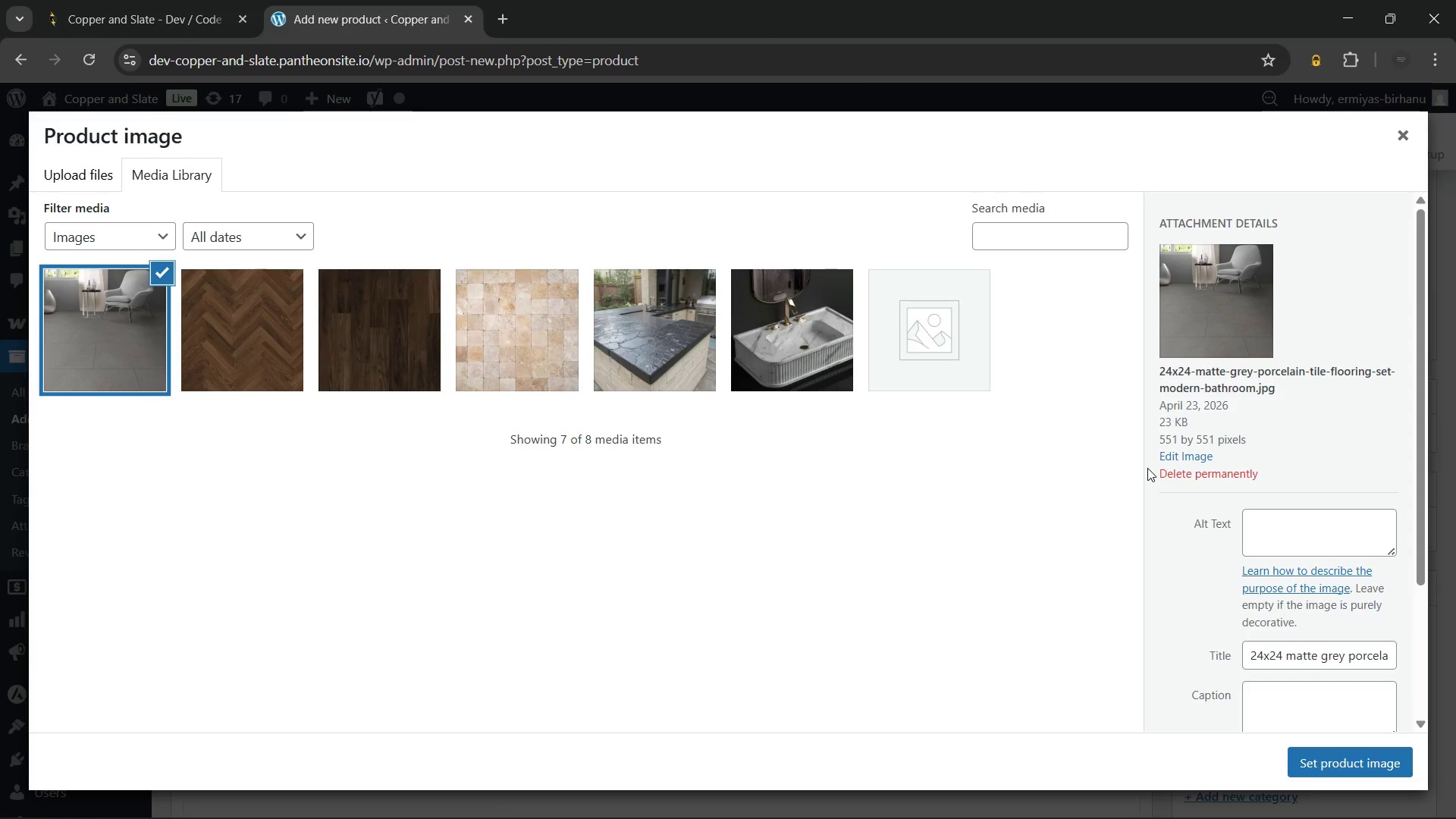 
wait(8.38)
 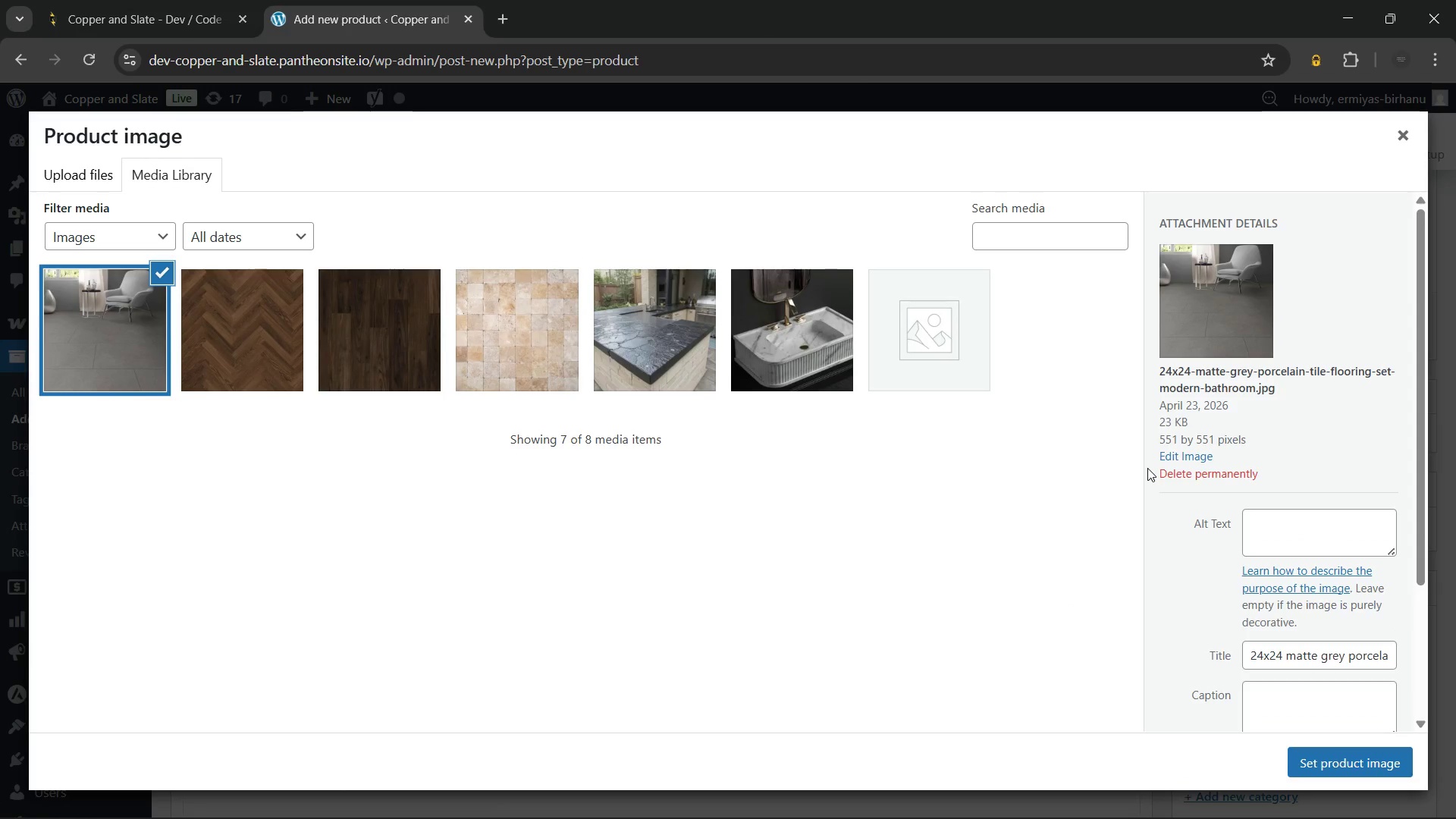 
left_click([1285, 517])
 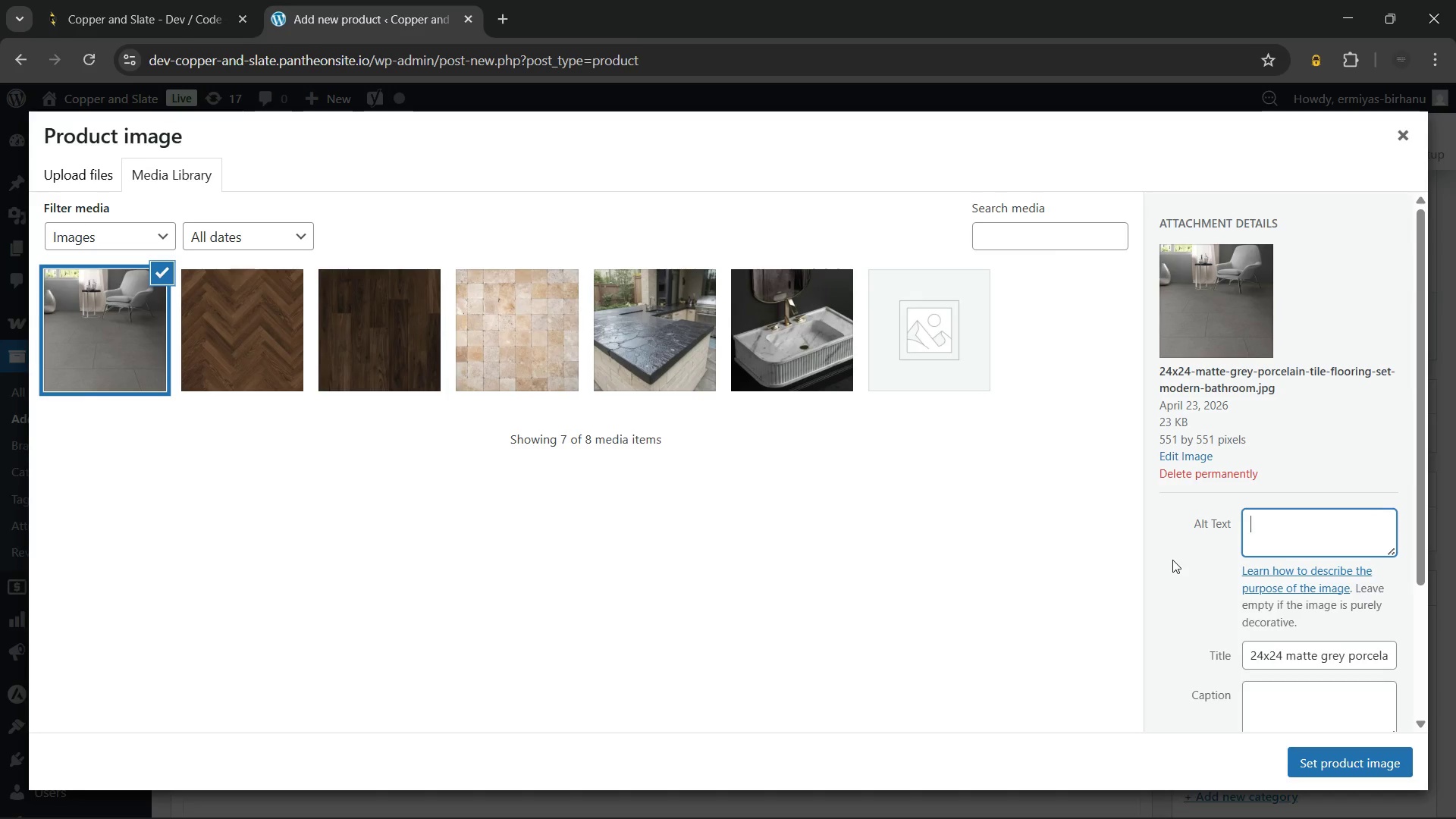 
type(Porcelain tile flooring remnant large format tiles for kitchen or bathroom installation)
 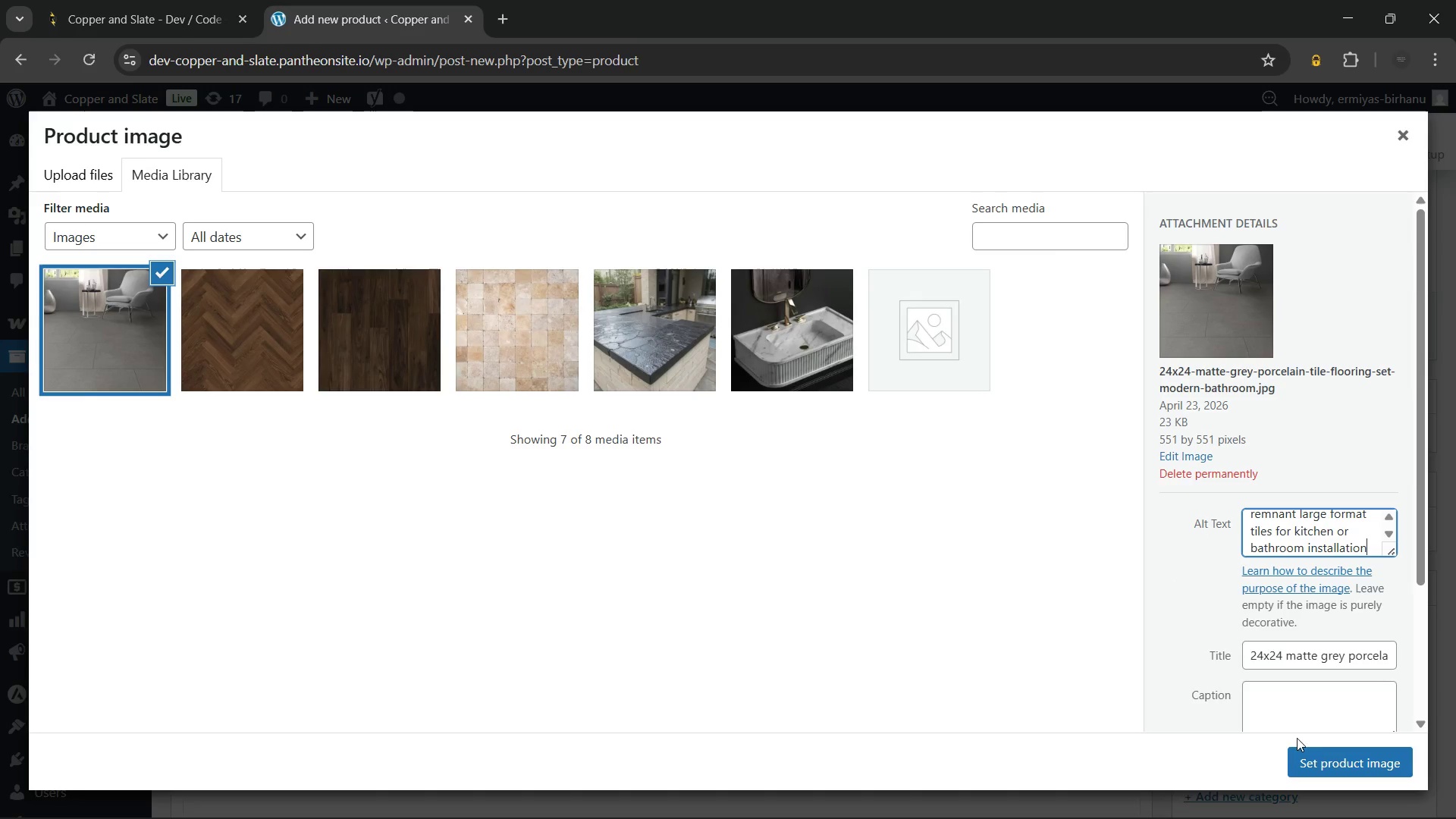 
left_click([1326, 761])
 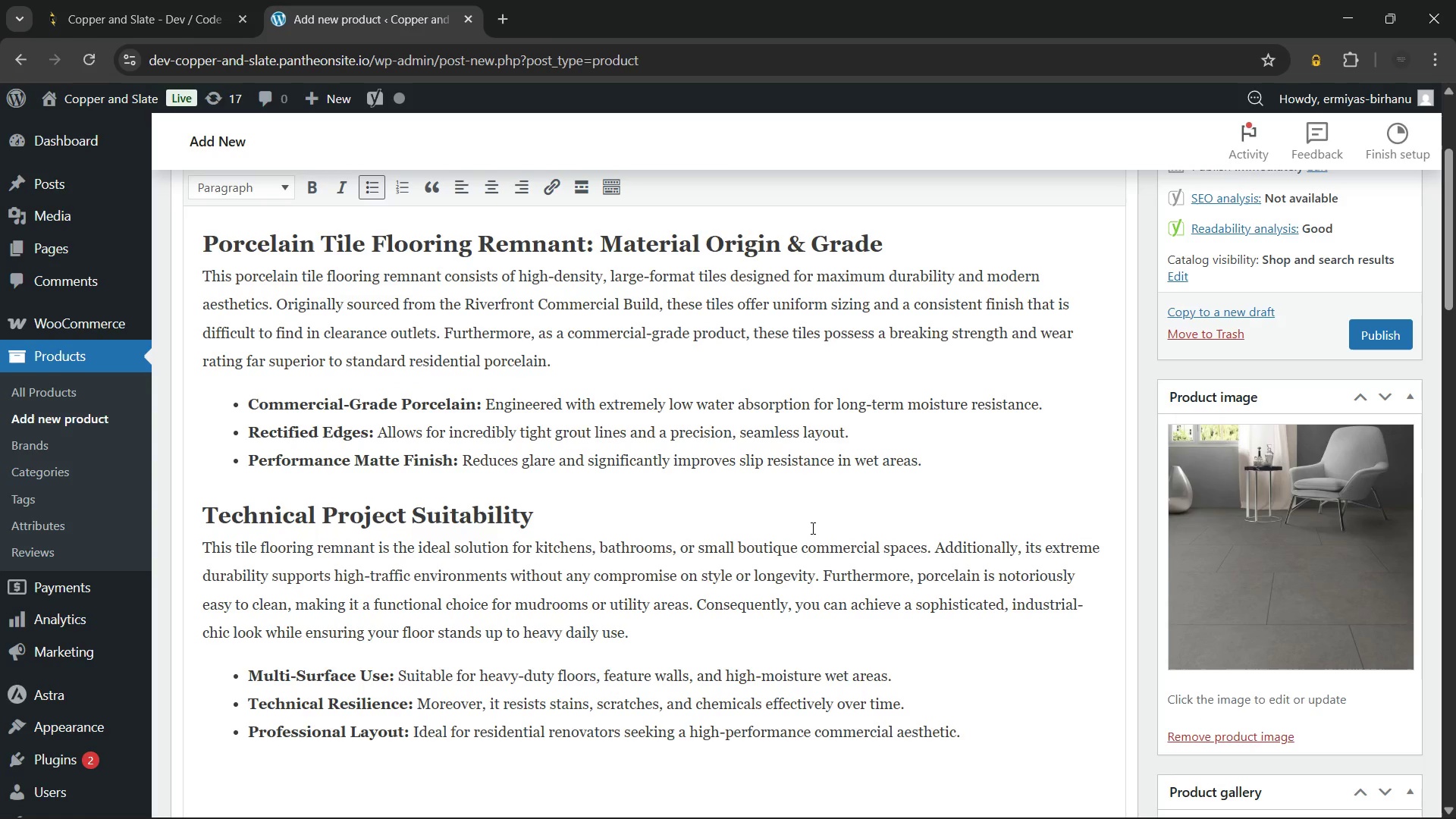 
scroll: coordinate [768, 478], scroll_direction: down, amount: 1.0
 